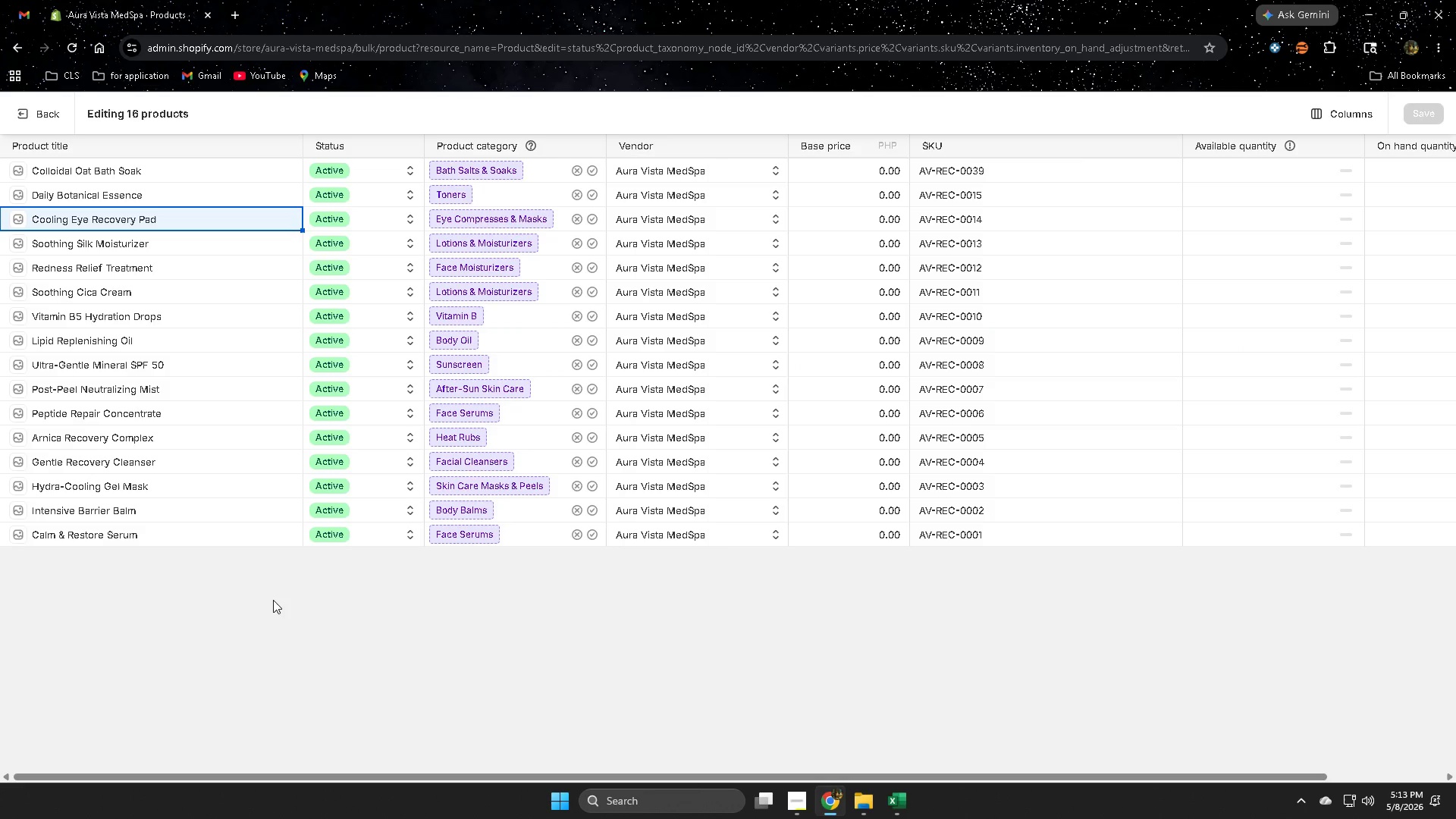 
scroll: coordinate [273, 600], scroll_direction: up, amount: 3.0
 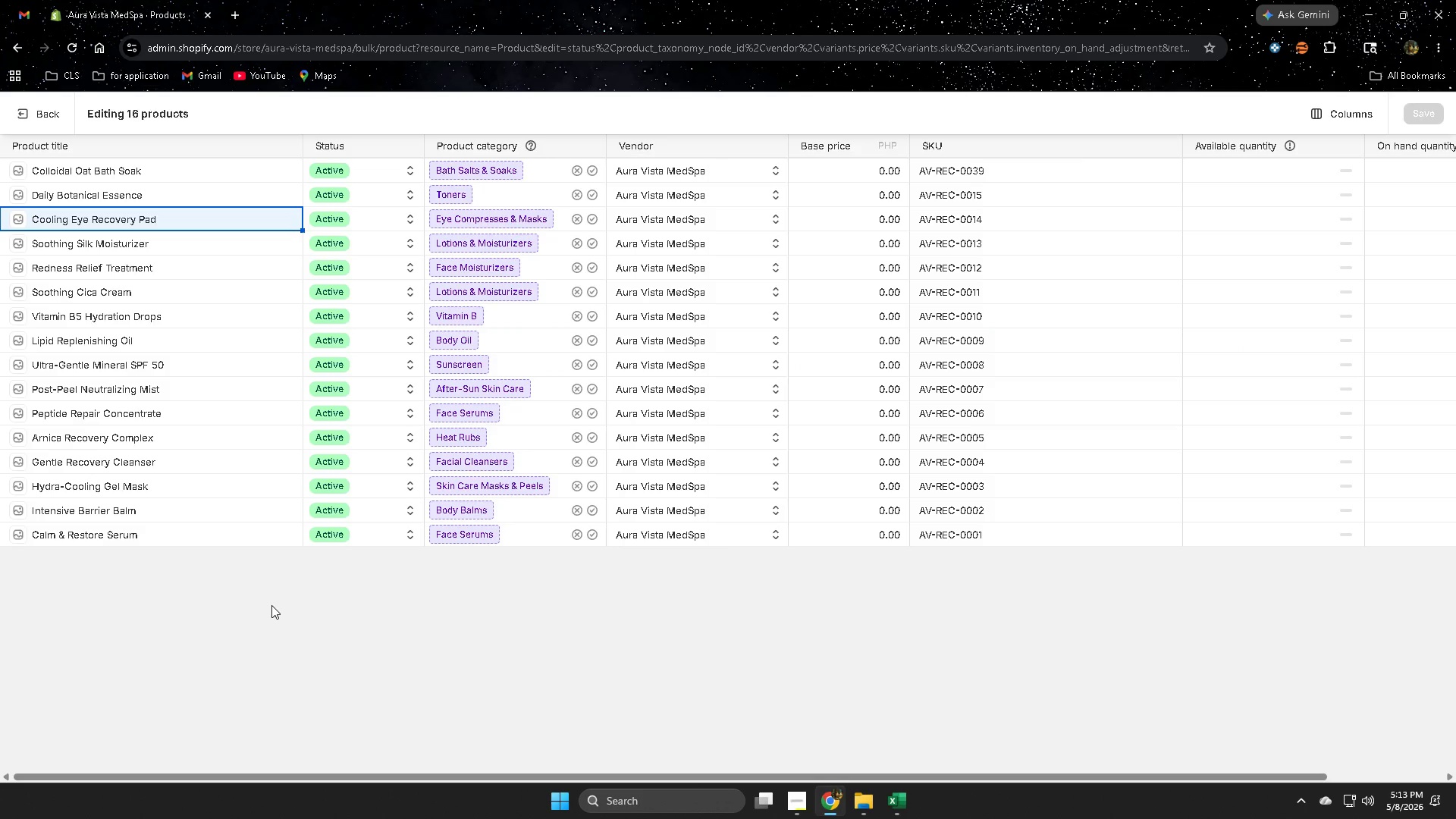 
left_click([892, 809])
 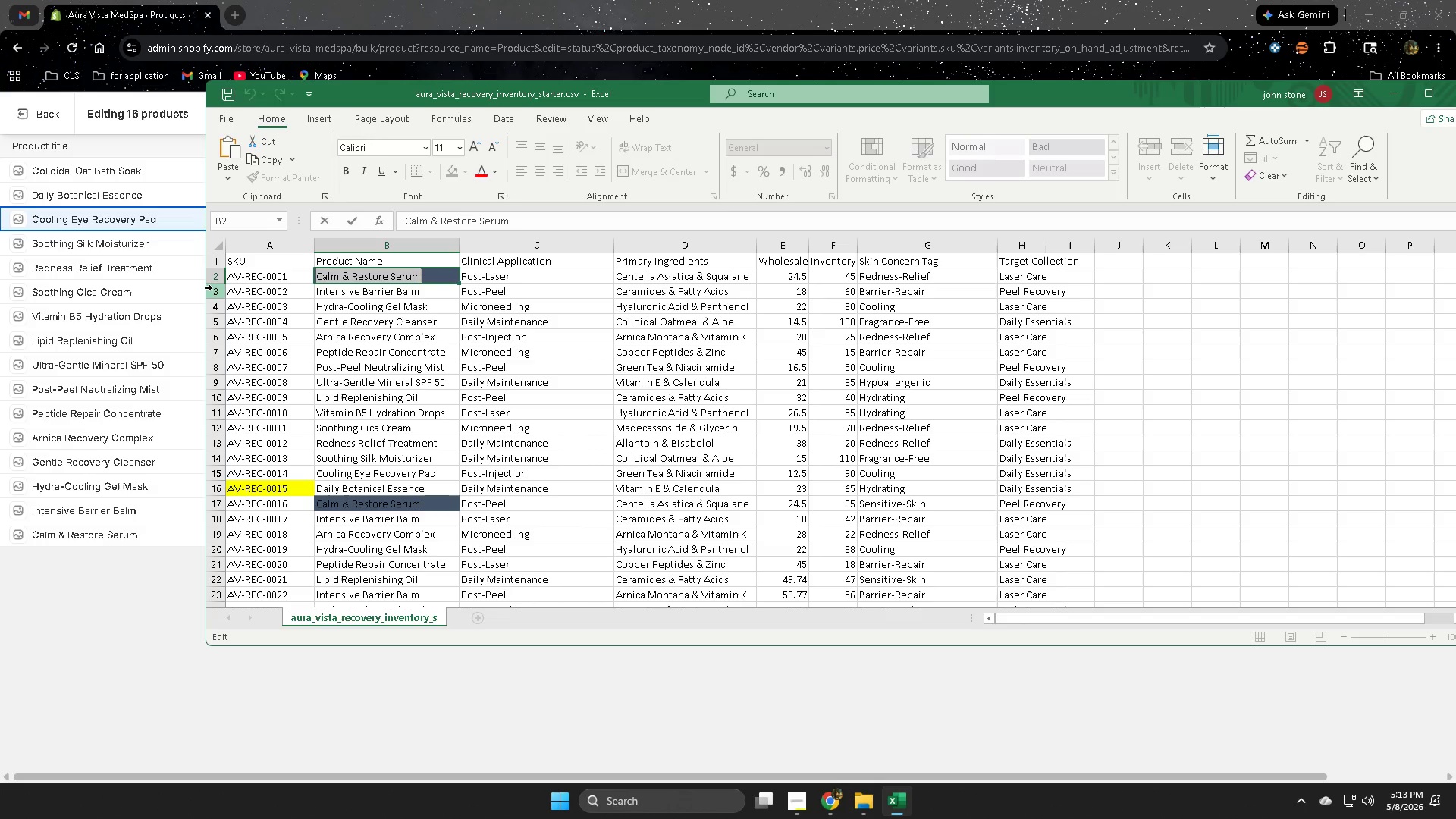 
left_click([219, 278])
 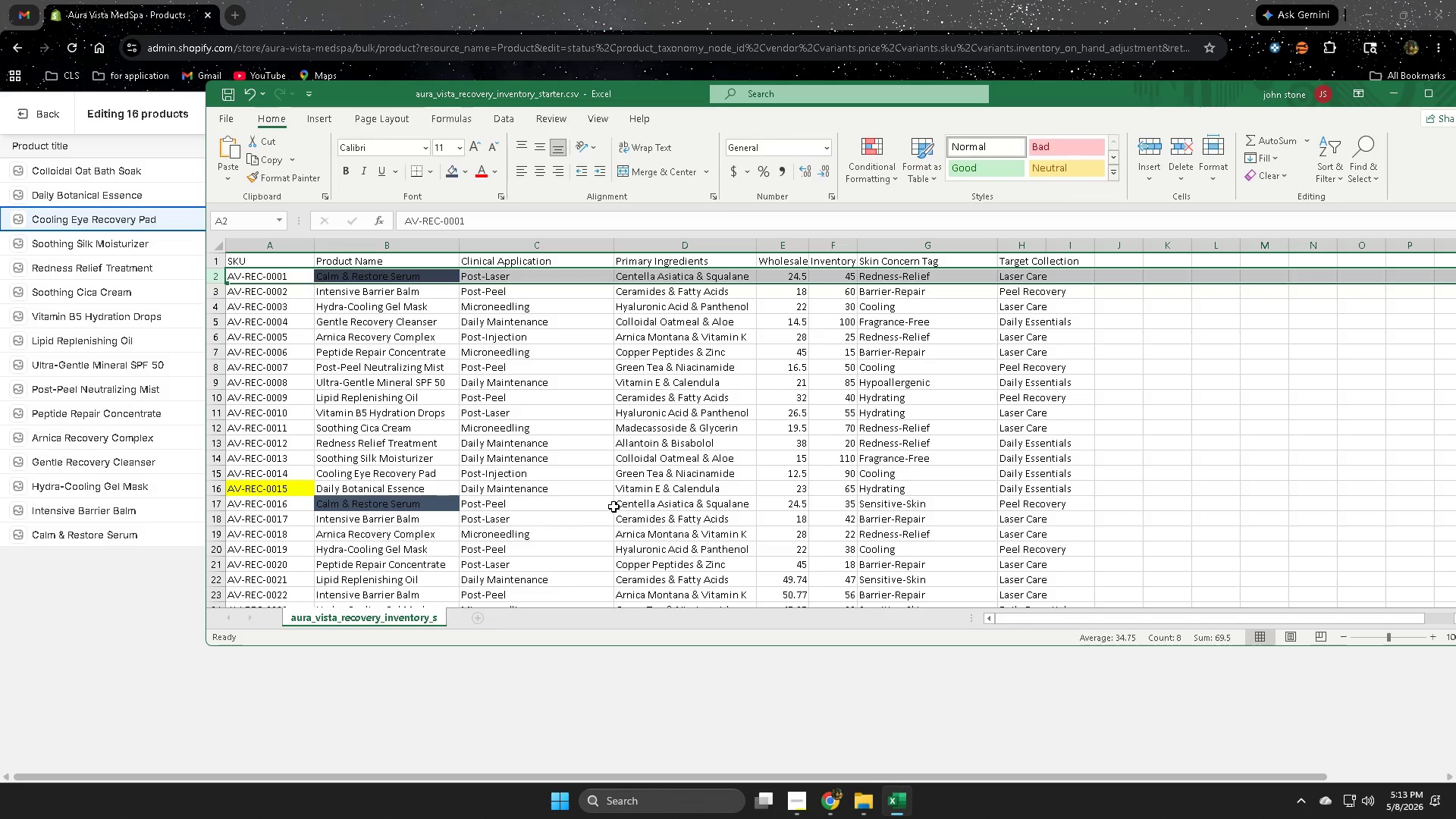 
scroll: coordinate [519, 484], scroll_direction: down, amount: 11.0
 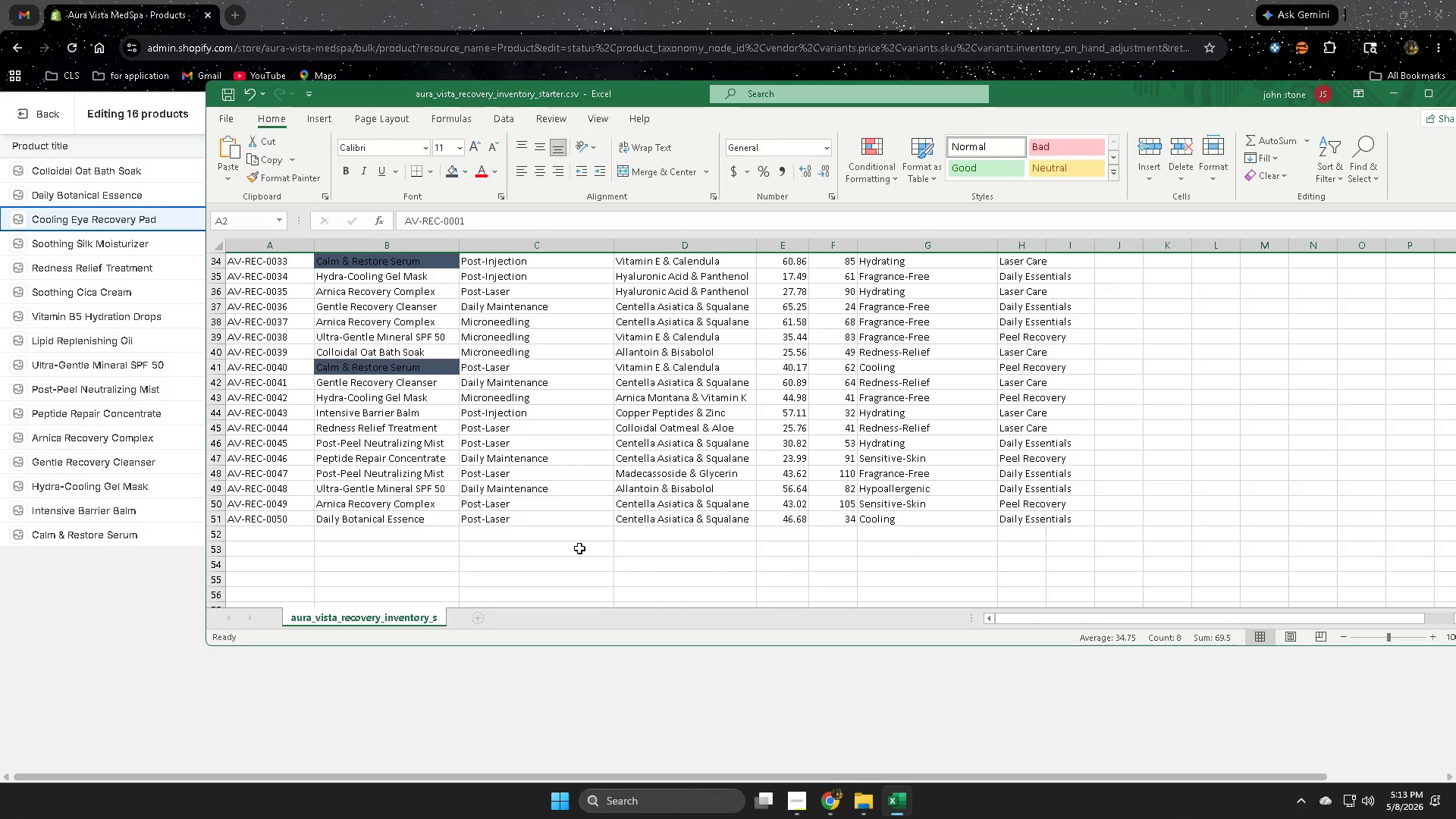 
scroll: coordinate [711, 571], scroll_direction: up, amount: 13.0
 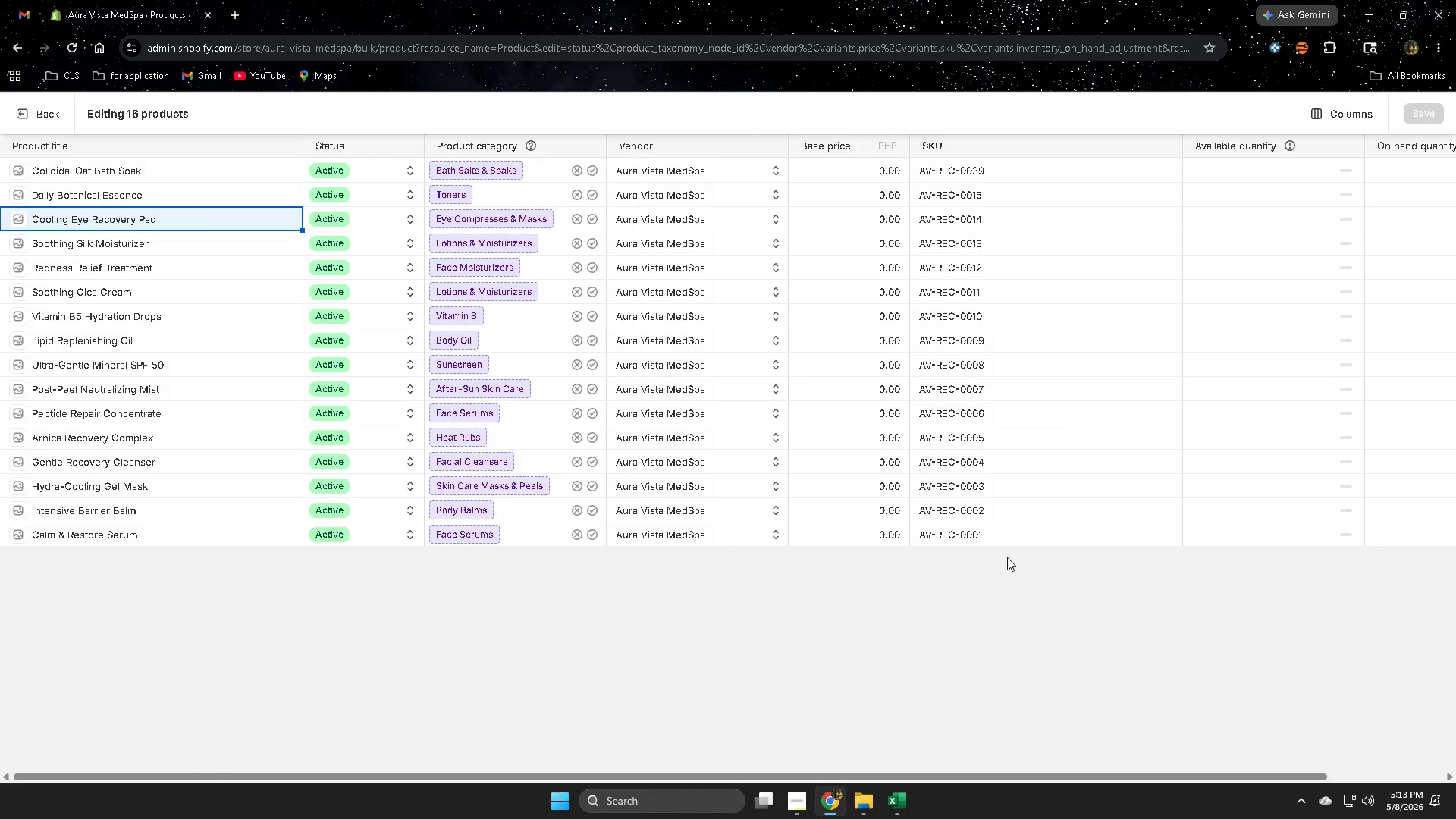 
wait(11.69)
 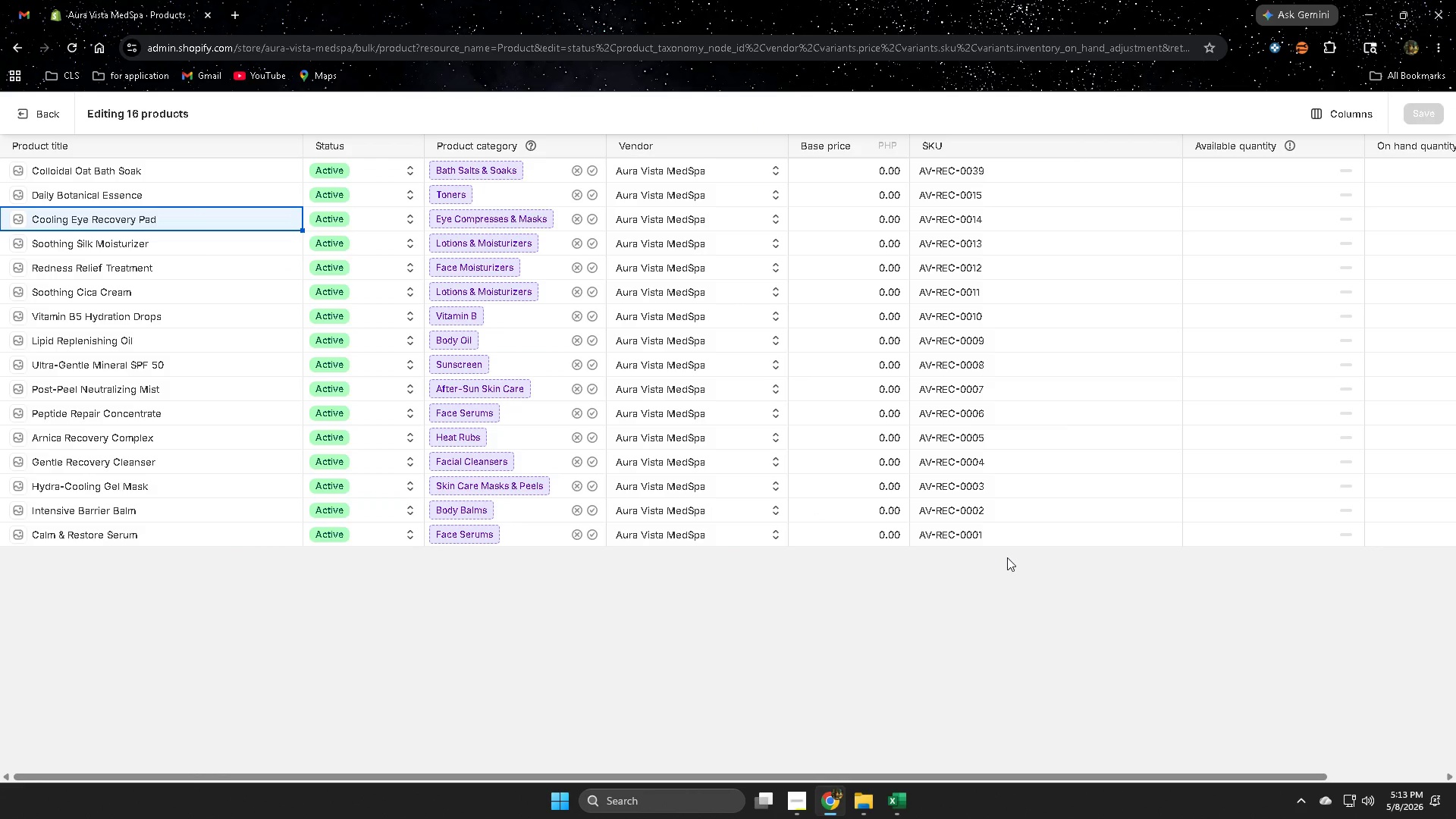 
left_click([47, 116])
 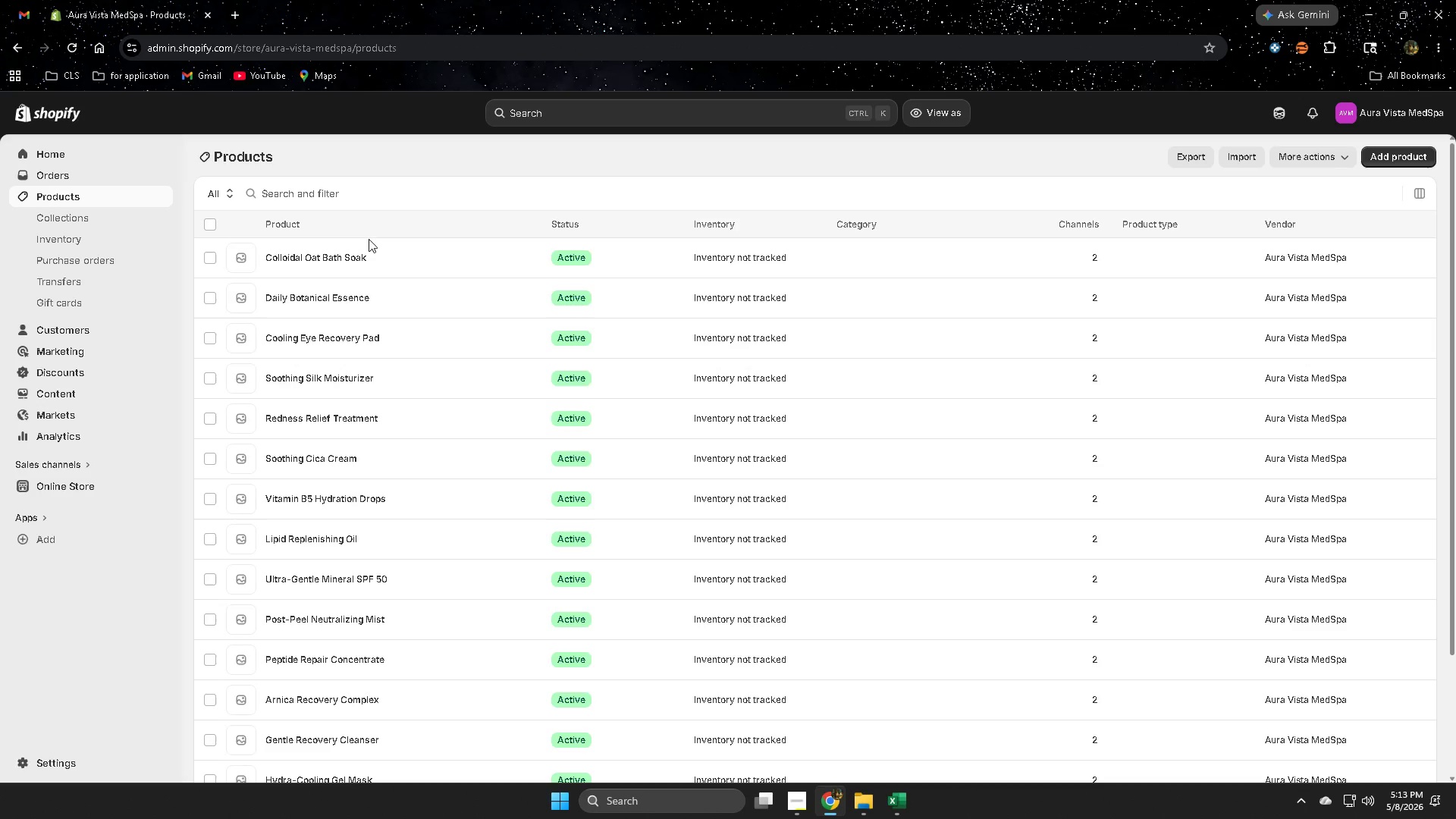 
left_click([419, 264])
 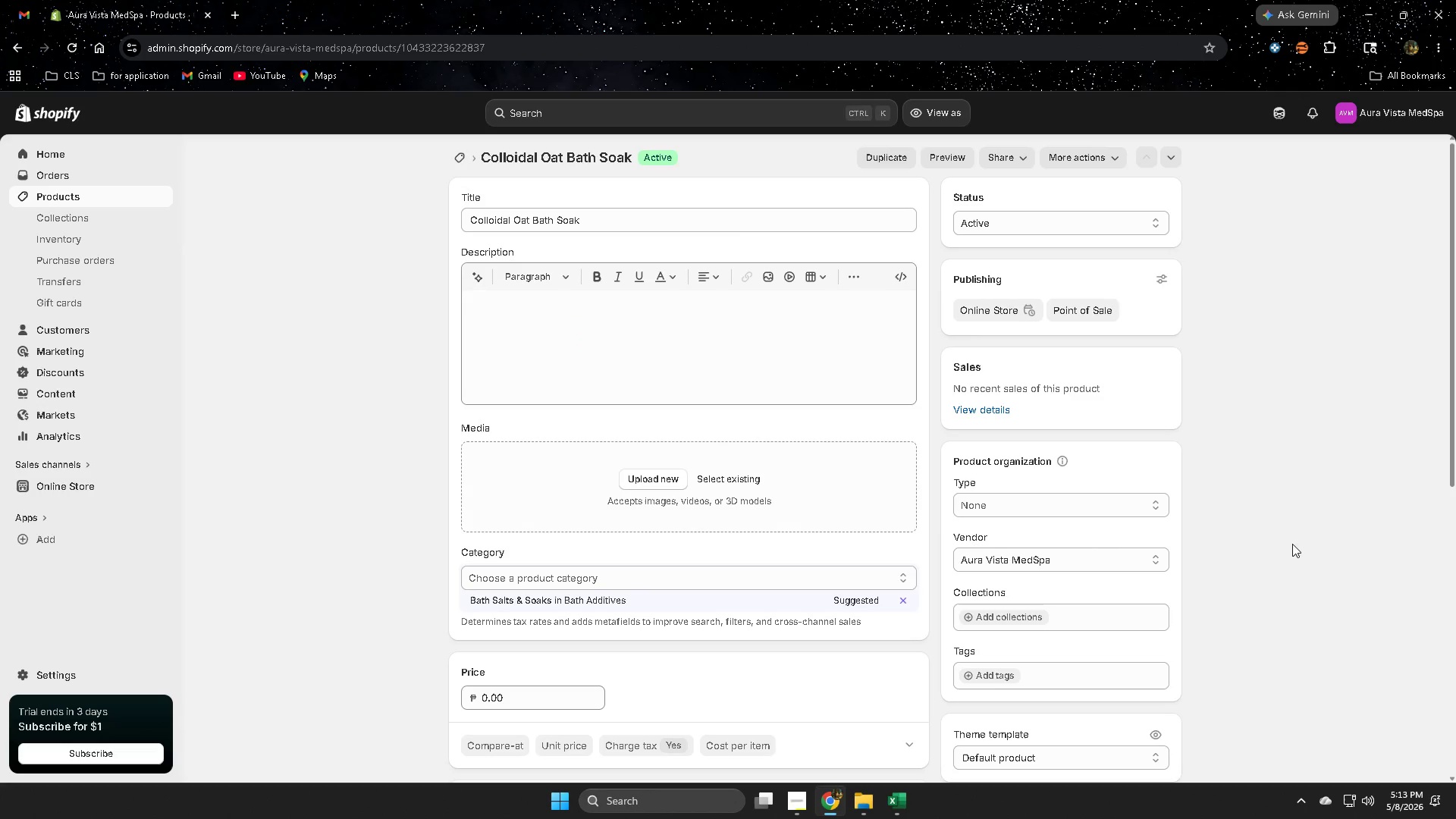 
scroll: coordinate [1286, 546], scroll_direction: down, amount: 10.0
 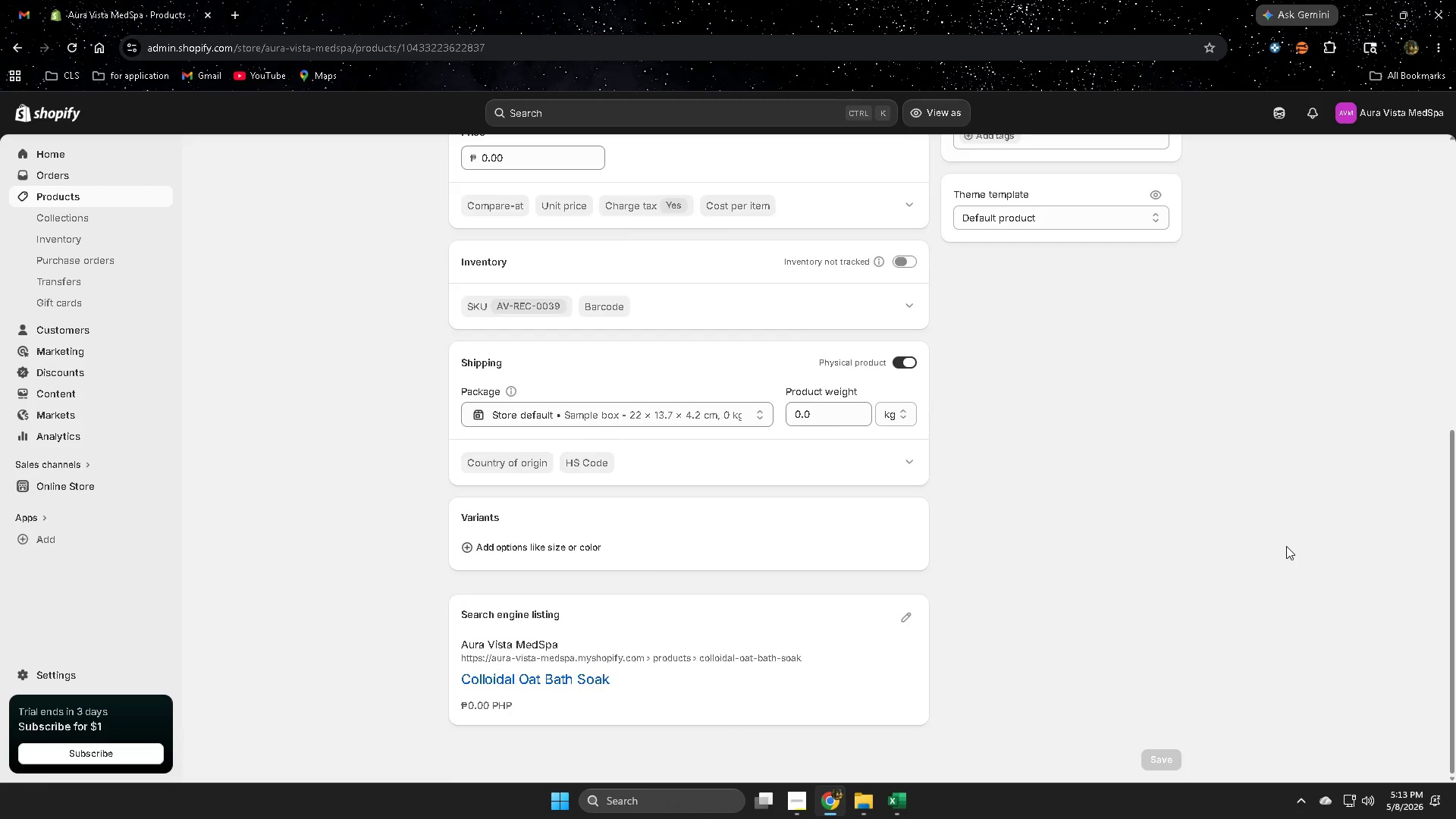 
scroll: coordinate [1283, 548], scroll_direction: up, amount: 7.0
 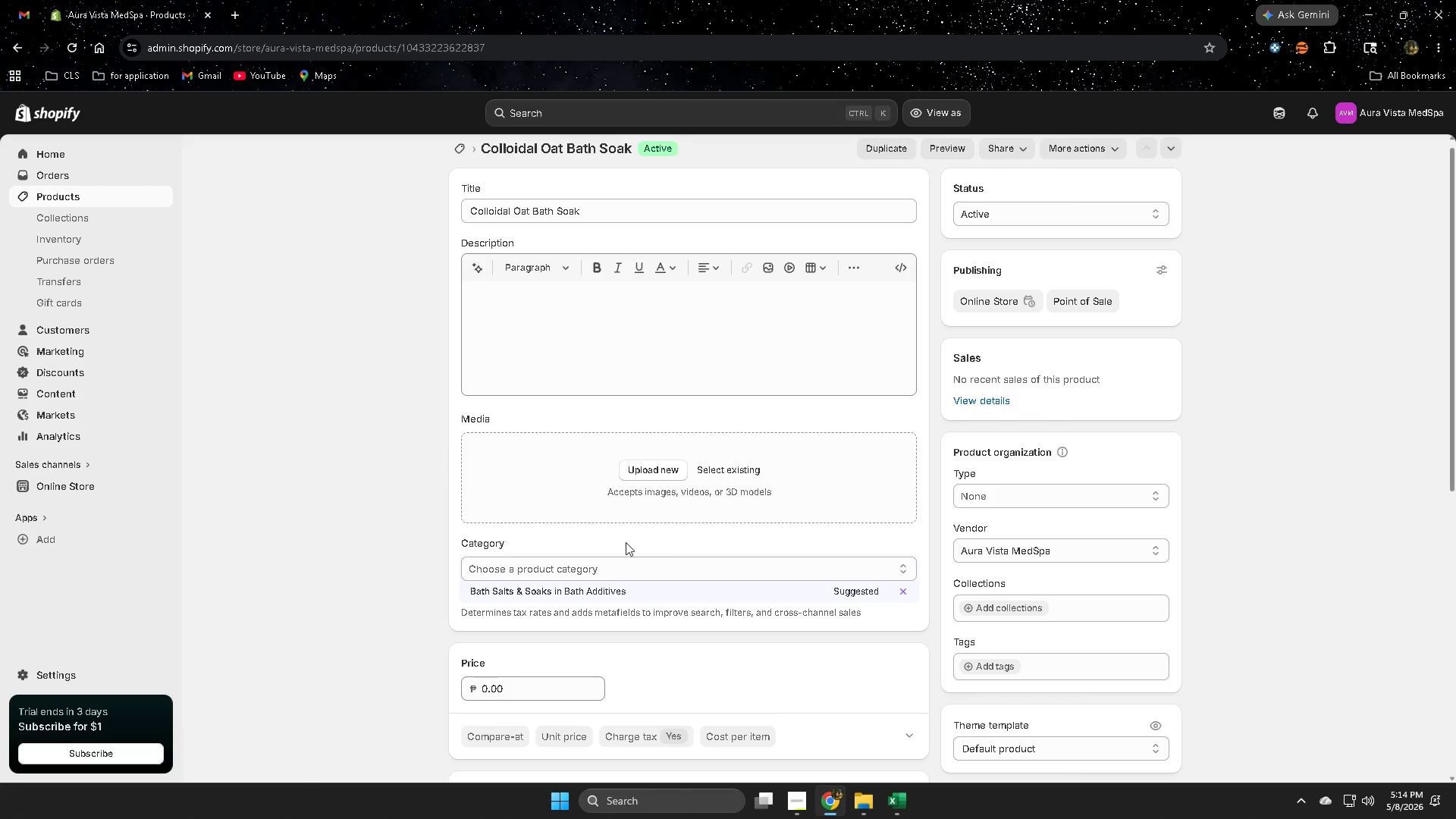 
scroll: coordinate [704, 623], scroll_direction: down, amount: 2.0
 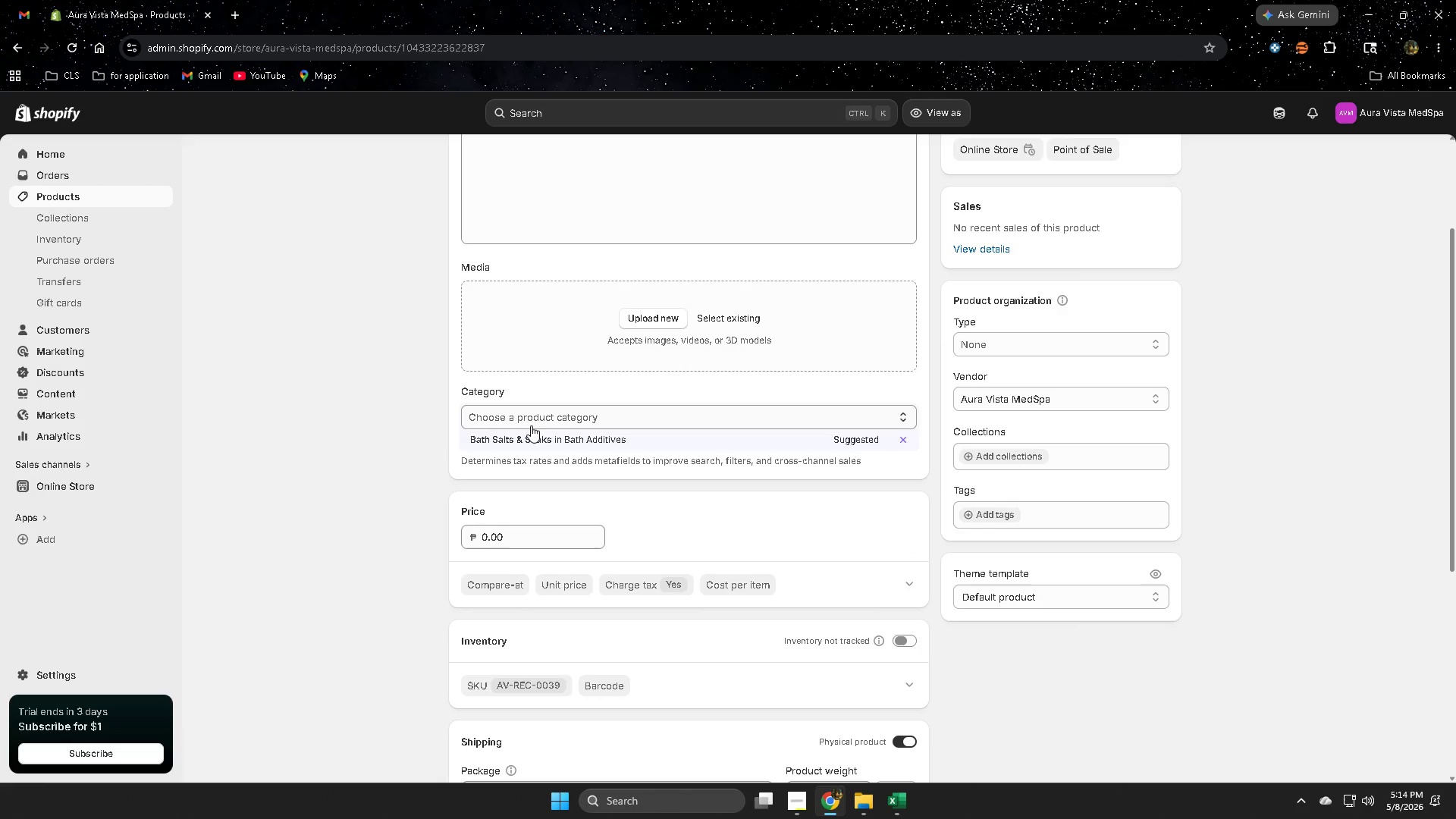 
left_click([521, 437])
 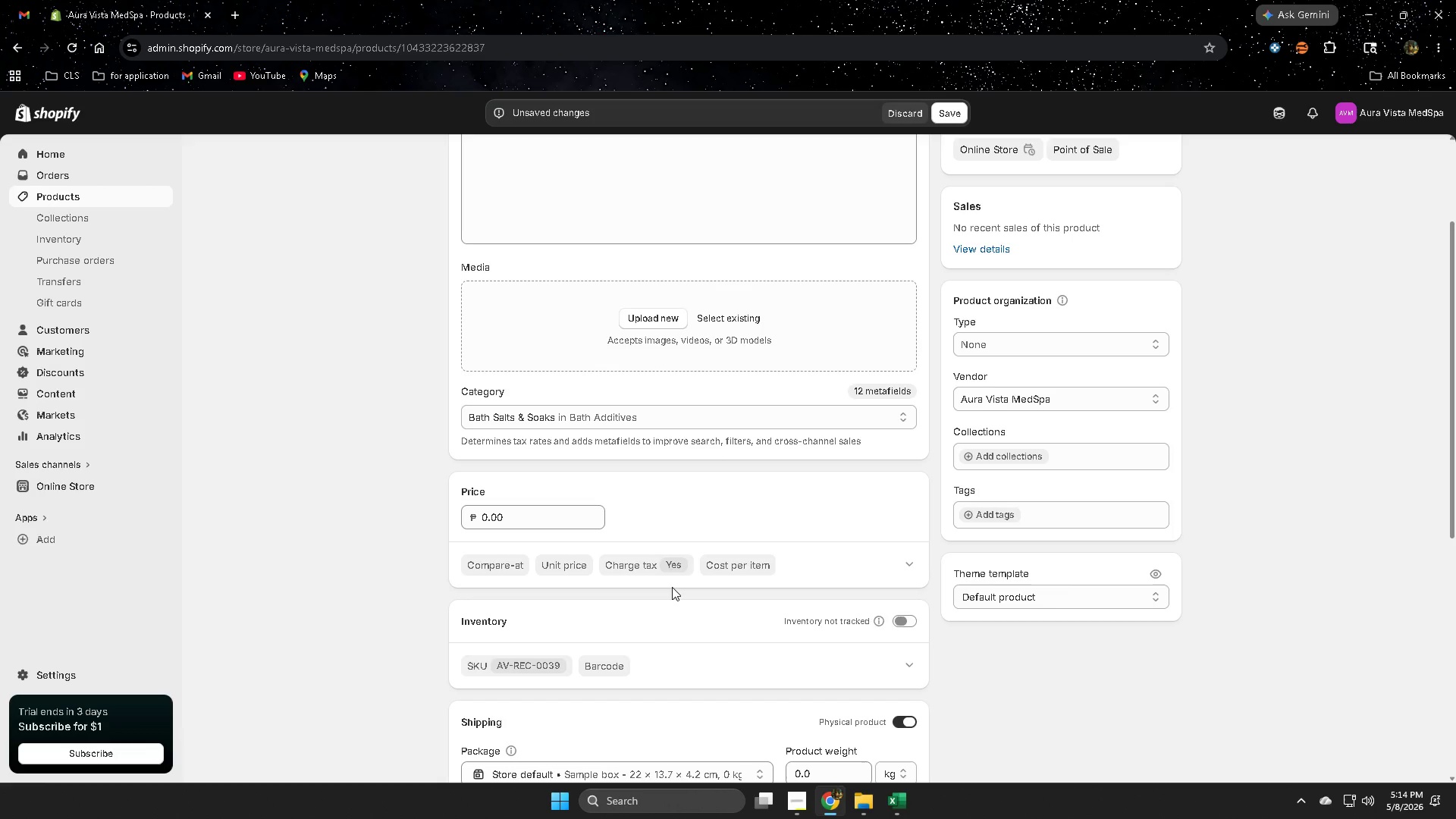 
scroll: coordinate [672, 587], scroll_direction: down, amount: 2.0
 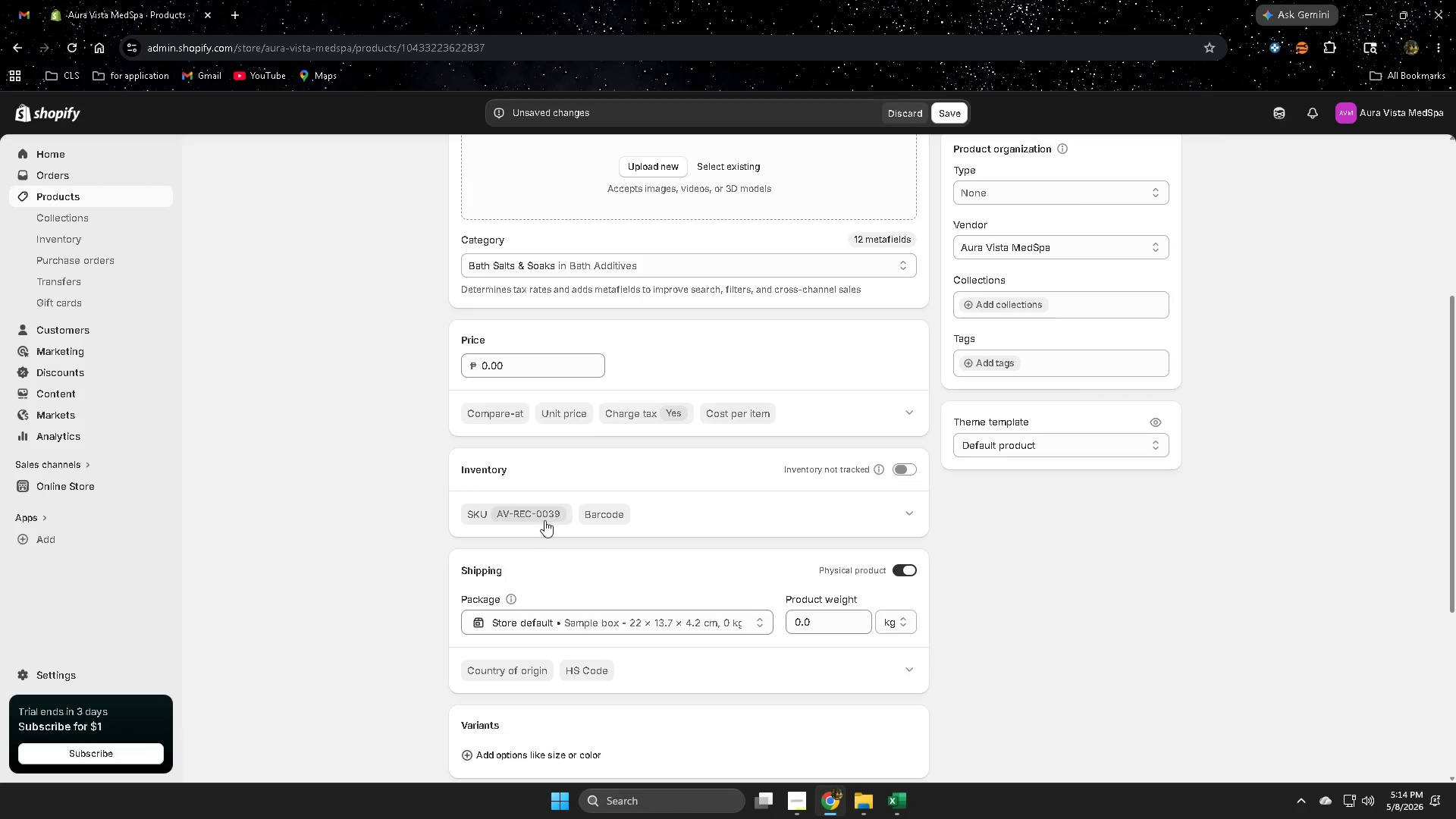 
left_click([542, 515])
 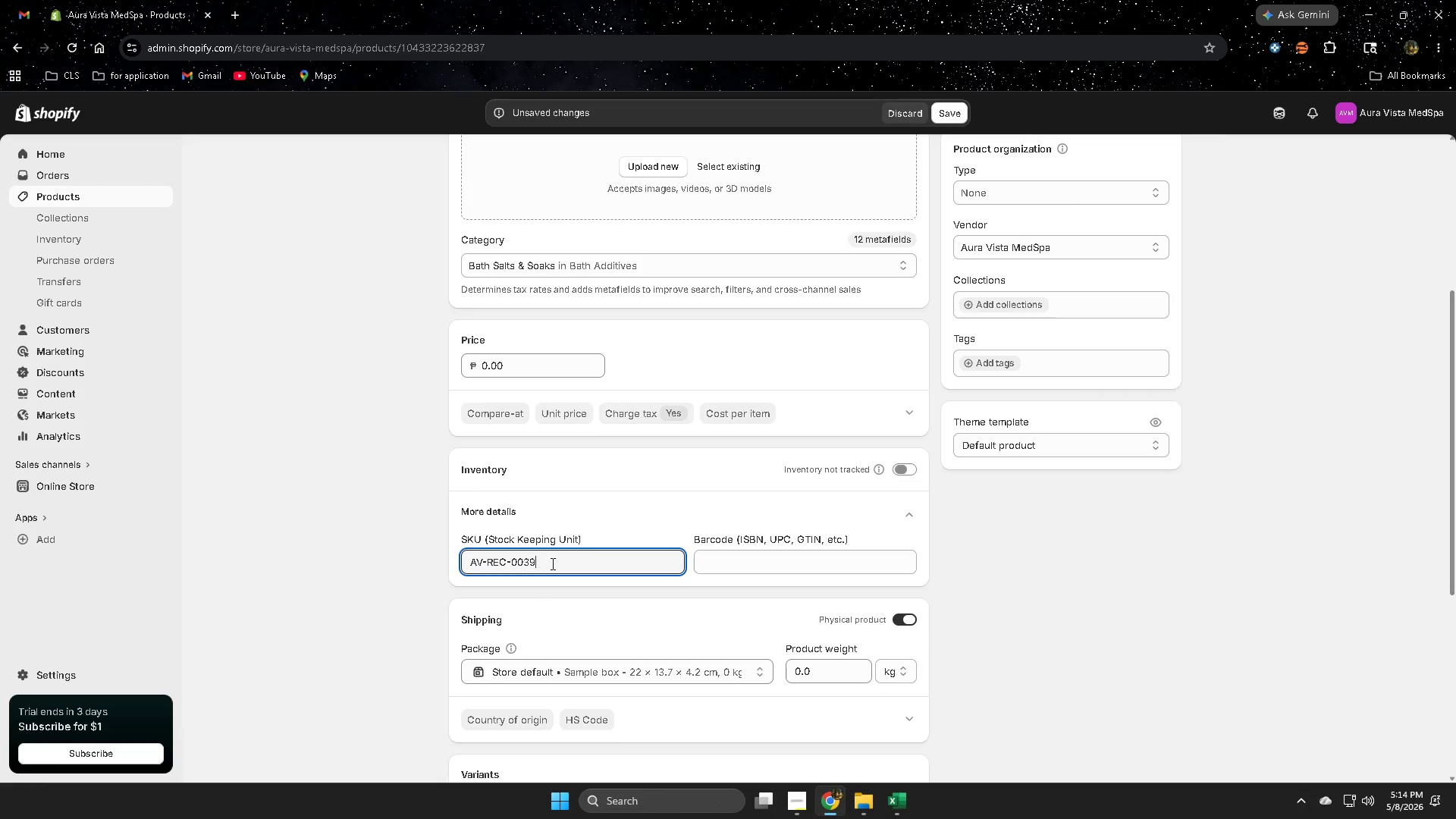 
double_click([555, 564])
 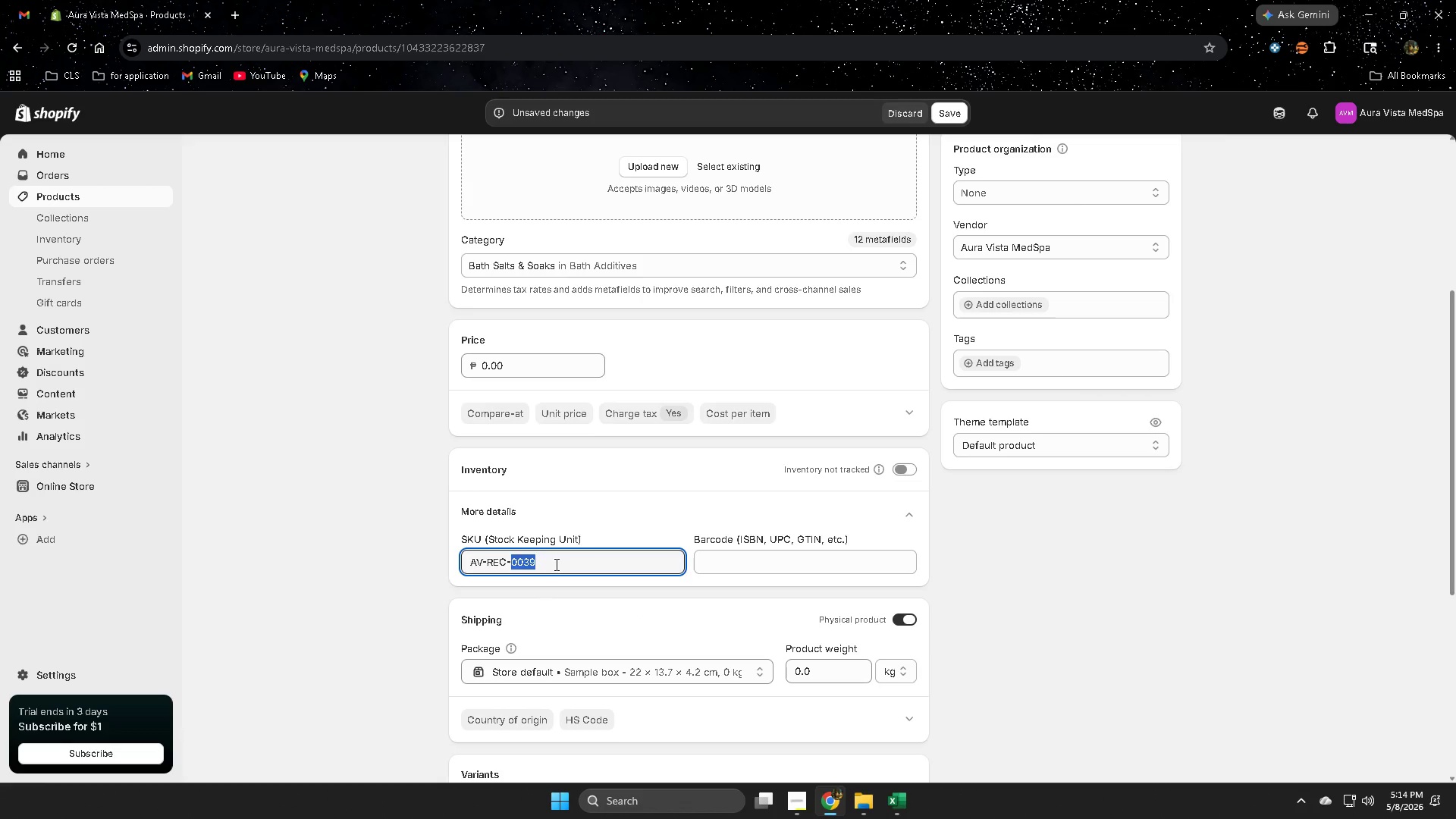 
triple_click([555, 564])
 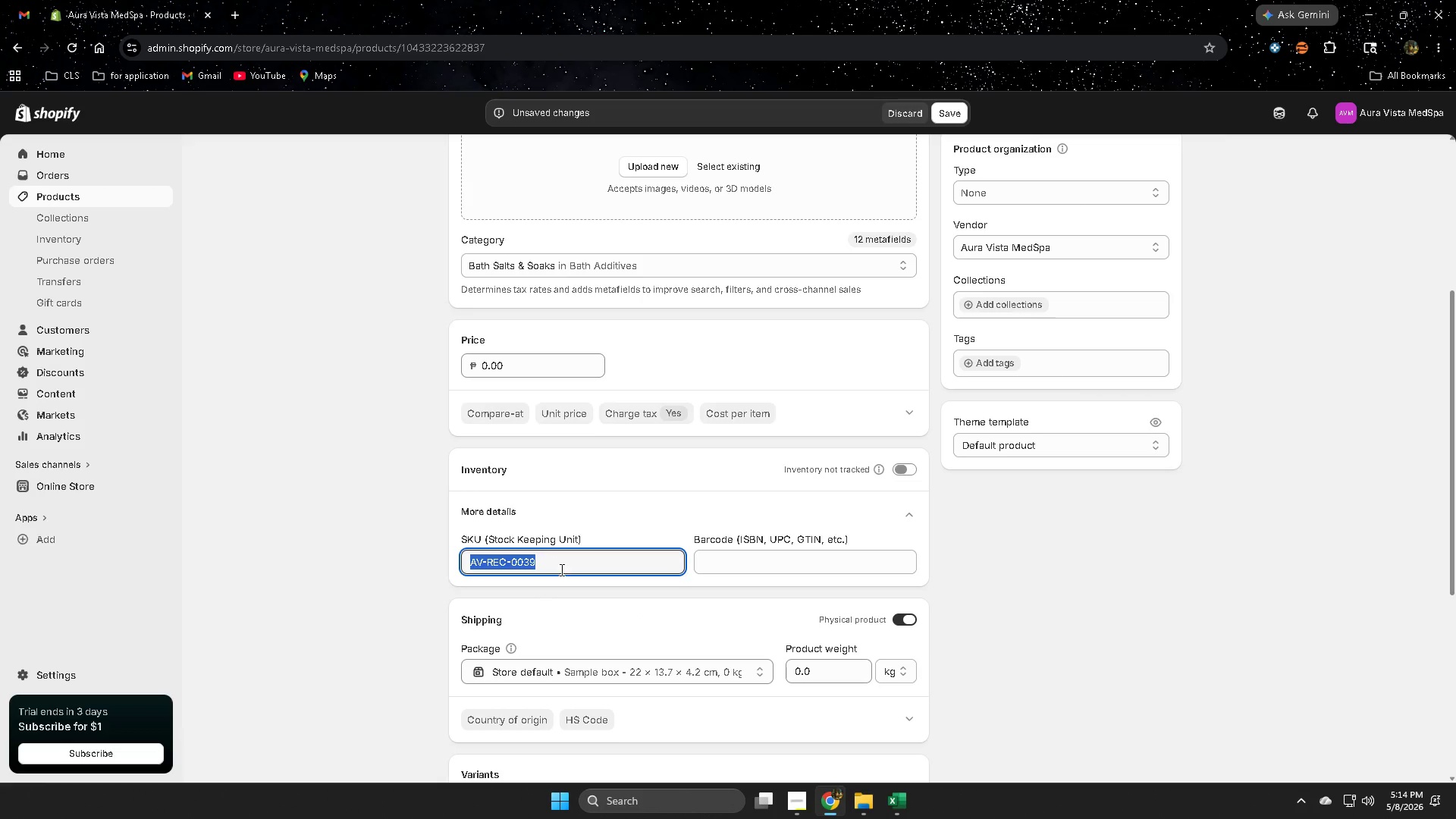 
key(Control+ControlLeft)
 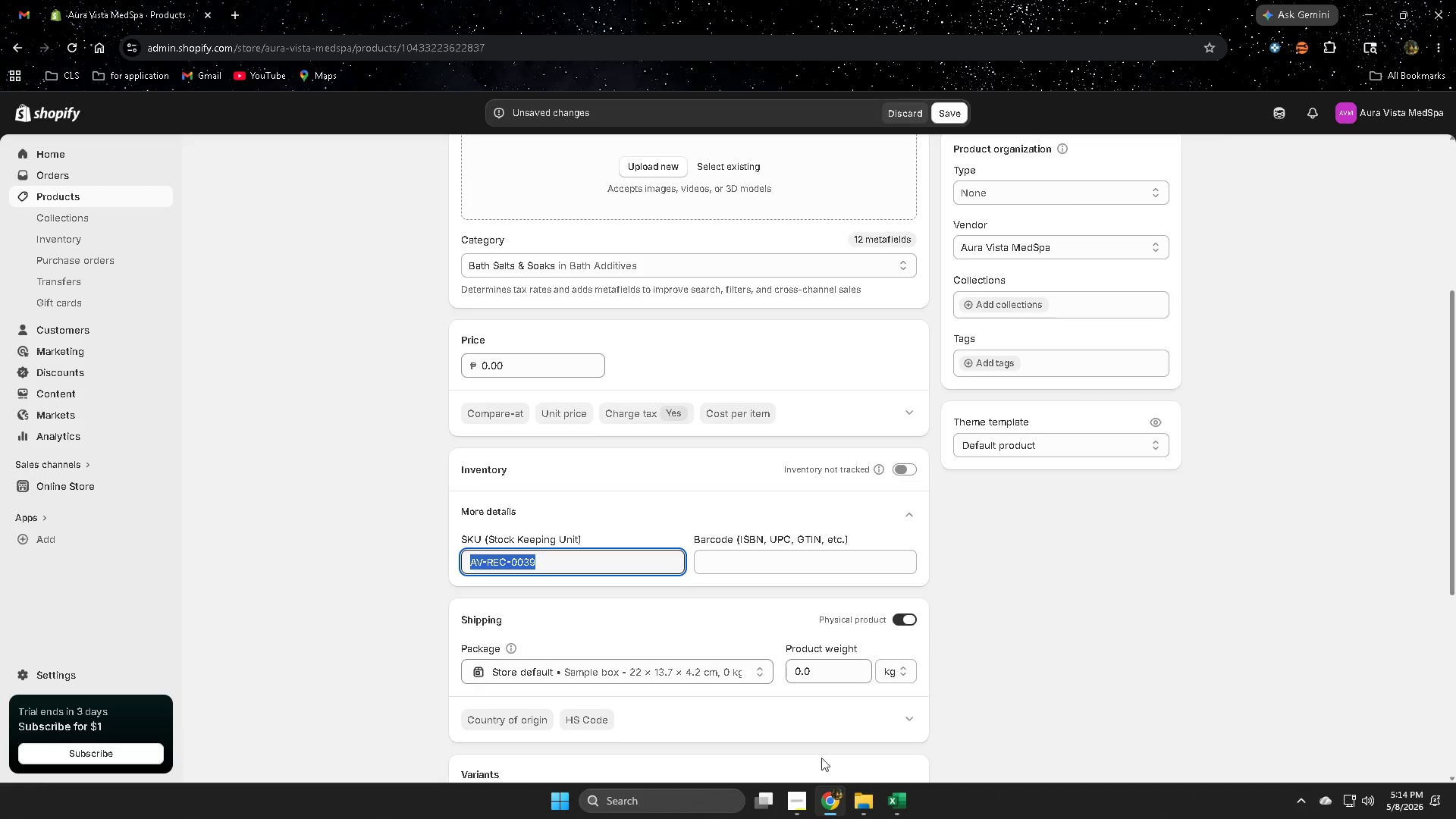 
key(Control+C)
 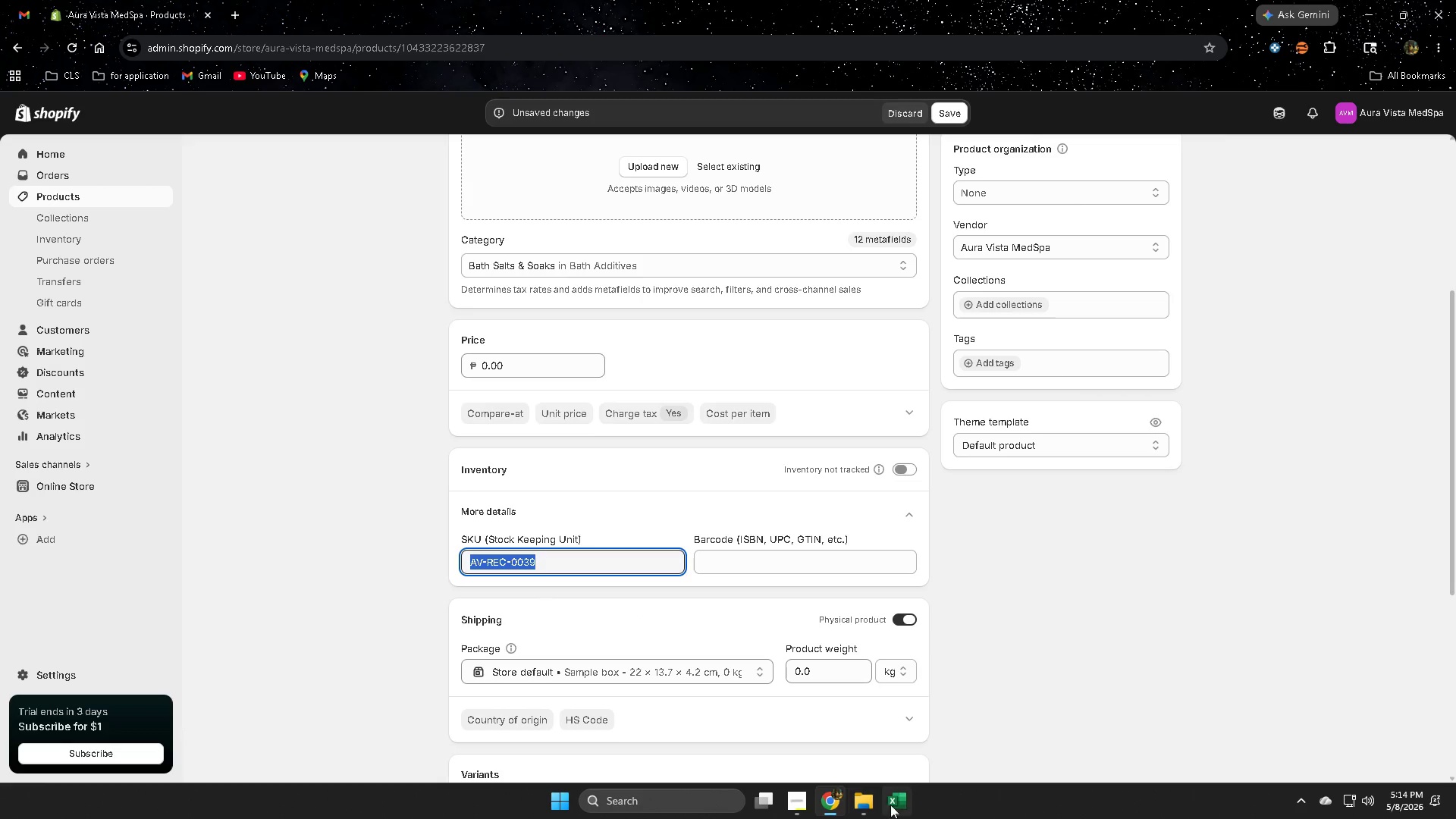 
left_click([893, 802])
 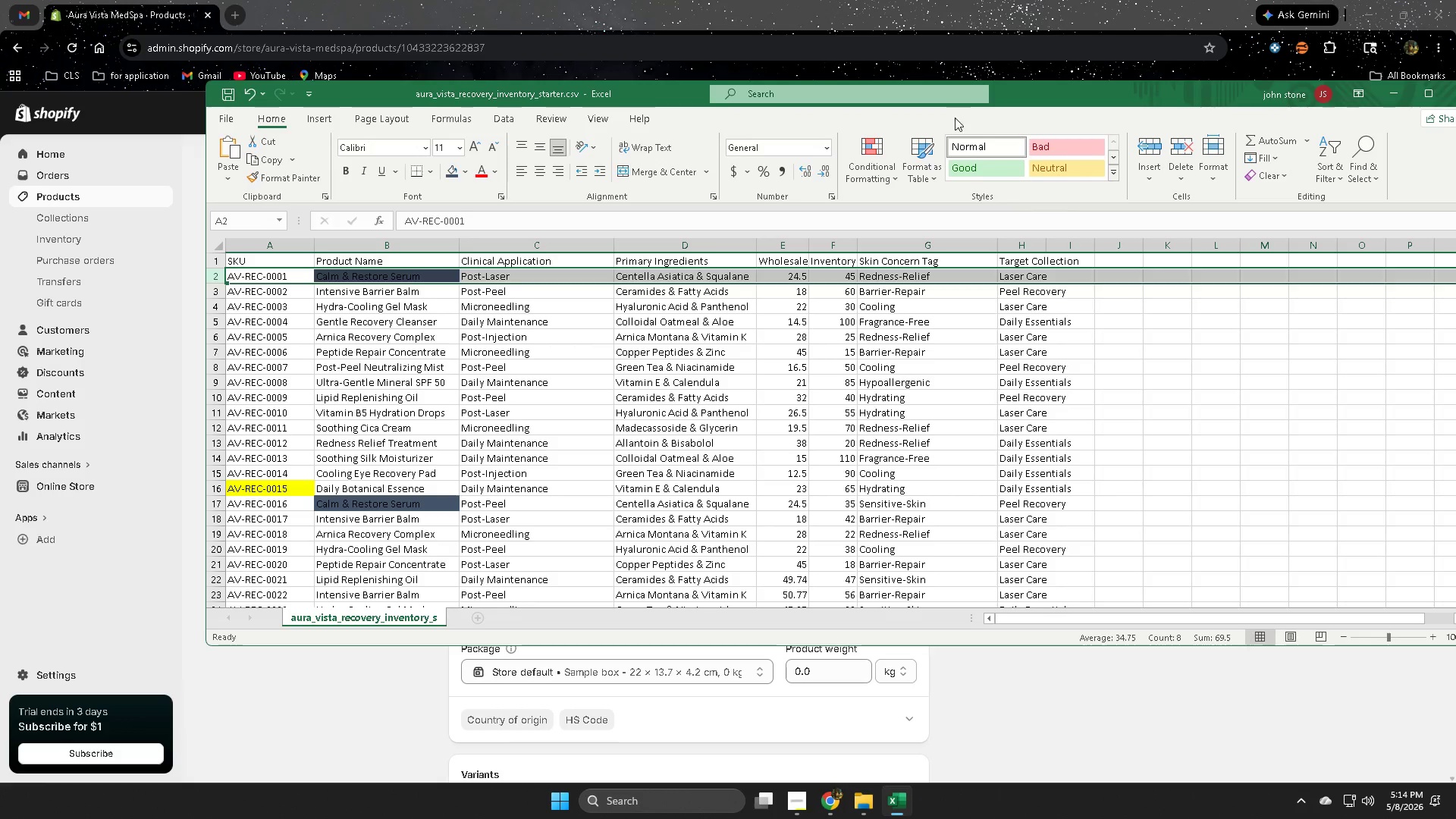 
left_click_drag(start_coordinate=[1062, 99], to_coordinate=[923, 56])
 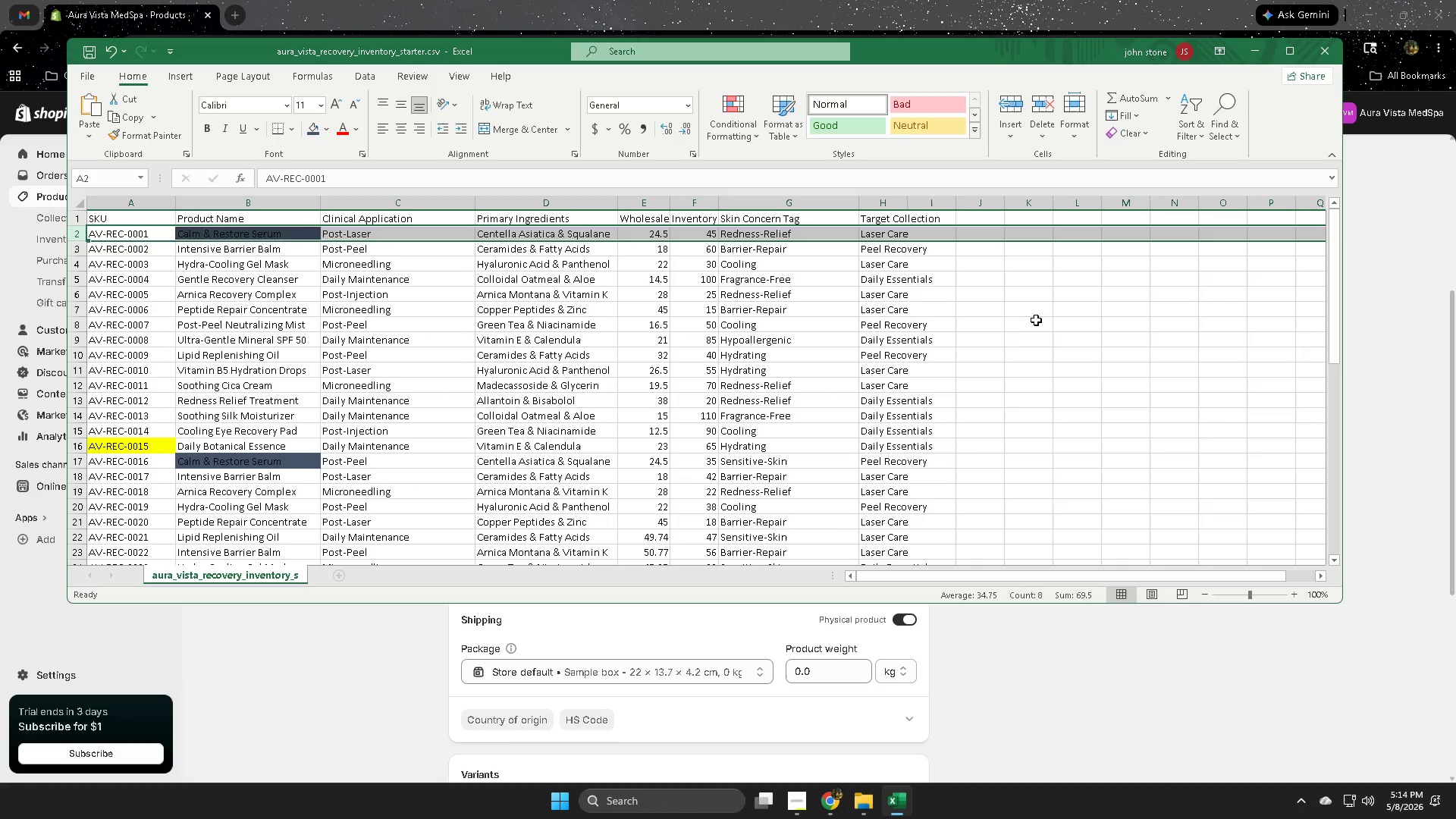 
left_click([1036, 320])
 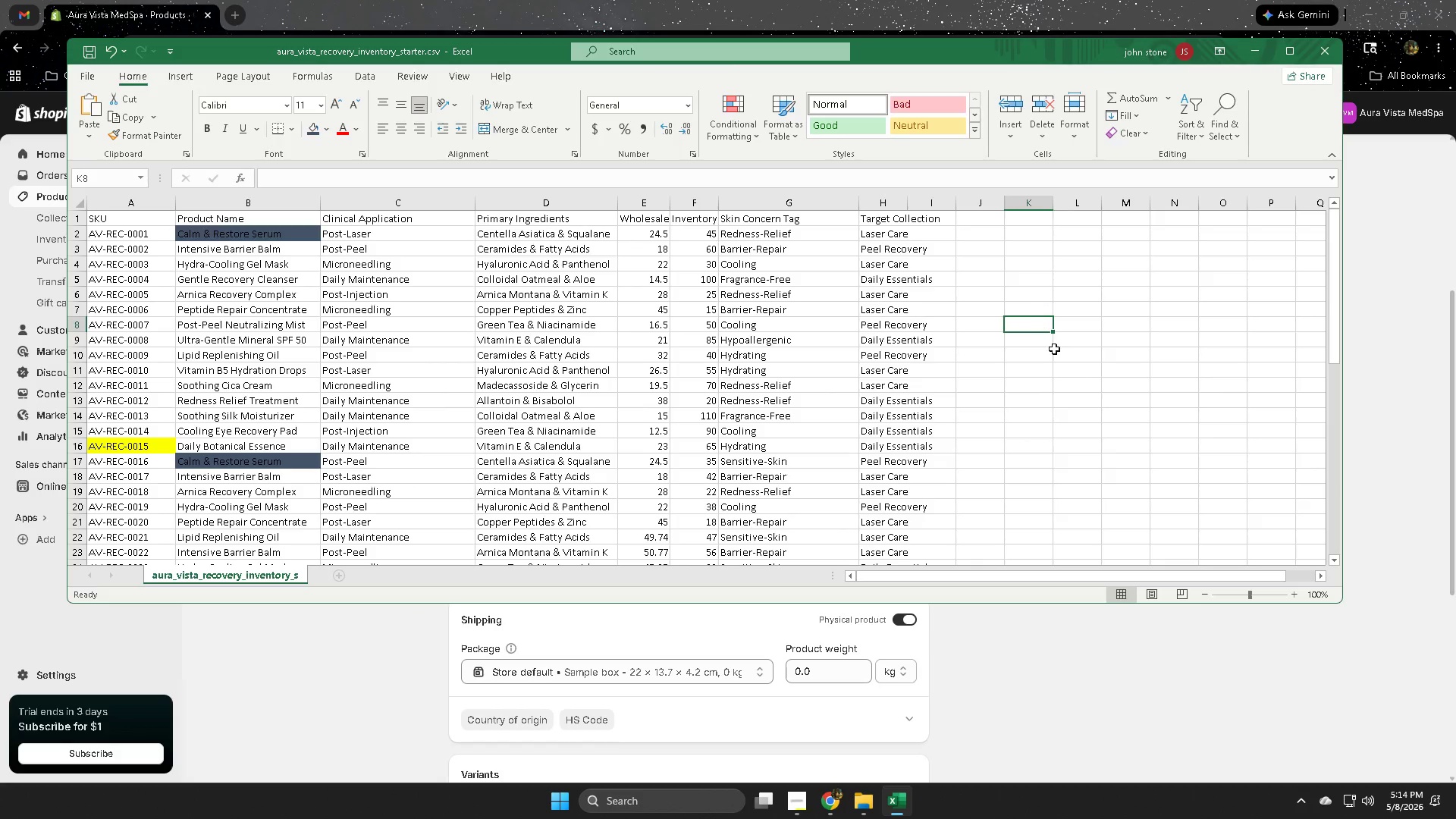 
key(Control+F)
 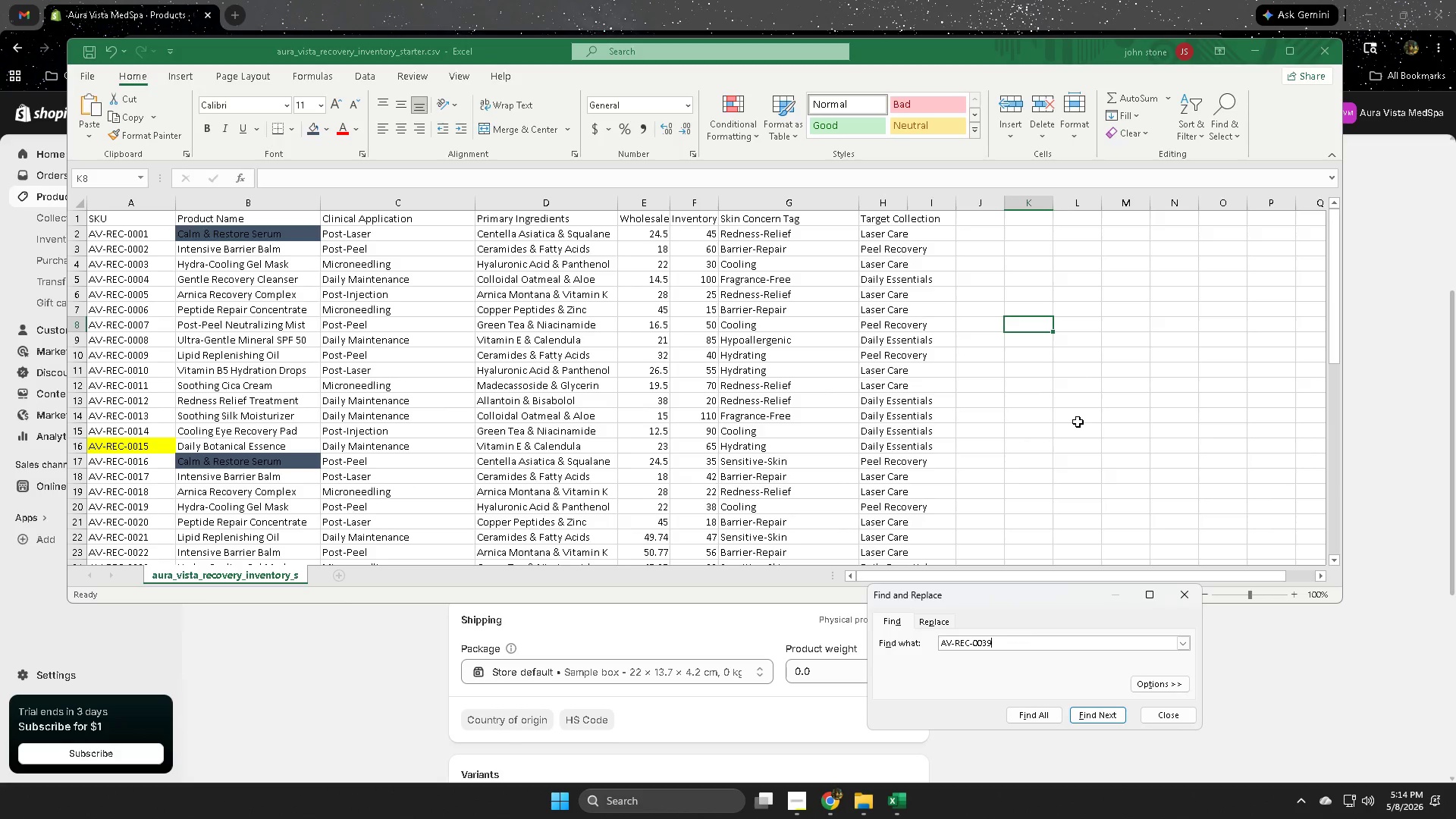 
key(Control+V)
 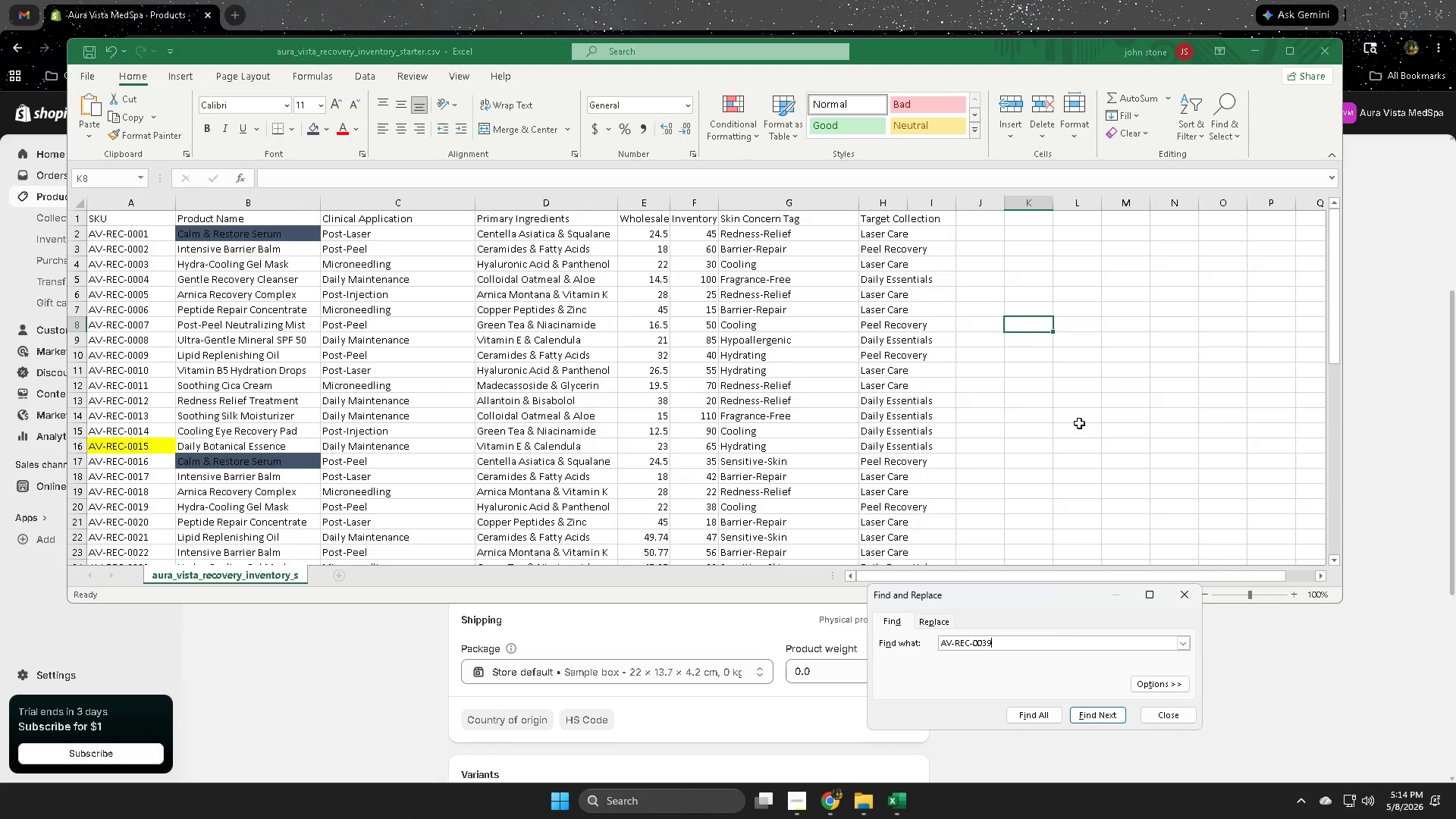 
key(Enter)
 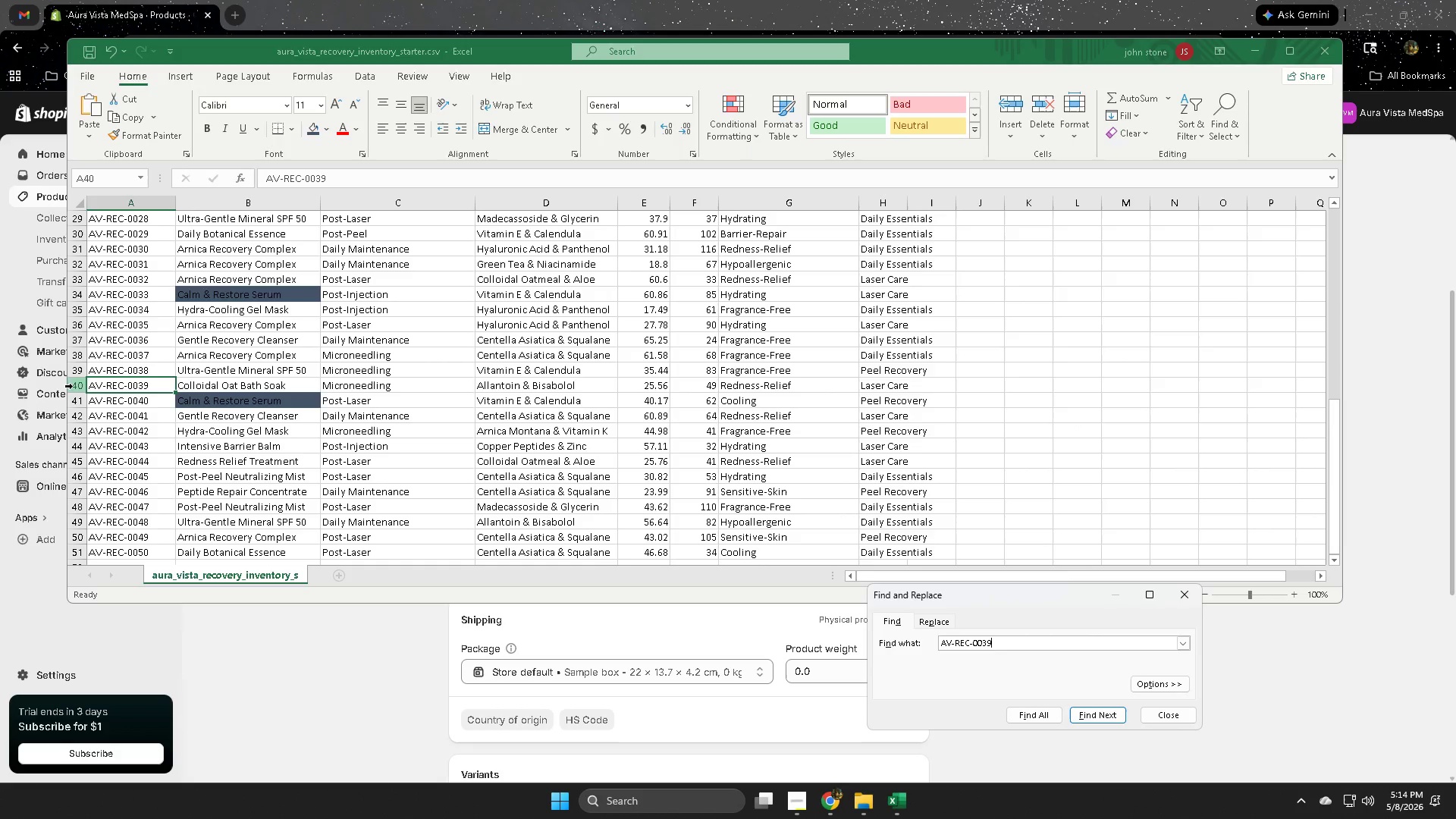 
left_click([69, 387])
 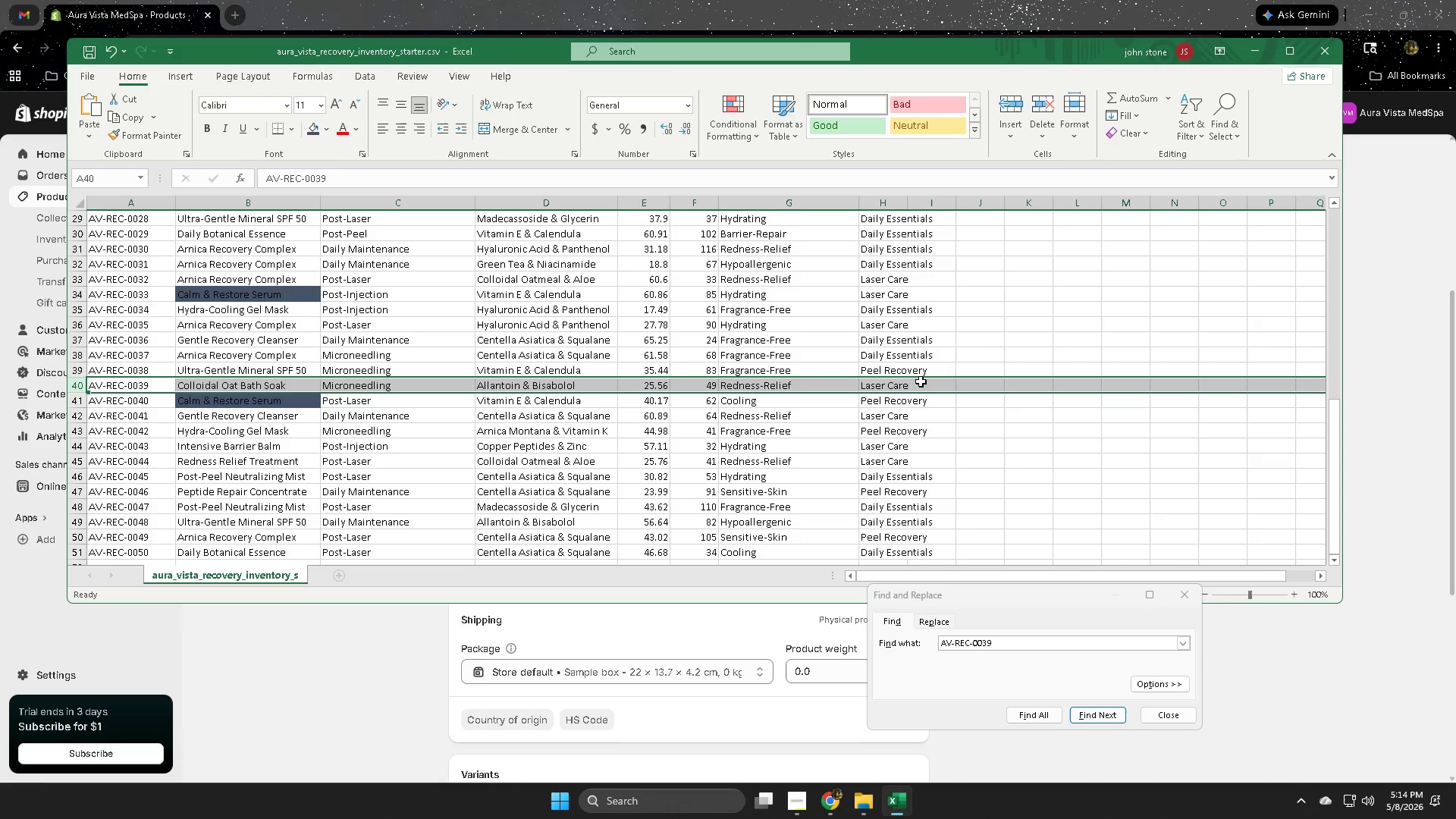 
scroll: coordinate [824, 421], scroll_direction: up, amount: 3.0
 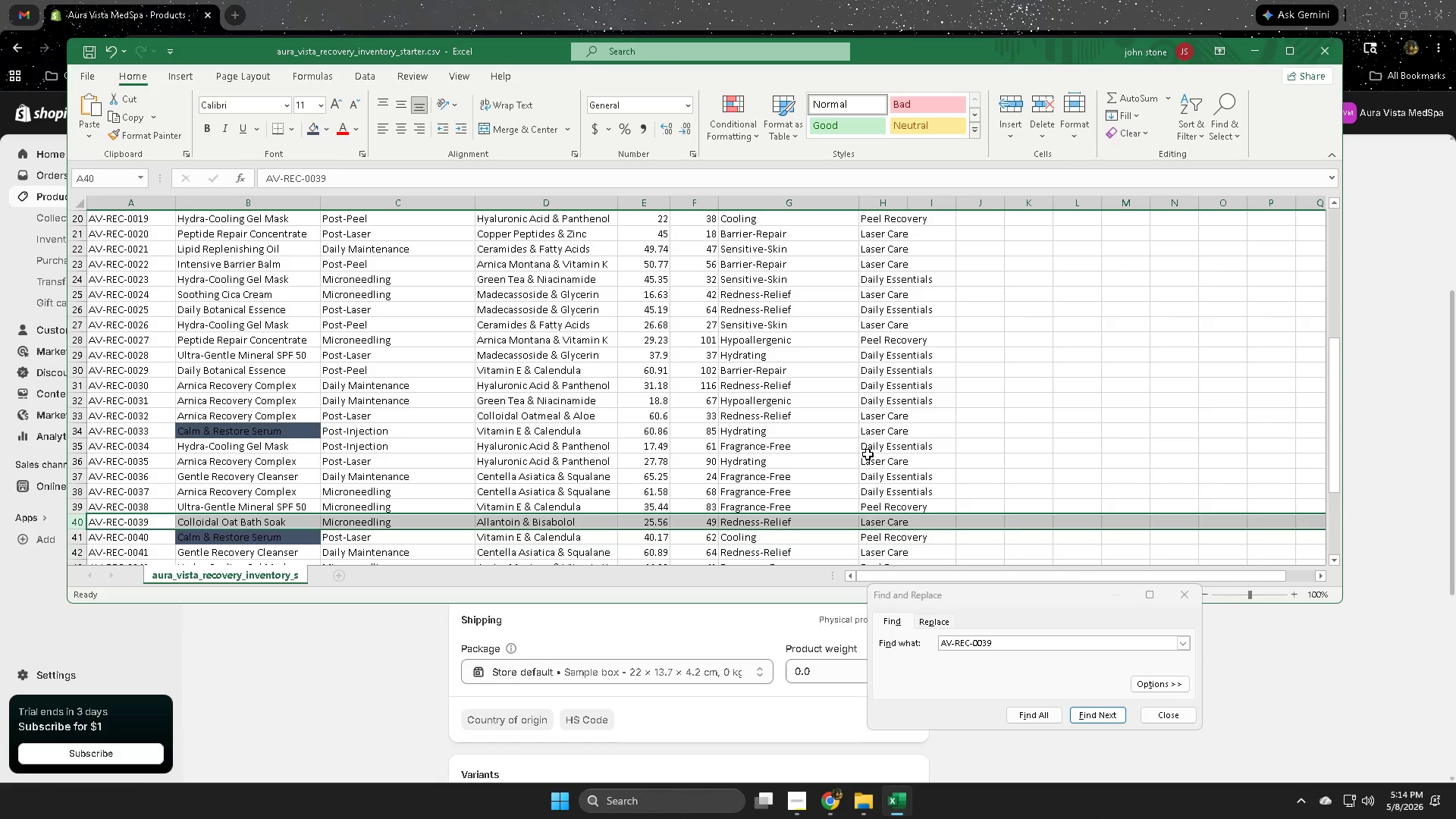 
scroll: coordinate [868, 454], scroll_direction: down, amount: 1.0
 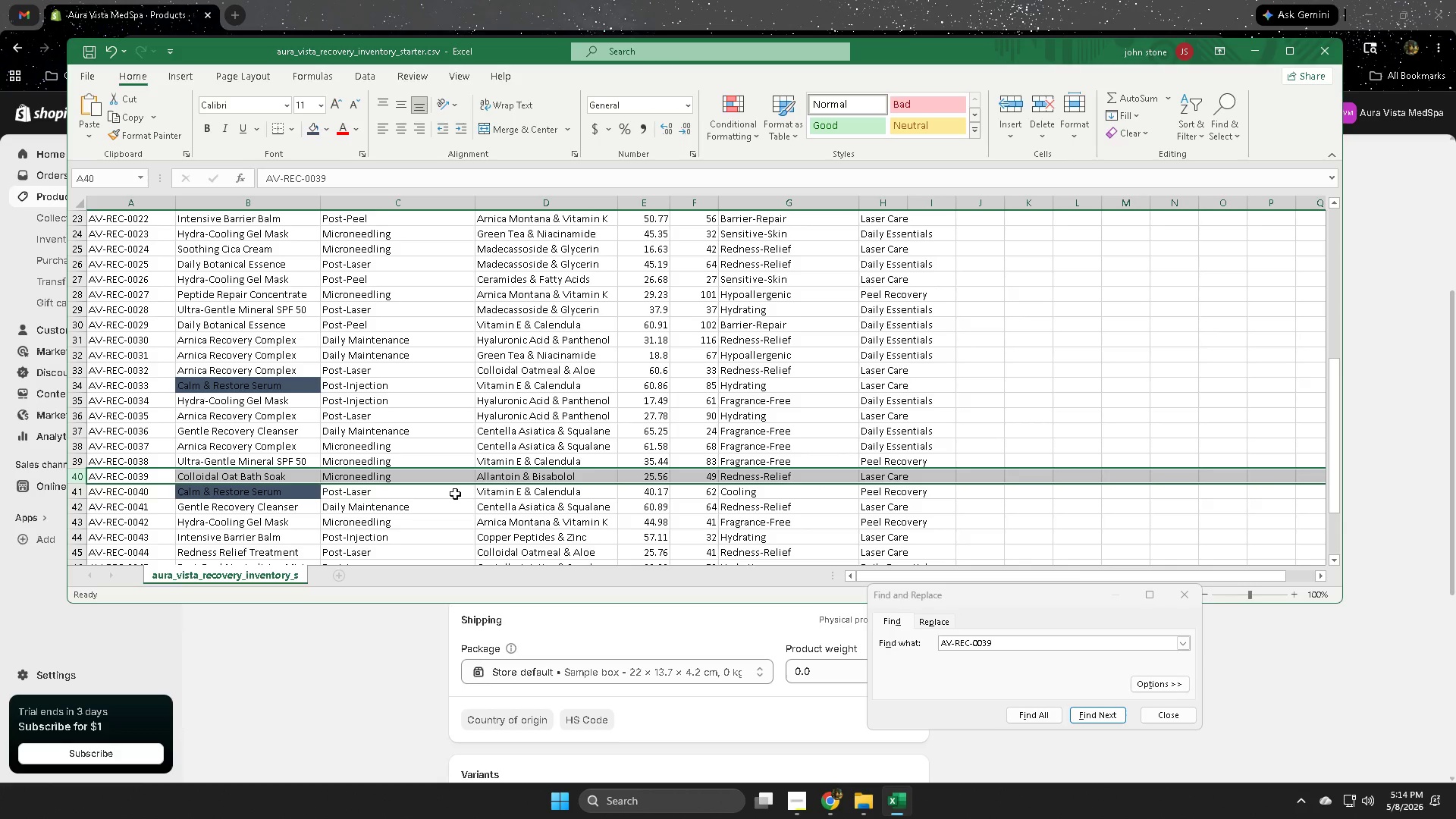 
wait(5.09)
 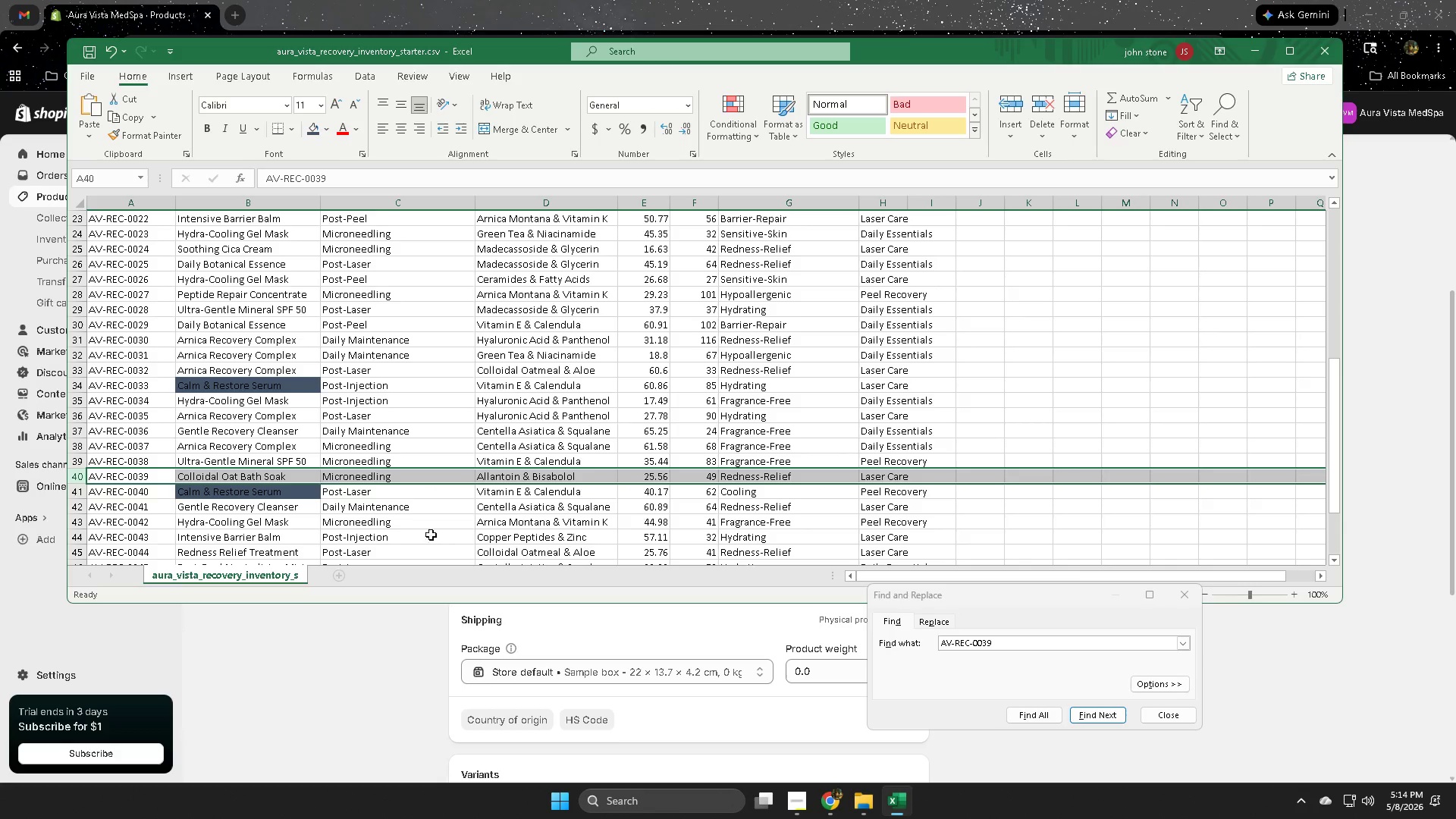 
left_click([522, 0])
 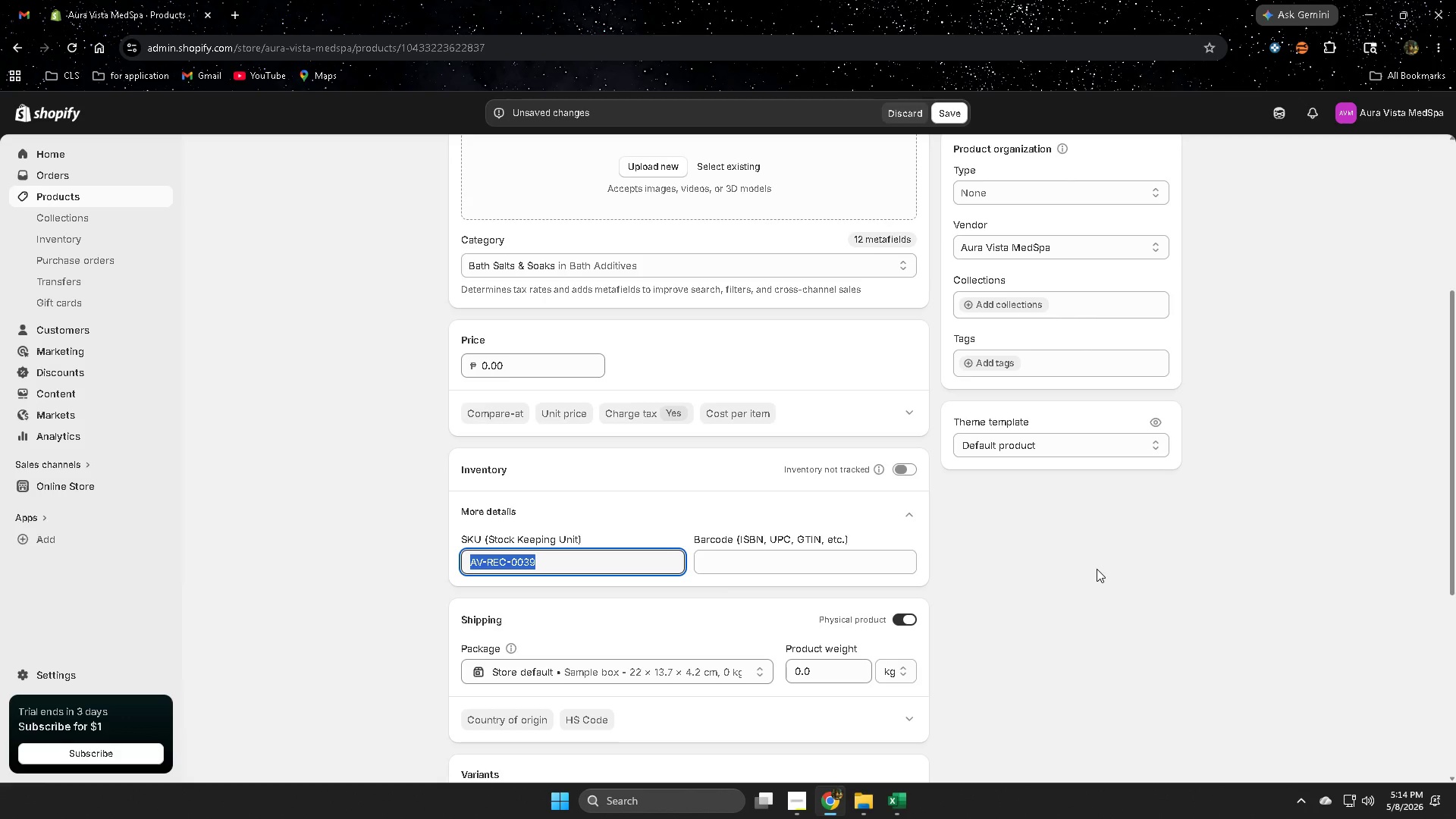 
scroll: coordinate [1097, 570], scroll_direction: up, amount: 3.0
 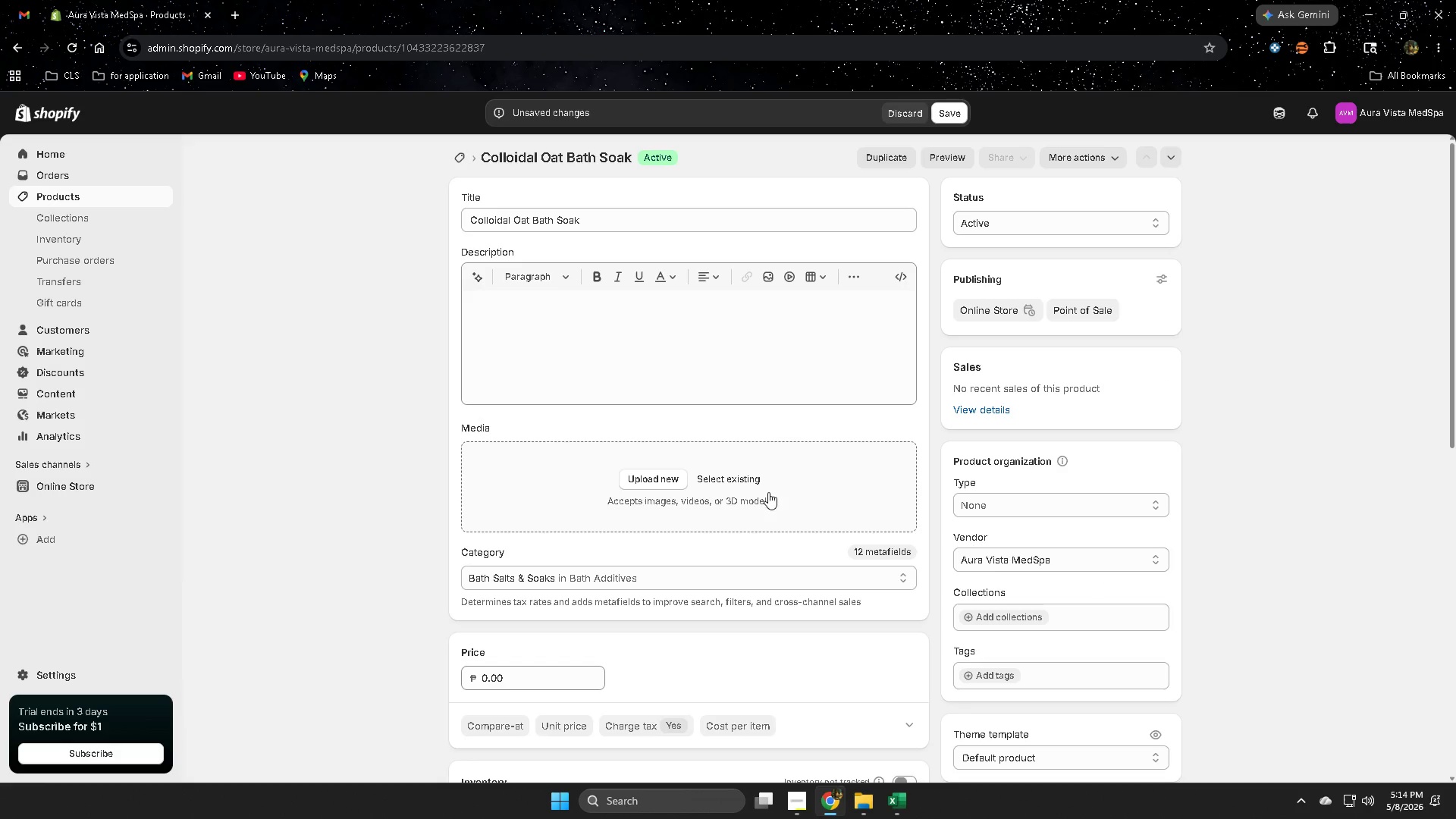 
scroll: coordinate [1093, 586], scroll_direction: down, amount: 10.0
 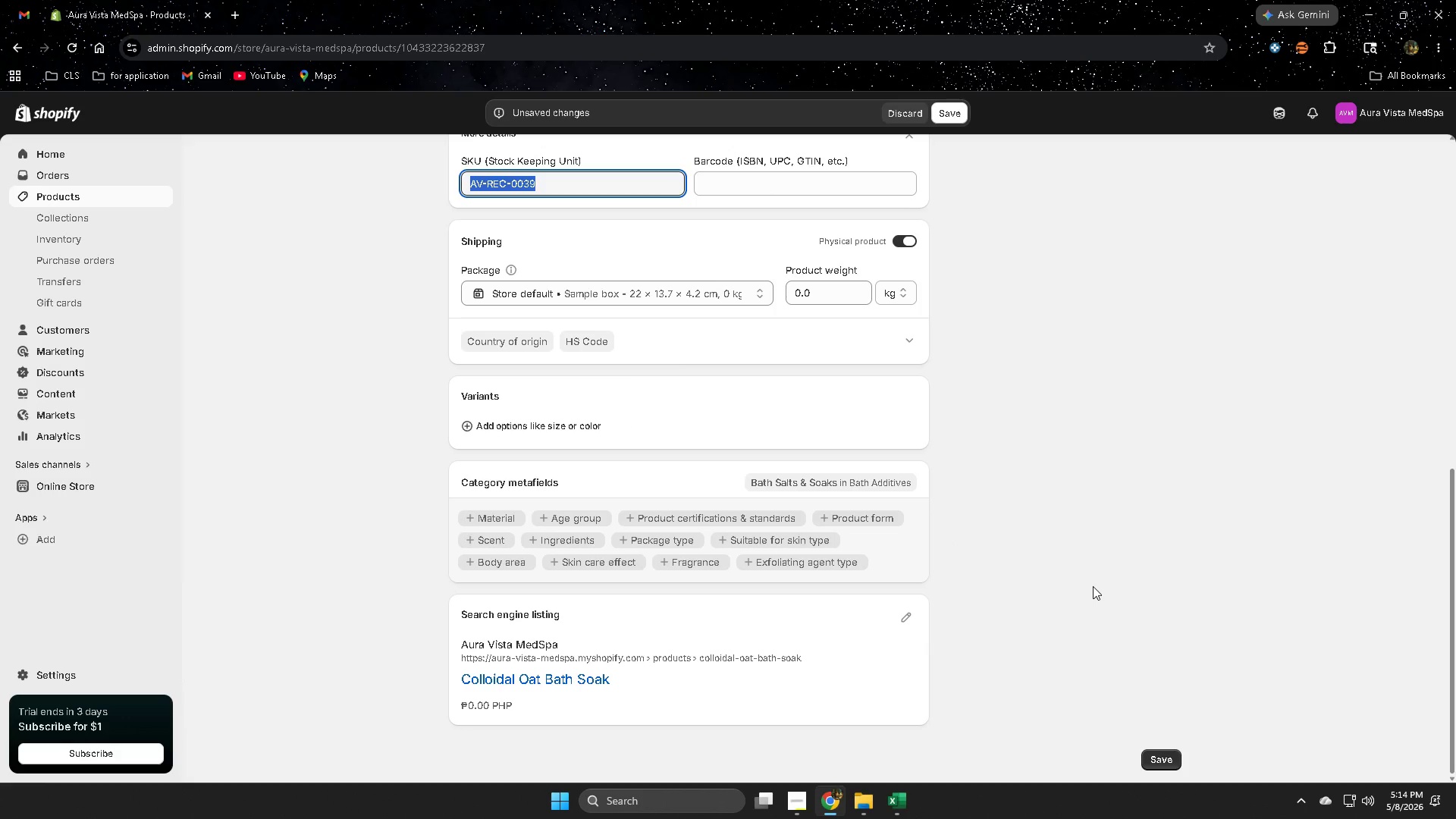 
scroll: coordinate [1093, 586], scroll_direction: up, amount: 3.0
 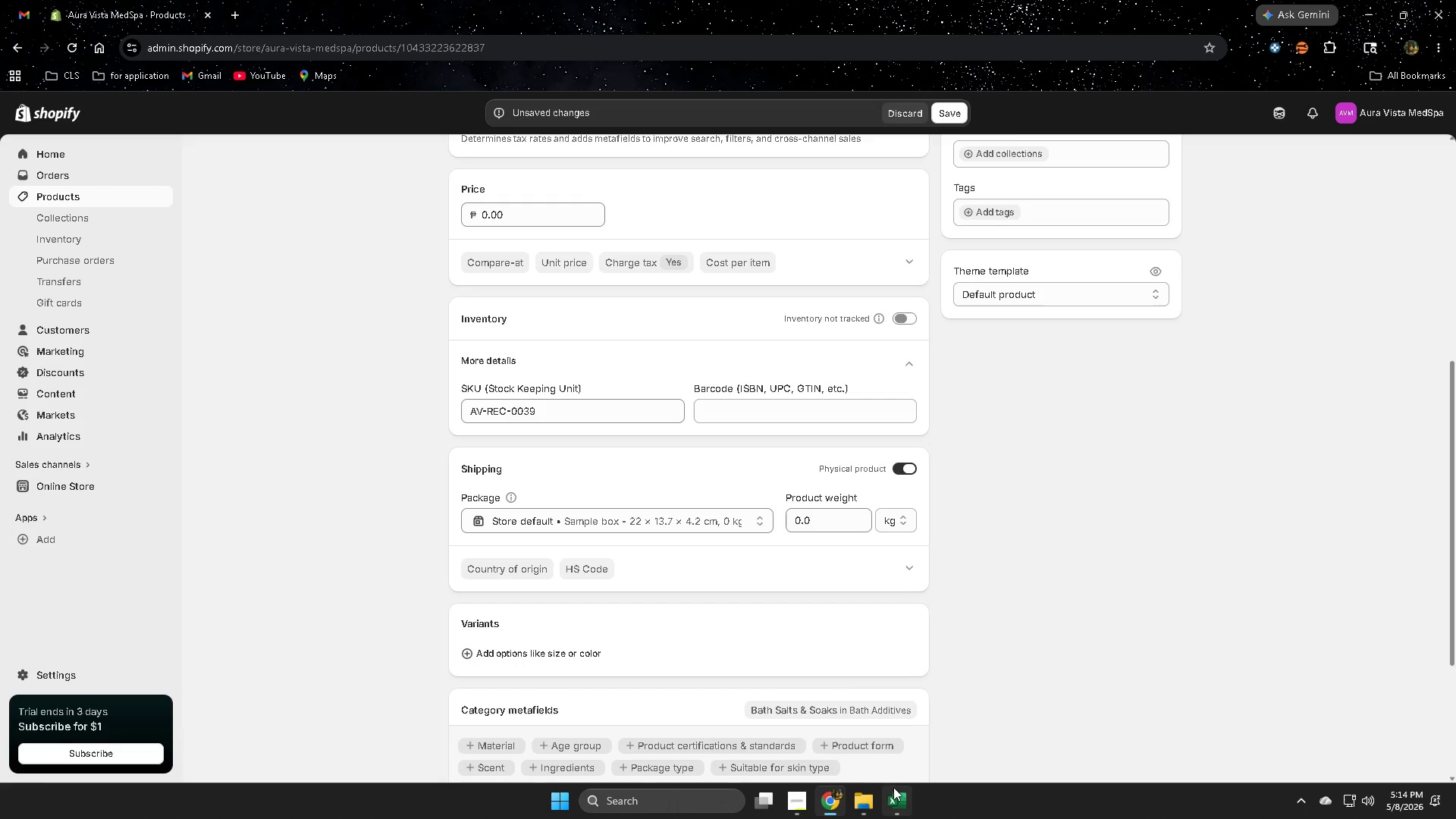 
left_click([880, 736])
 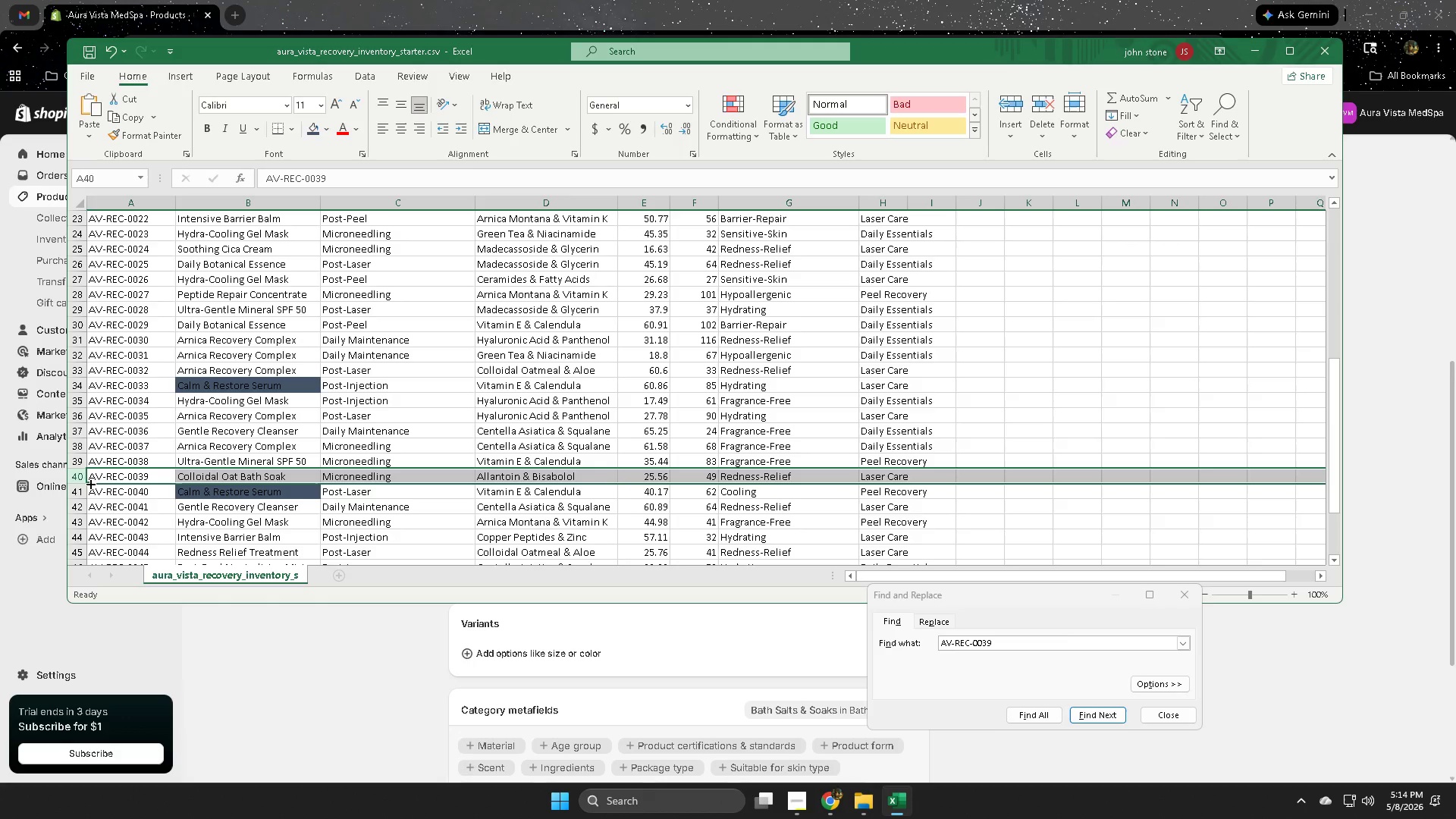 
left_click([76, 478])
 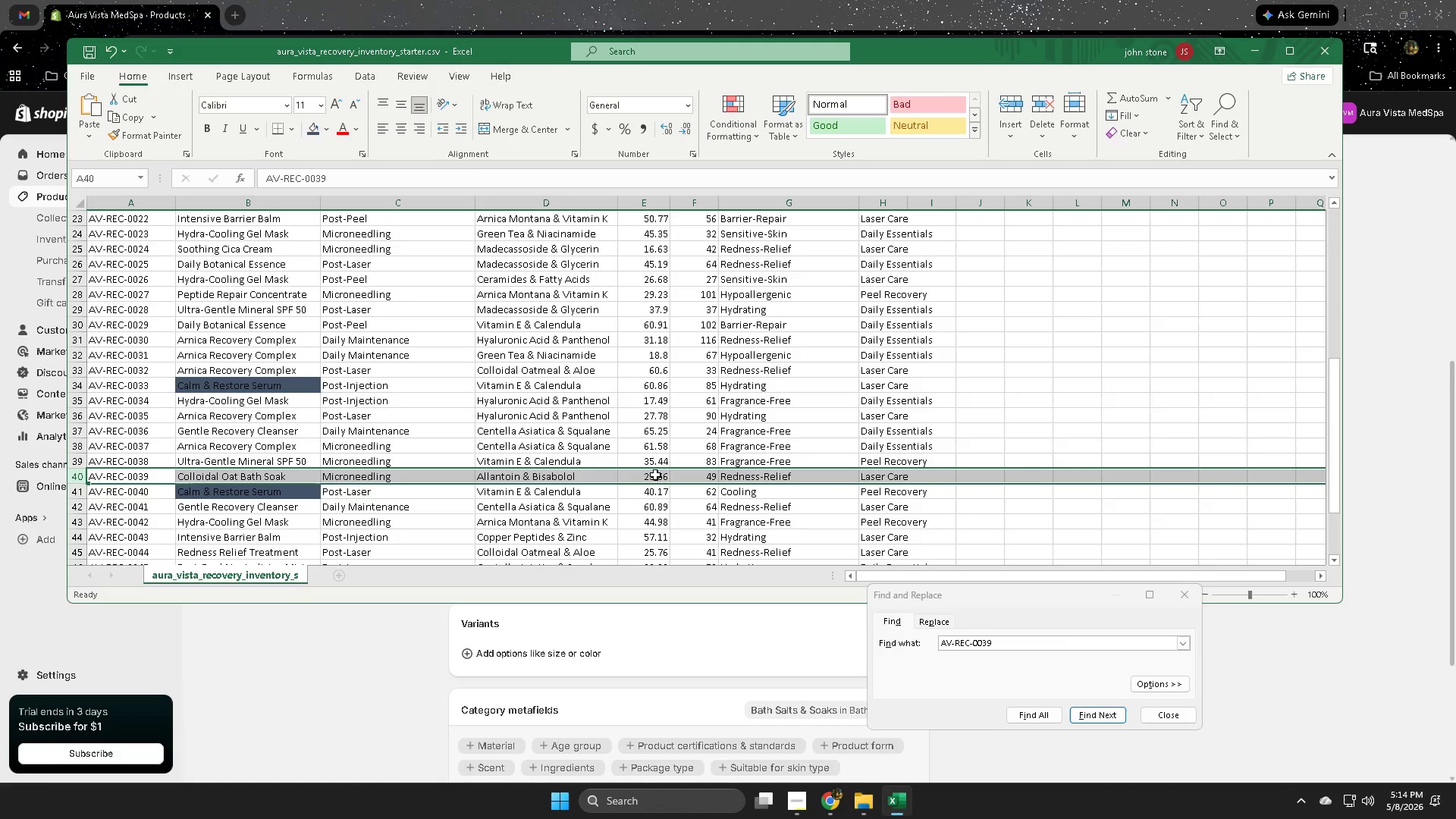 
scroll: coordinate [712, 443], scroll_direction: up, amount: 3.0
 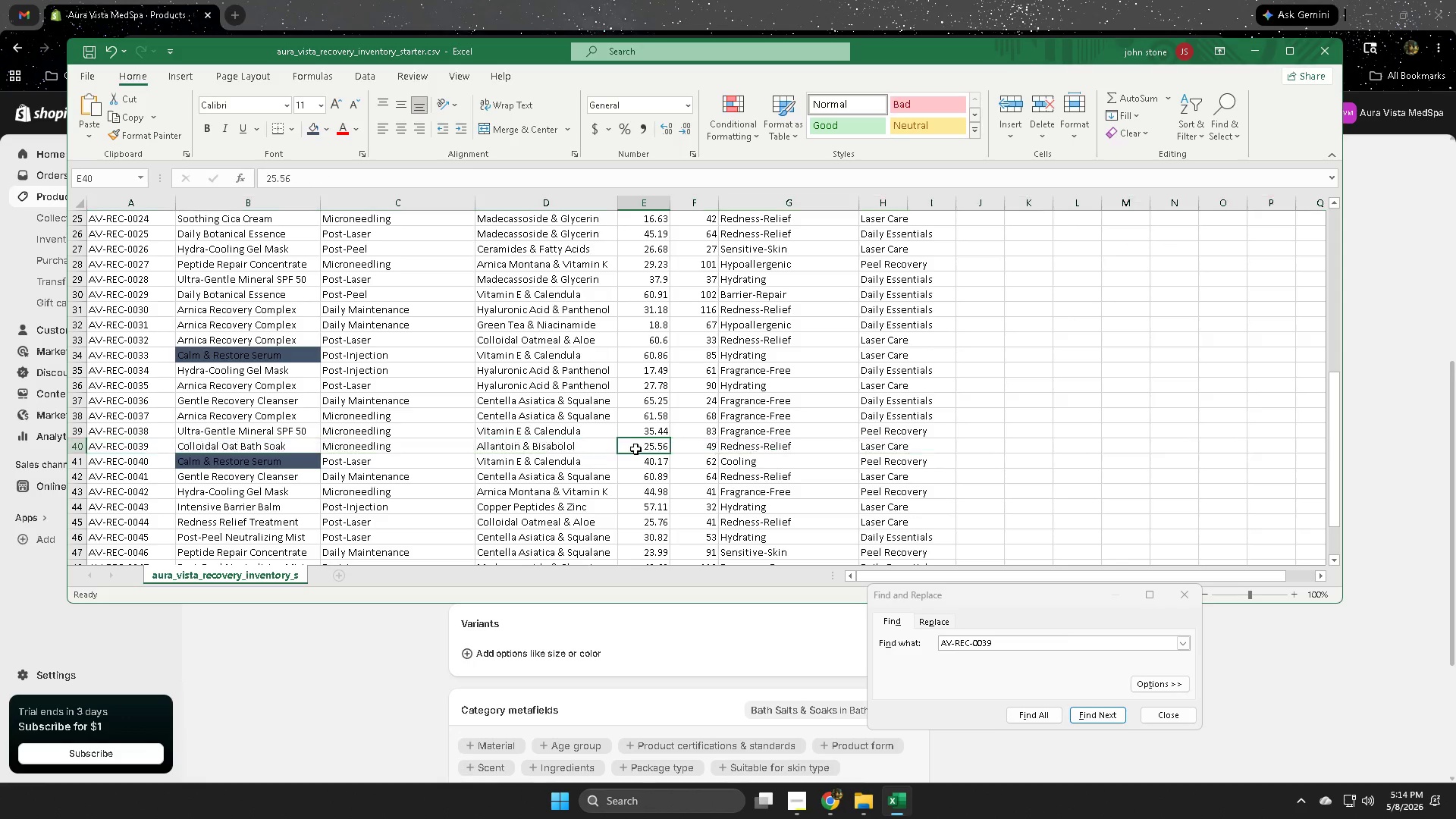 
double_click([635, 449])
 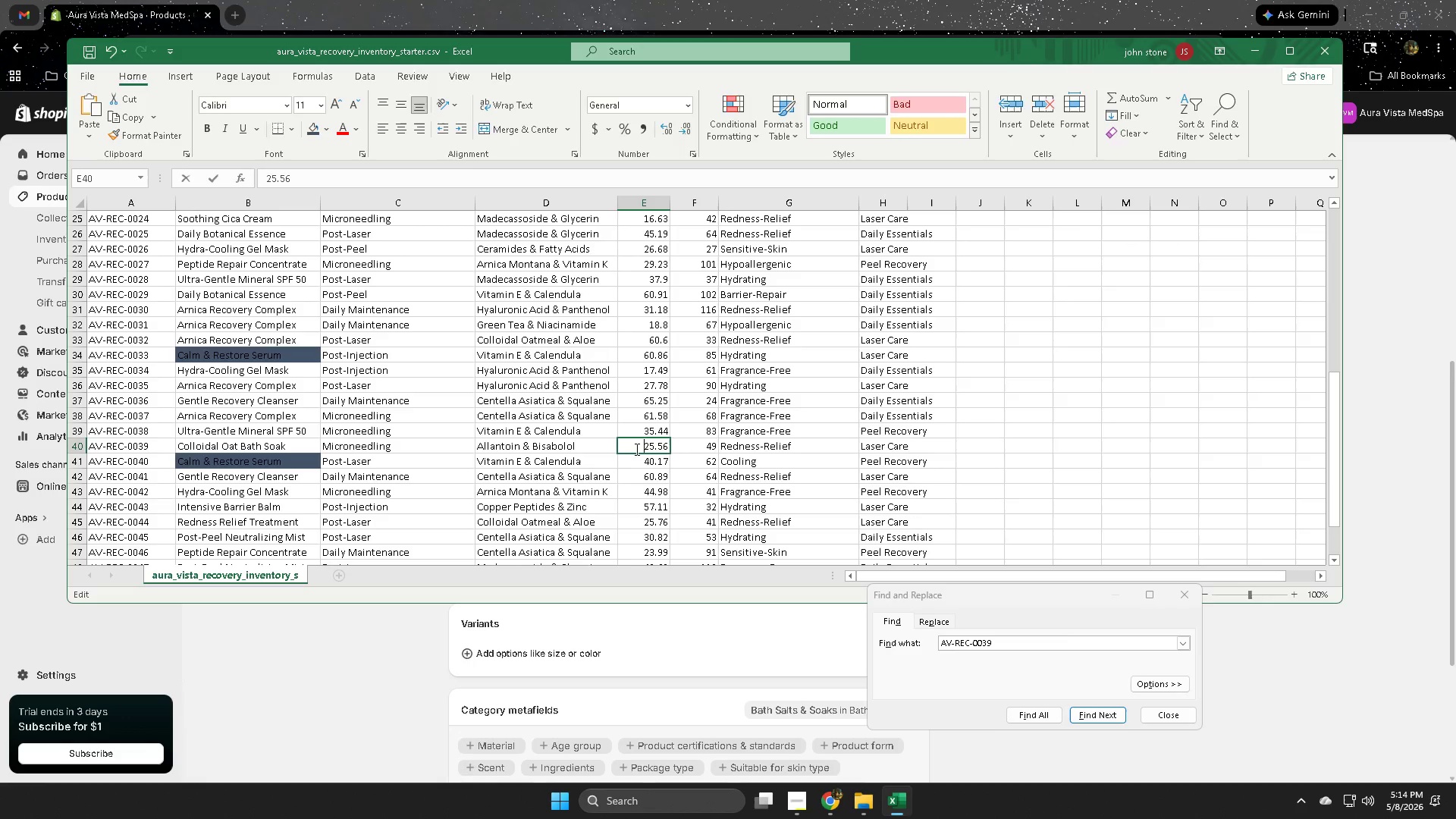 
triple_click([635, 449])
 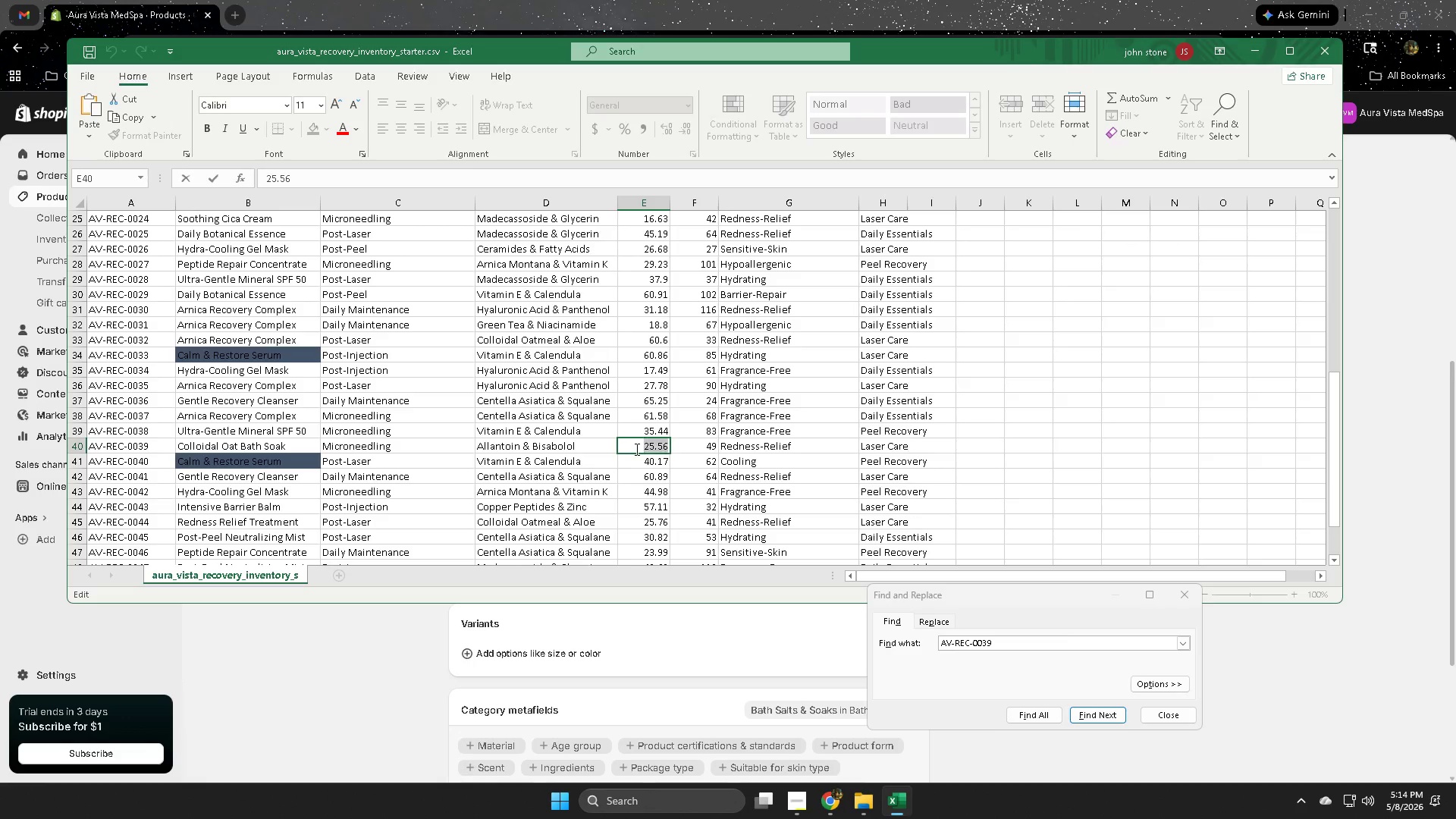 
triple_click([635, 449])
 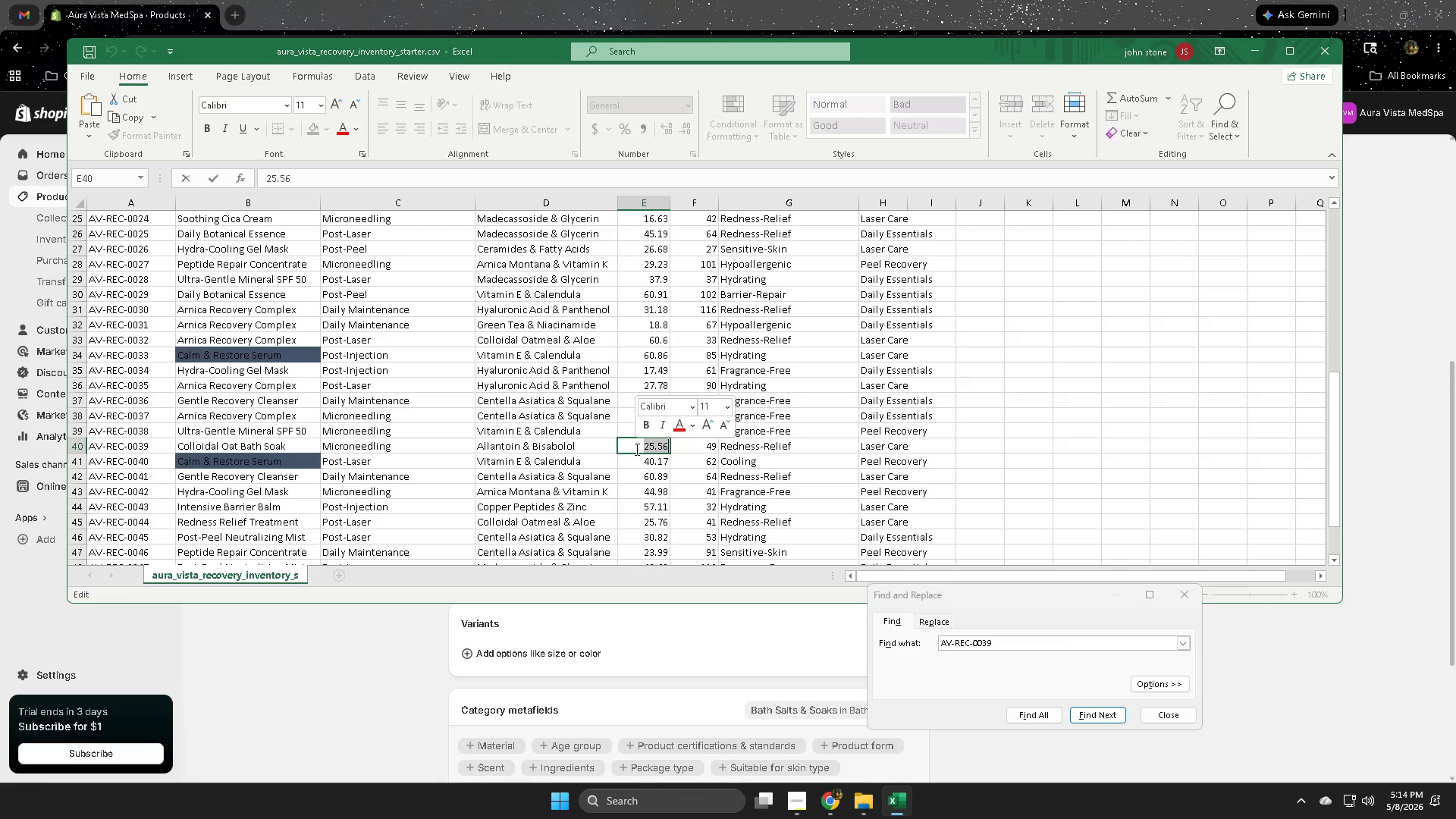 
key(Control+ControlLeft)
 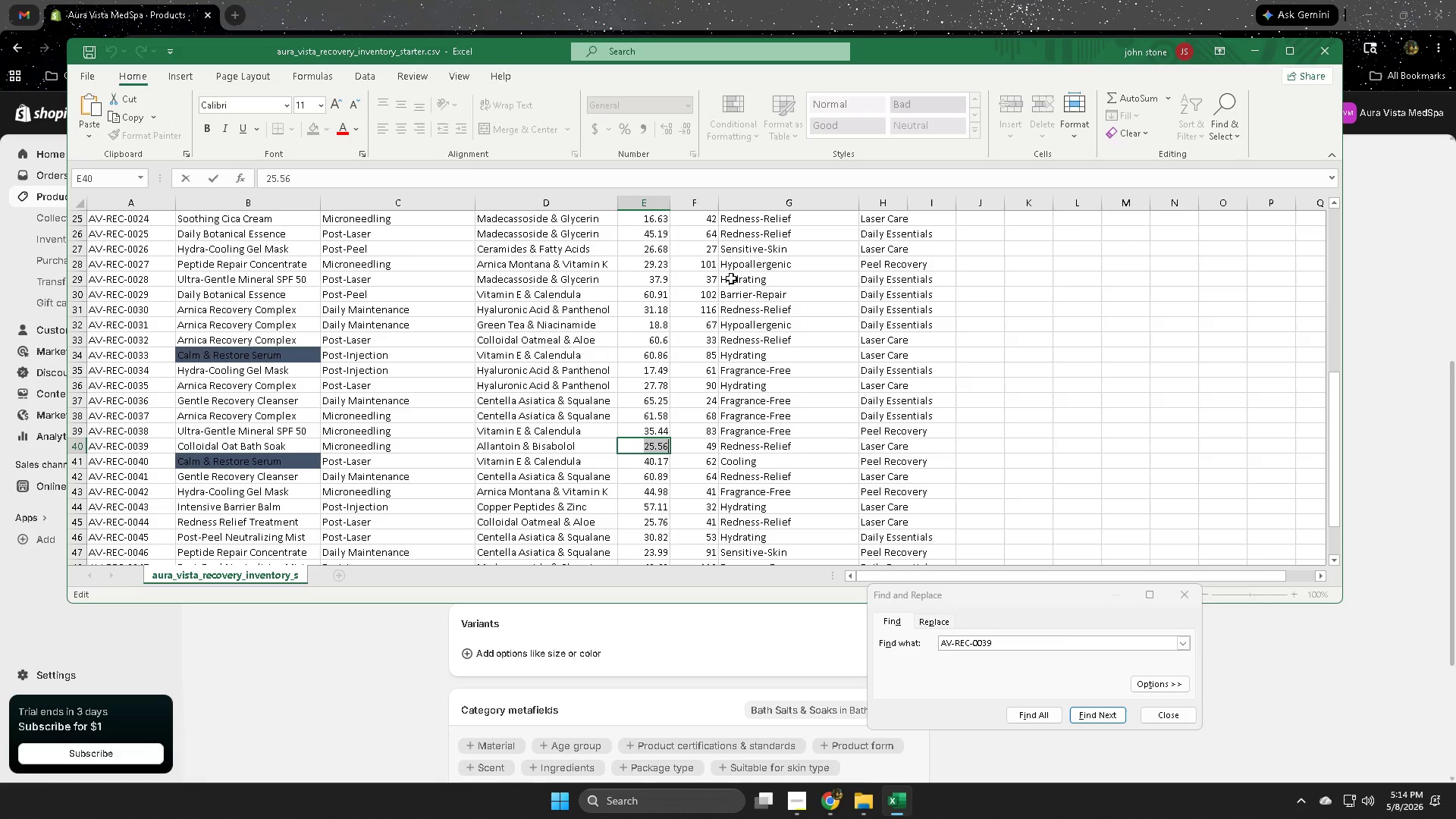 
key(Control+C)
 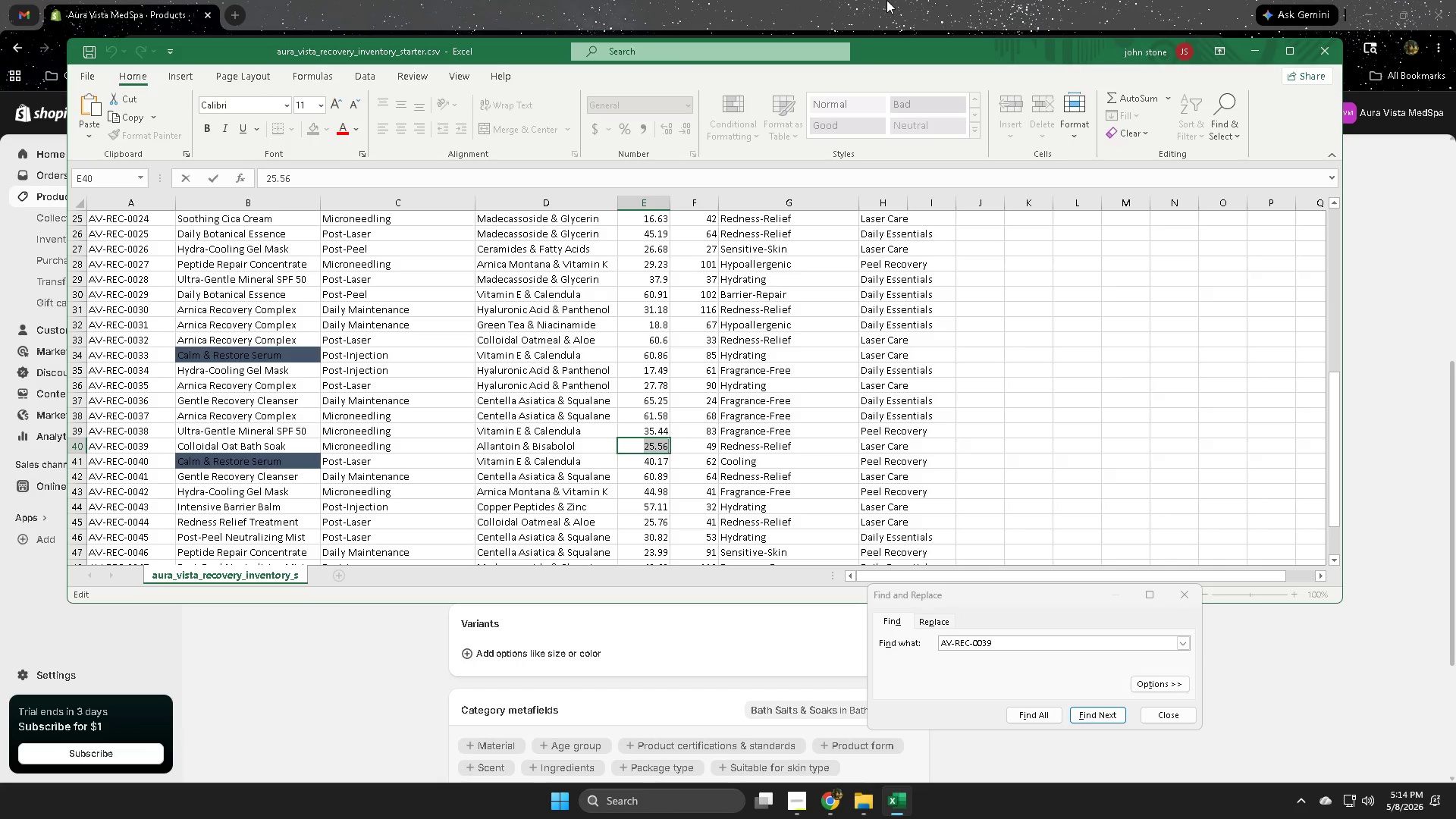 
left_click([886, 0])
 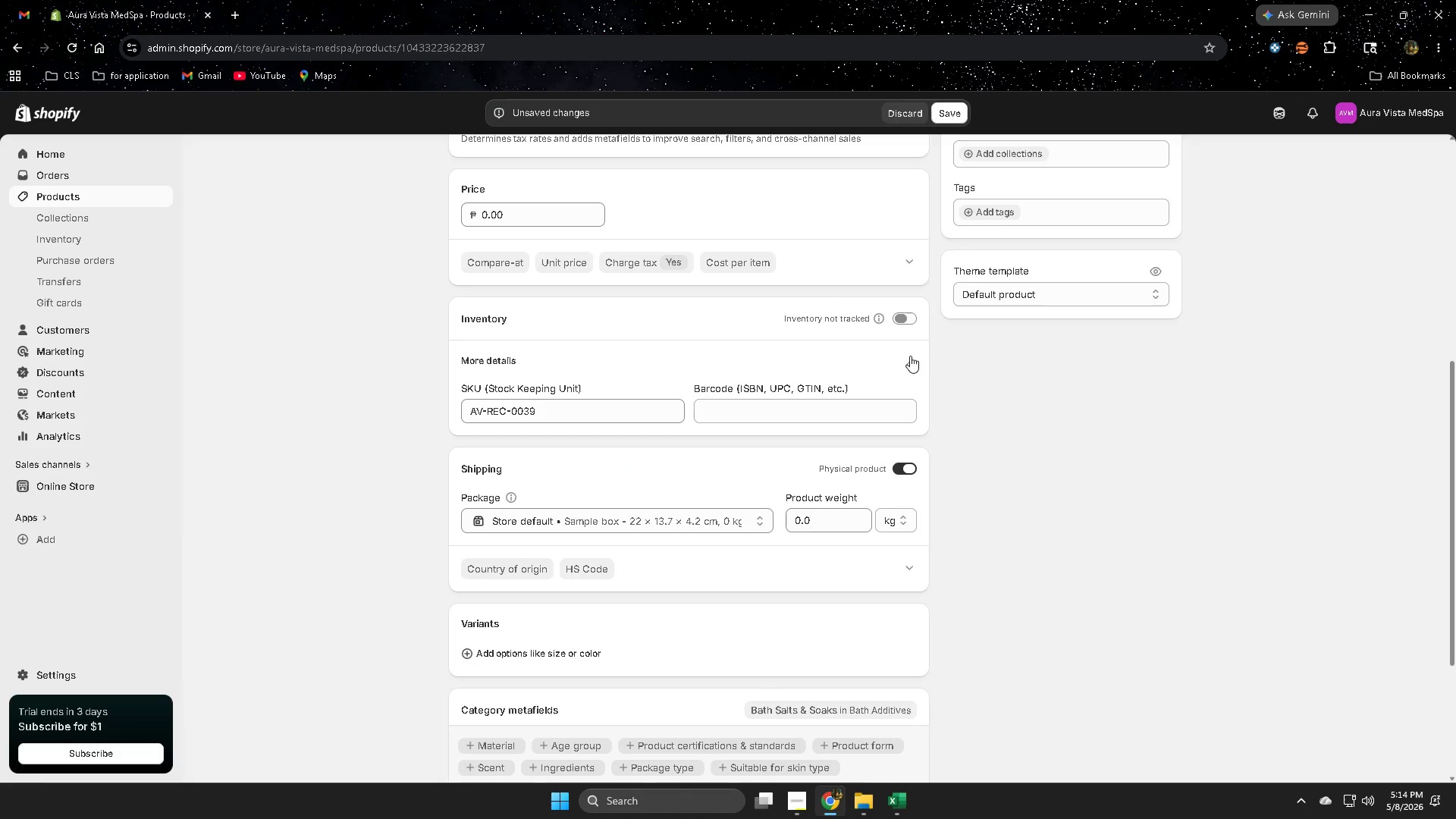 
left_click([913, 264])
 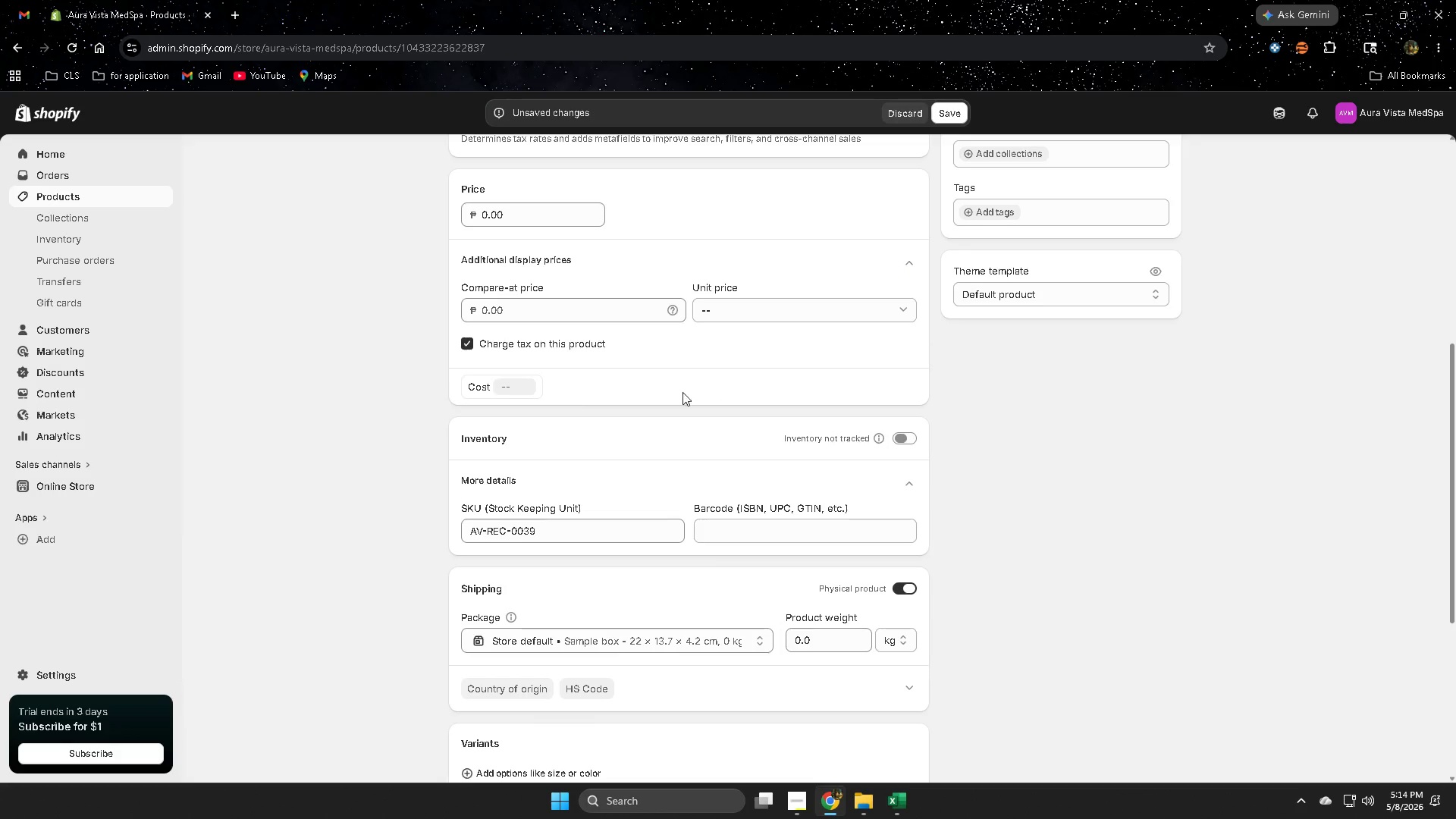 
left_click([524, 386])
 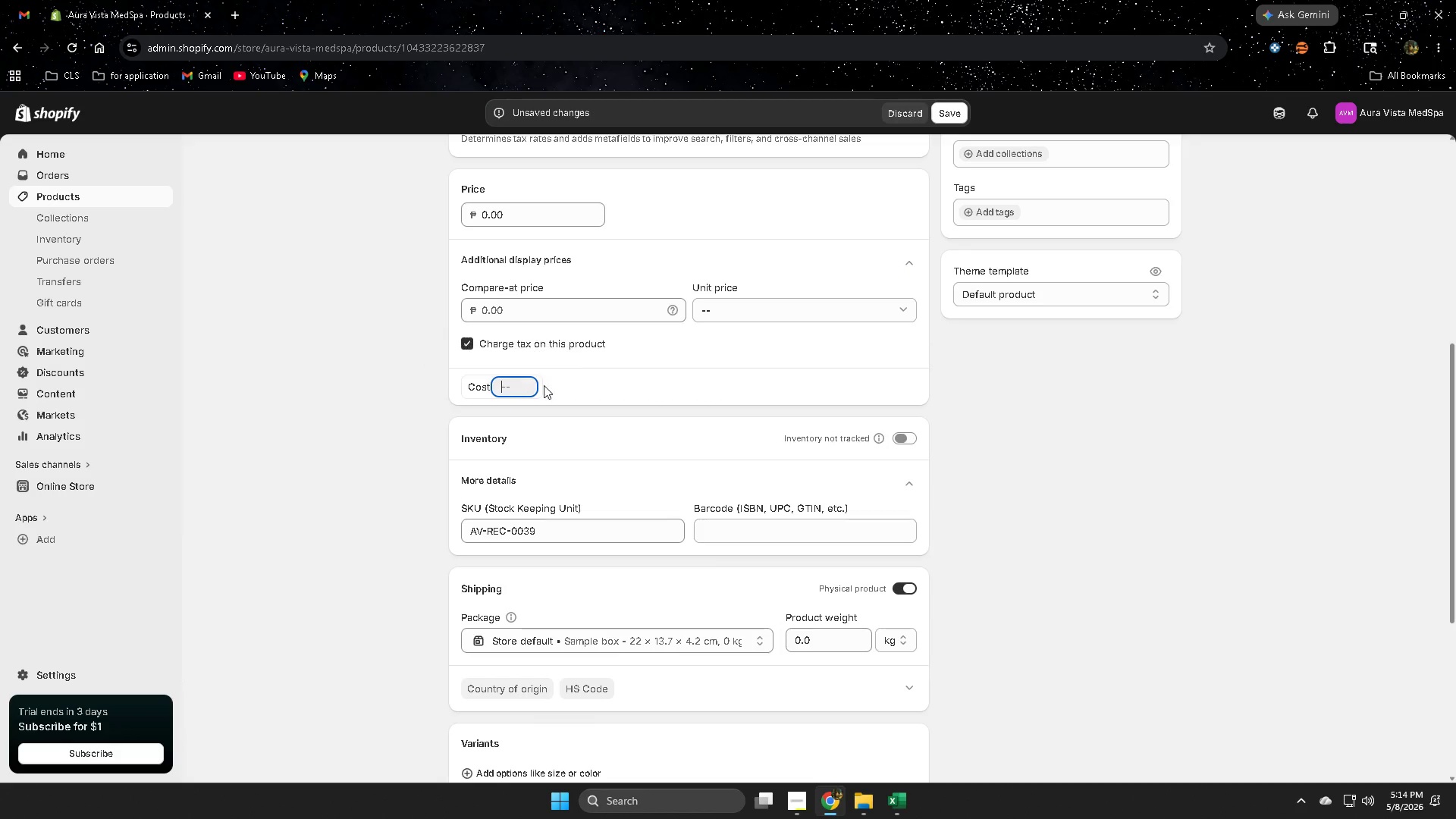 
key(Control+V)
 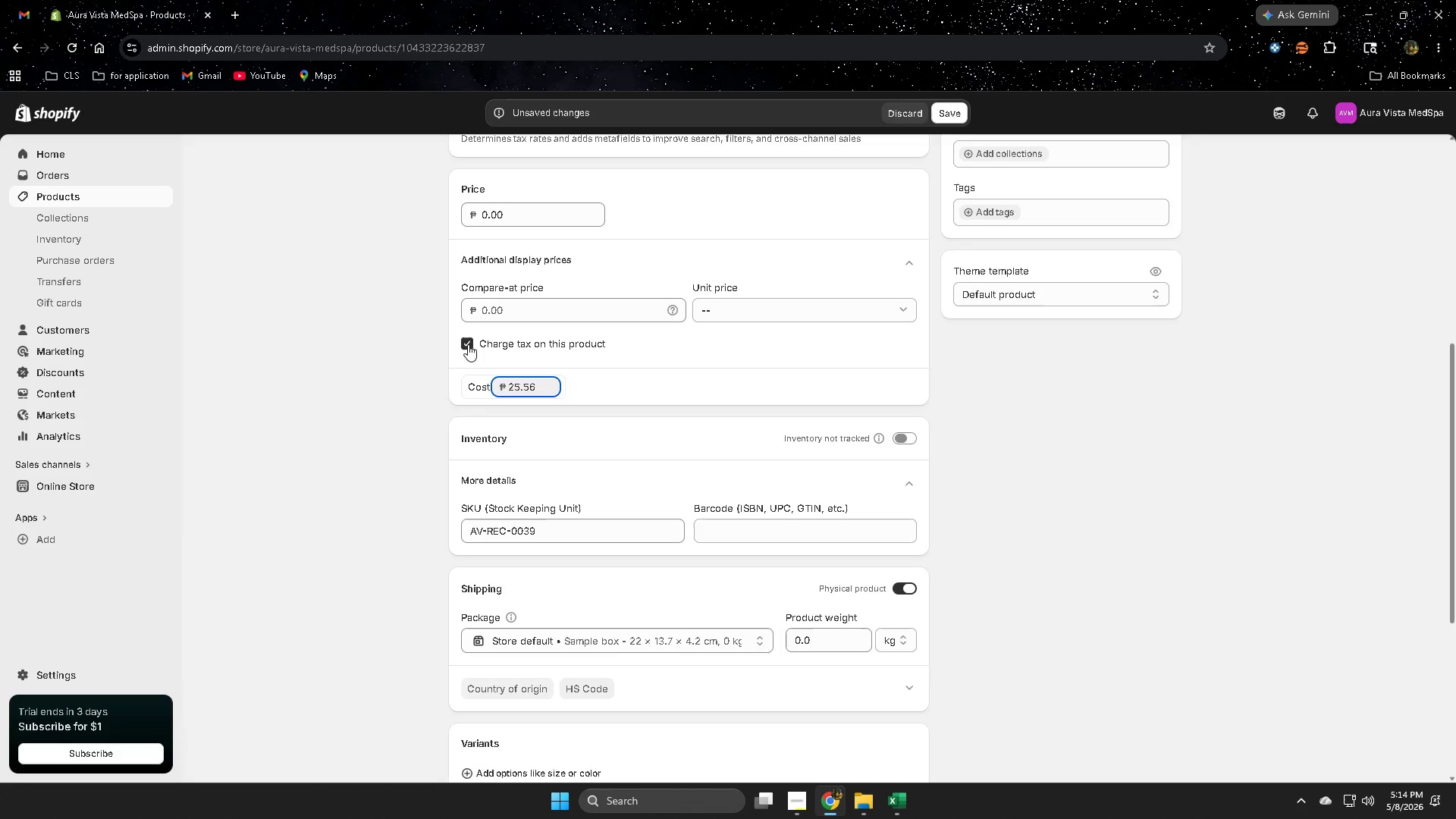 
scroll: coordinate [1008, 513], scroll_direction: up, amount: 1.0
 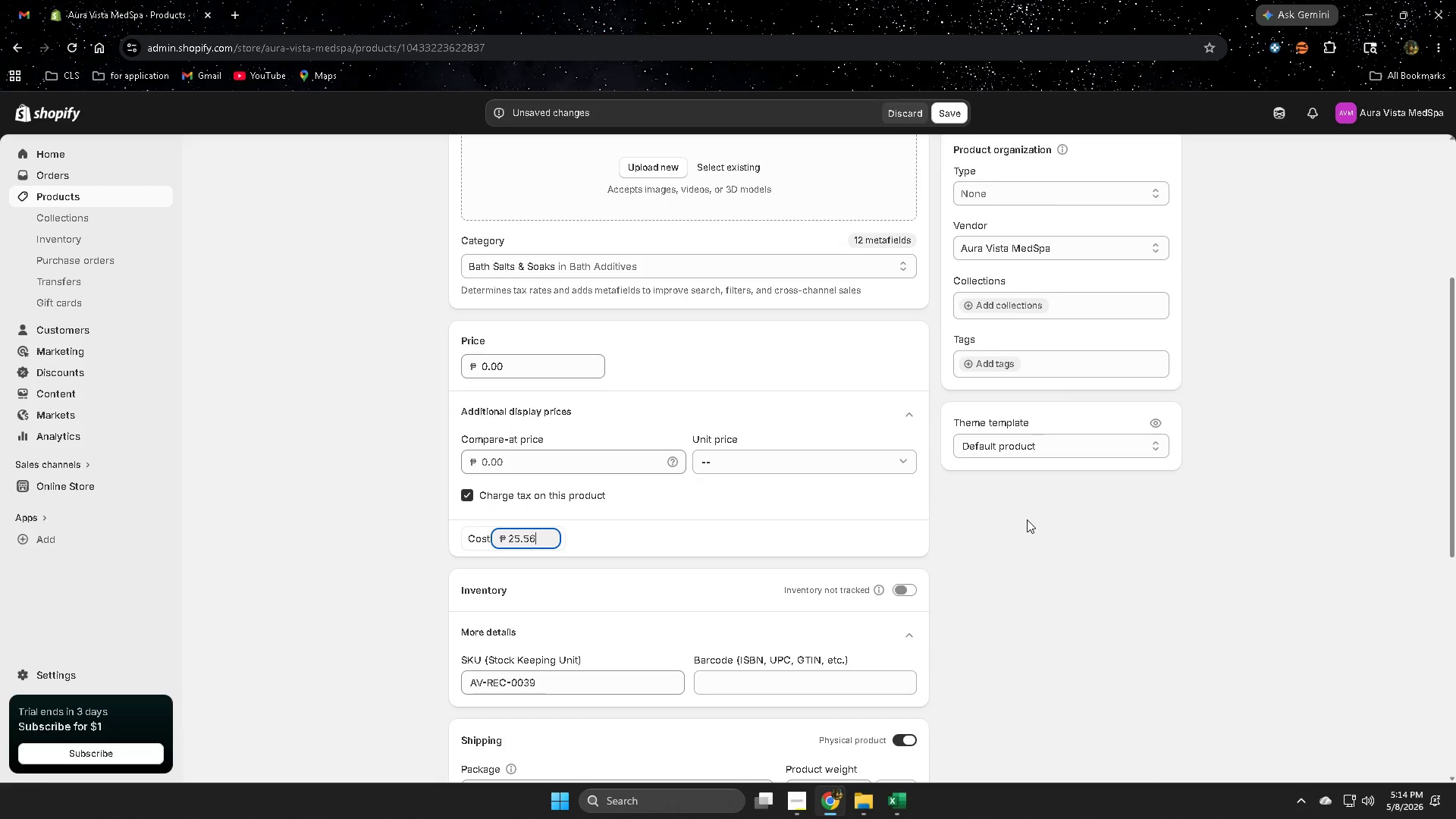 
left_click([1035, 527])
 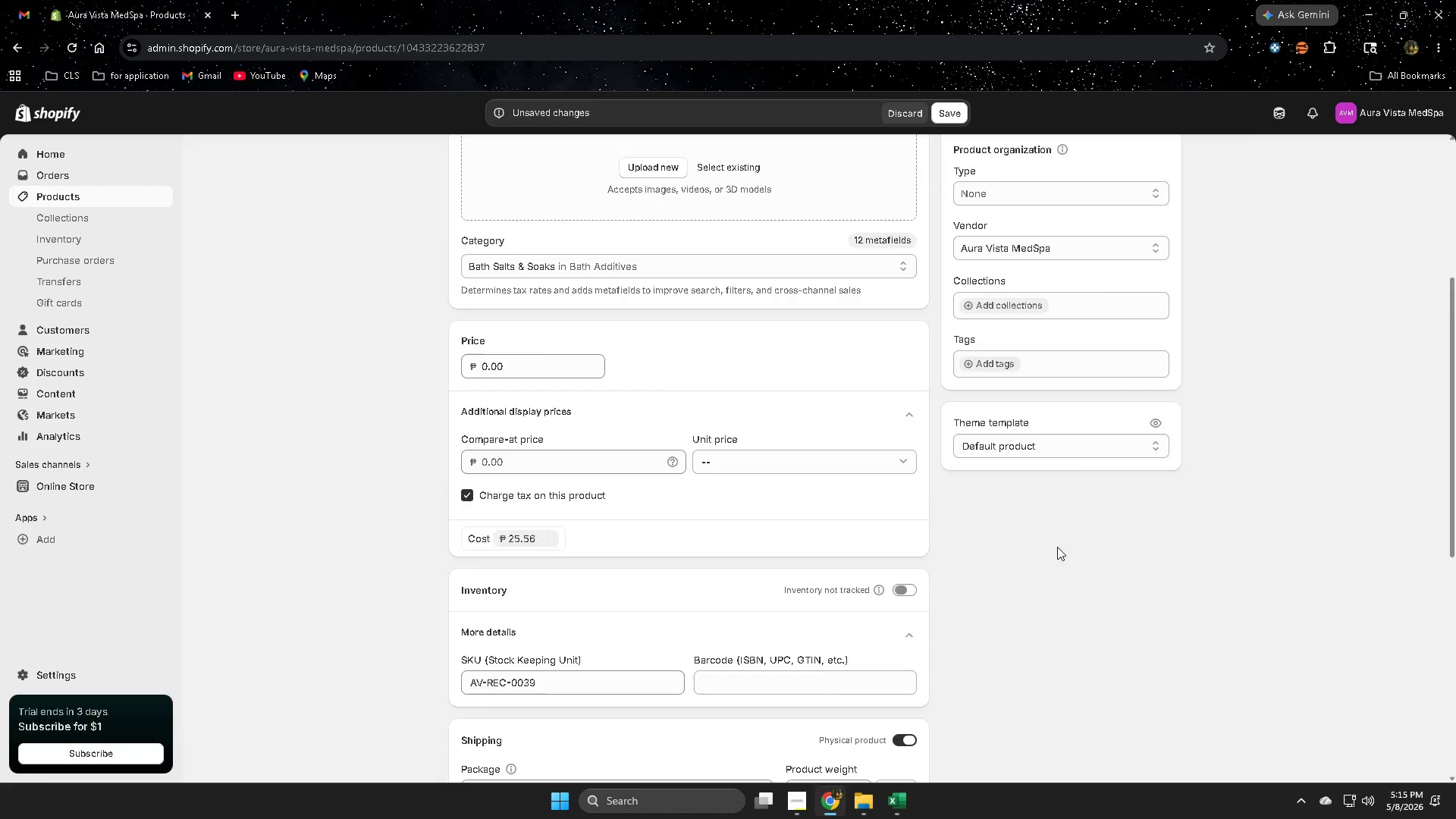 
scroll: coordinate [1057, 547], scroll_direction: down, amount: 1.0
 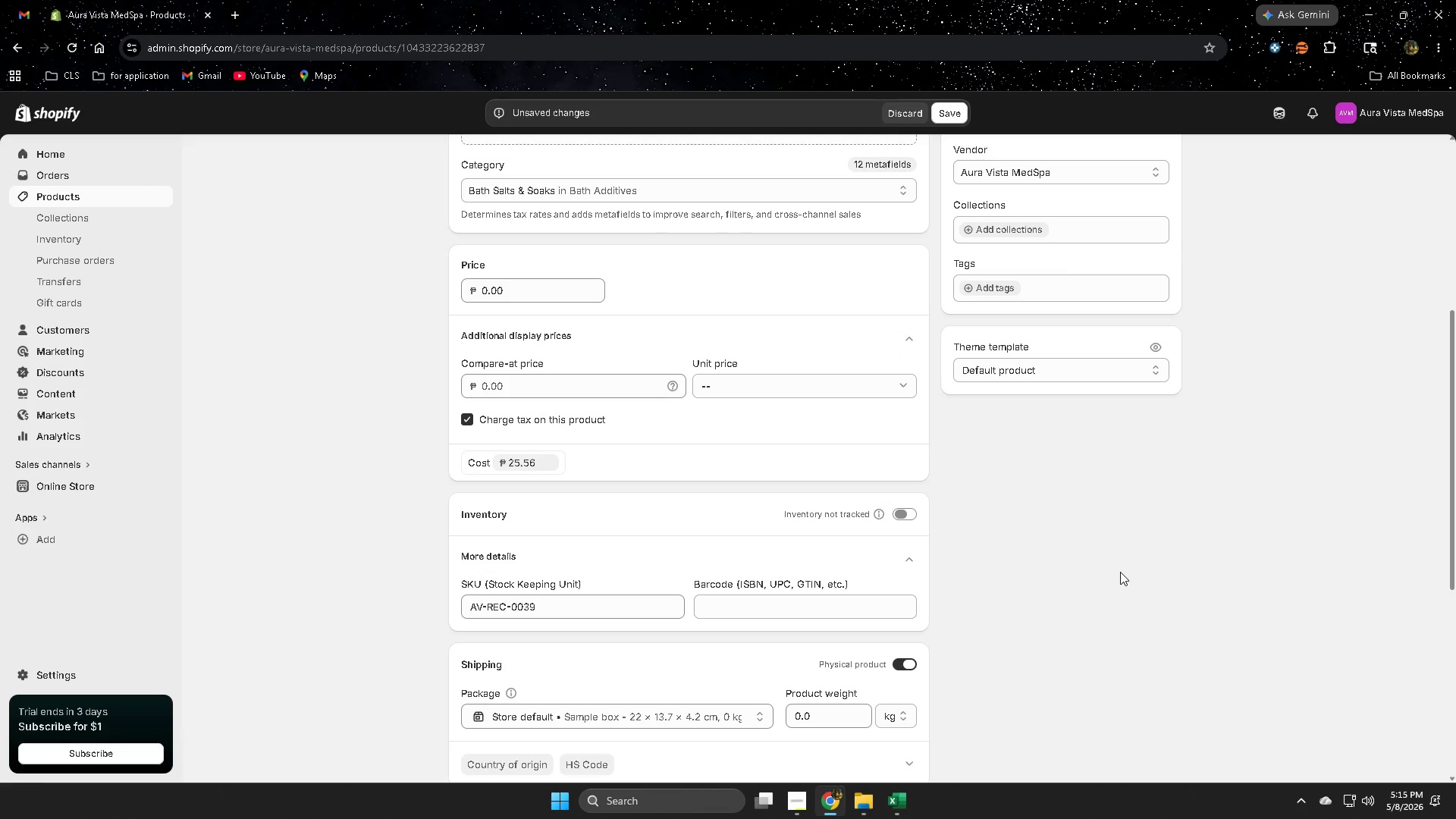 
wait(5.86)
 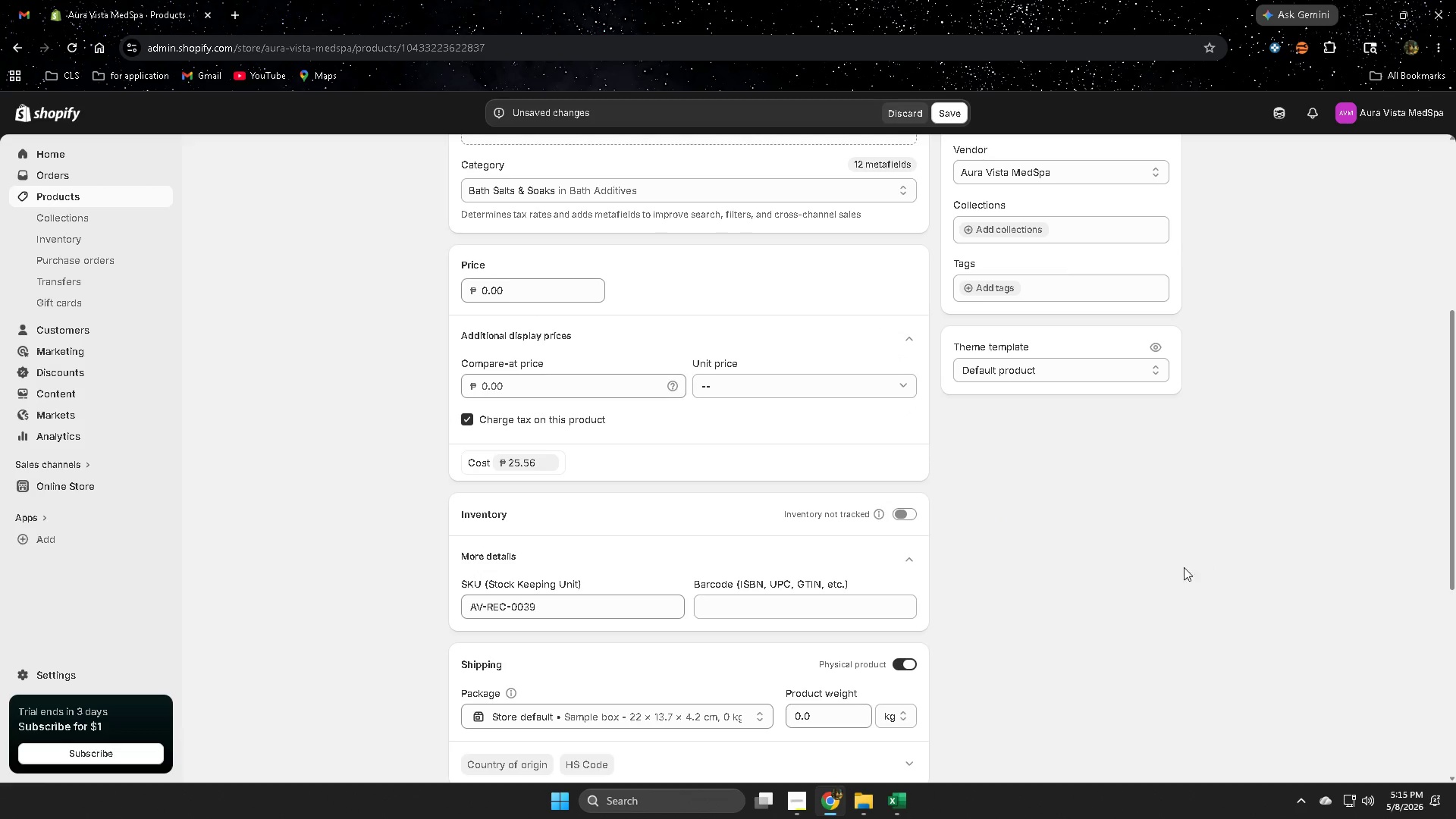 
left_click([468, 419])
 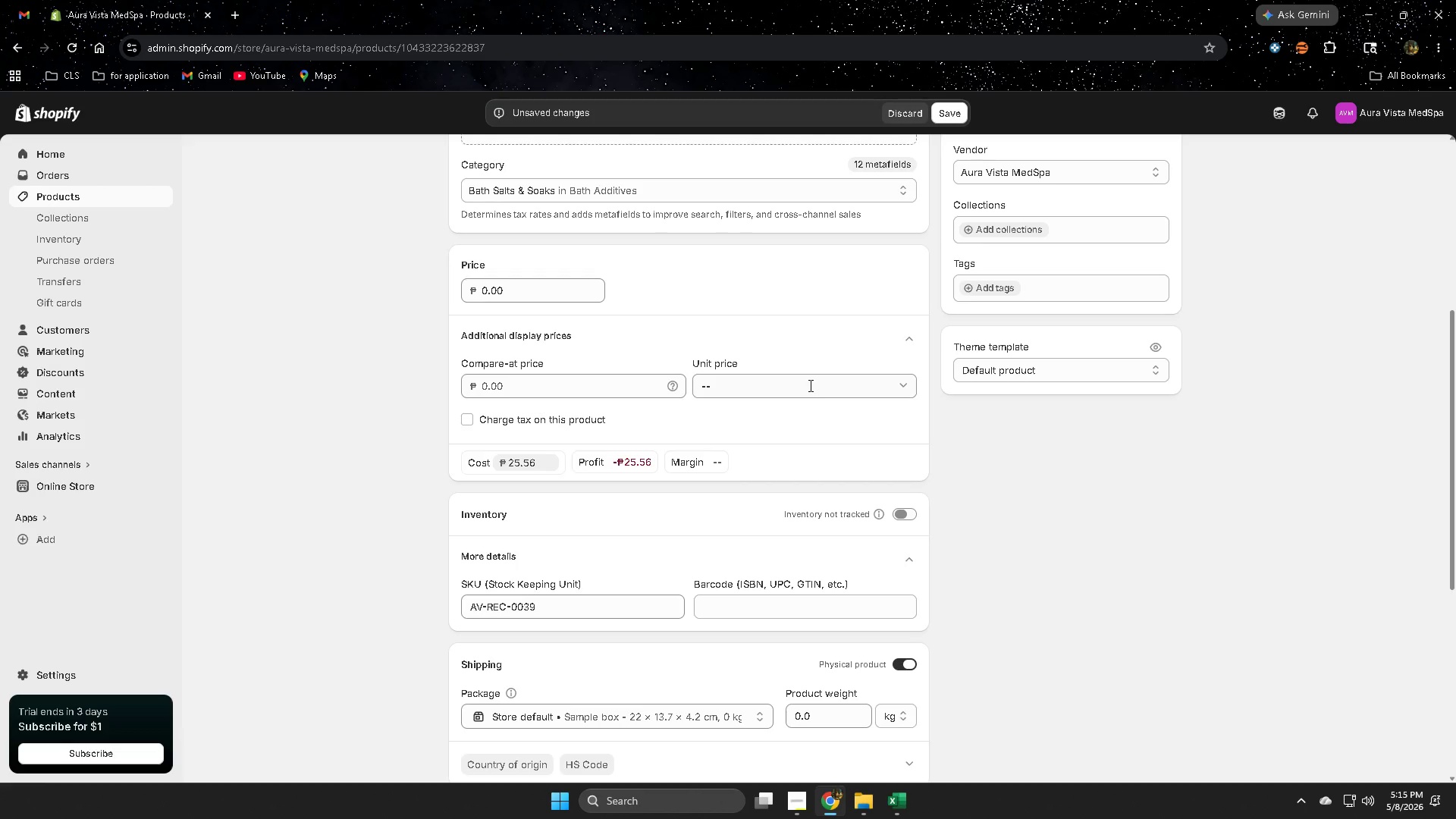 
wait(52.24)
 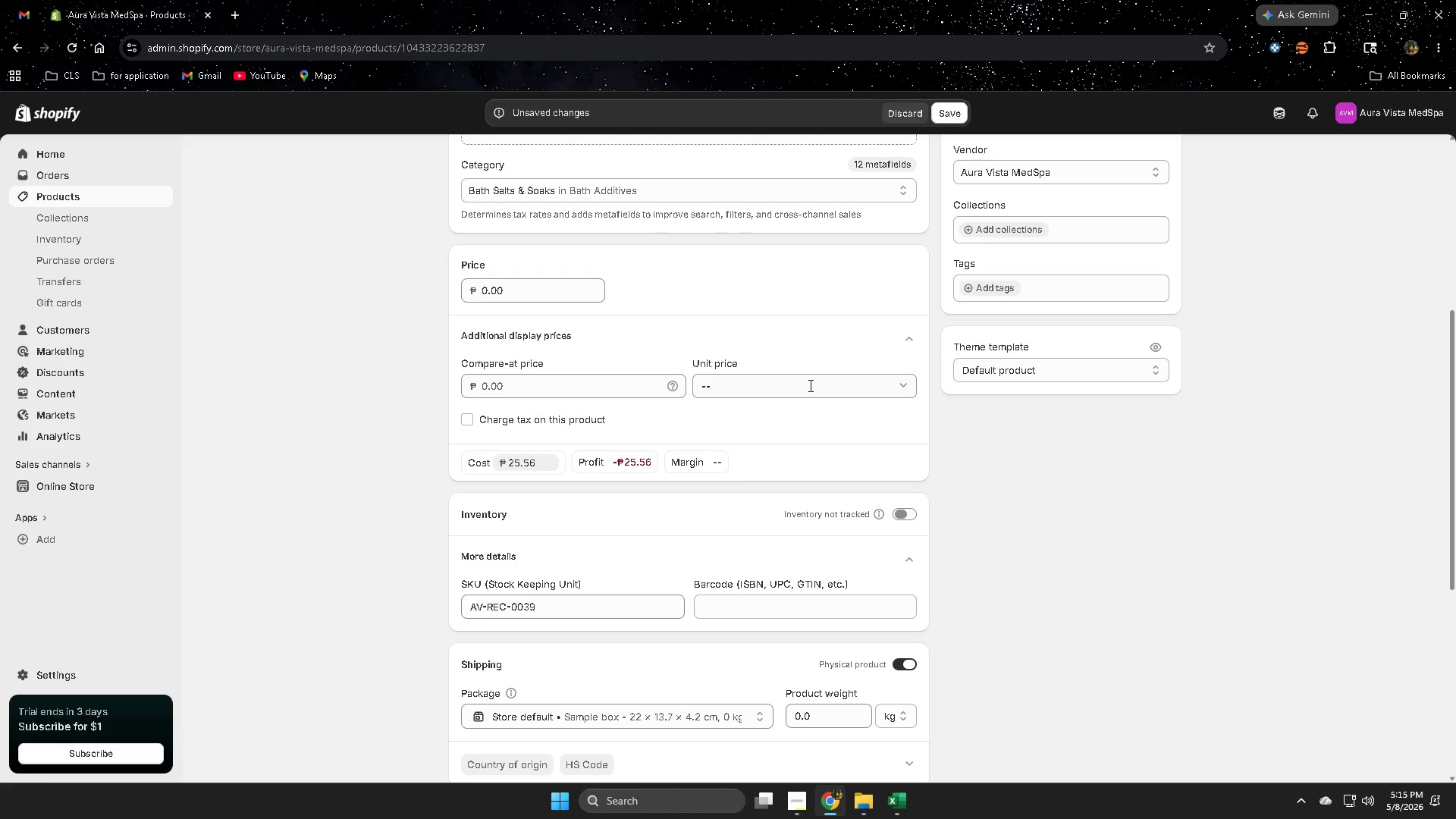 
left_click([890, 811])
 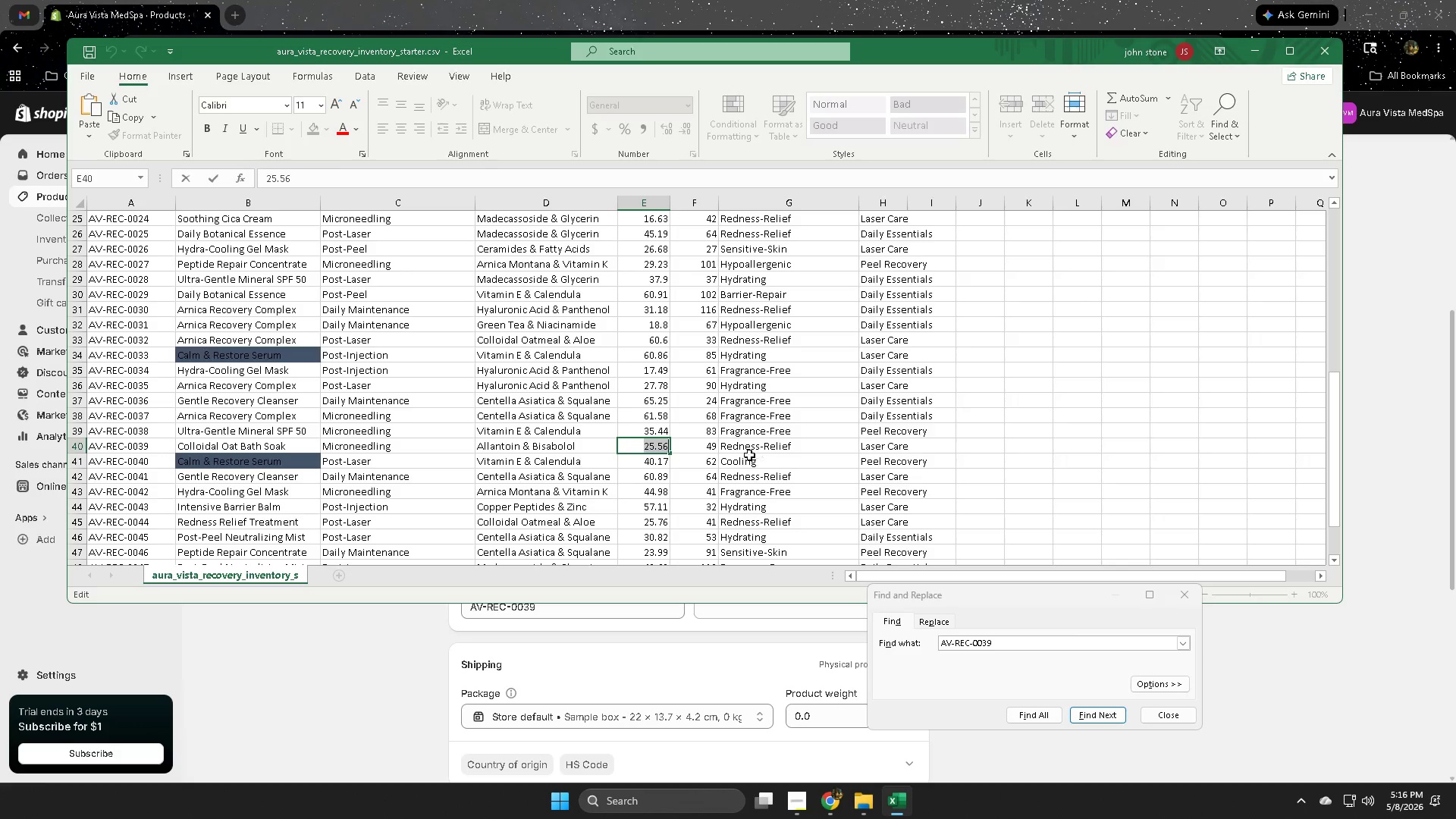 
scroll: coordinate [839, 340], scroll_direction: up, amount: 11.0
 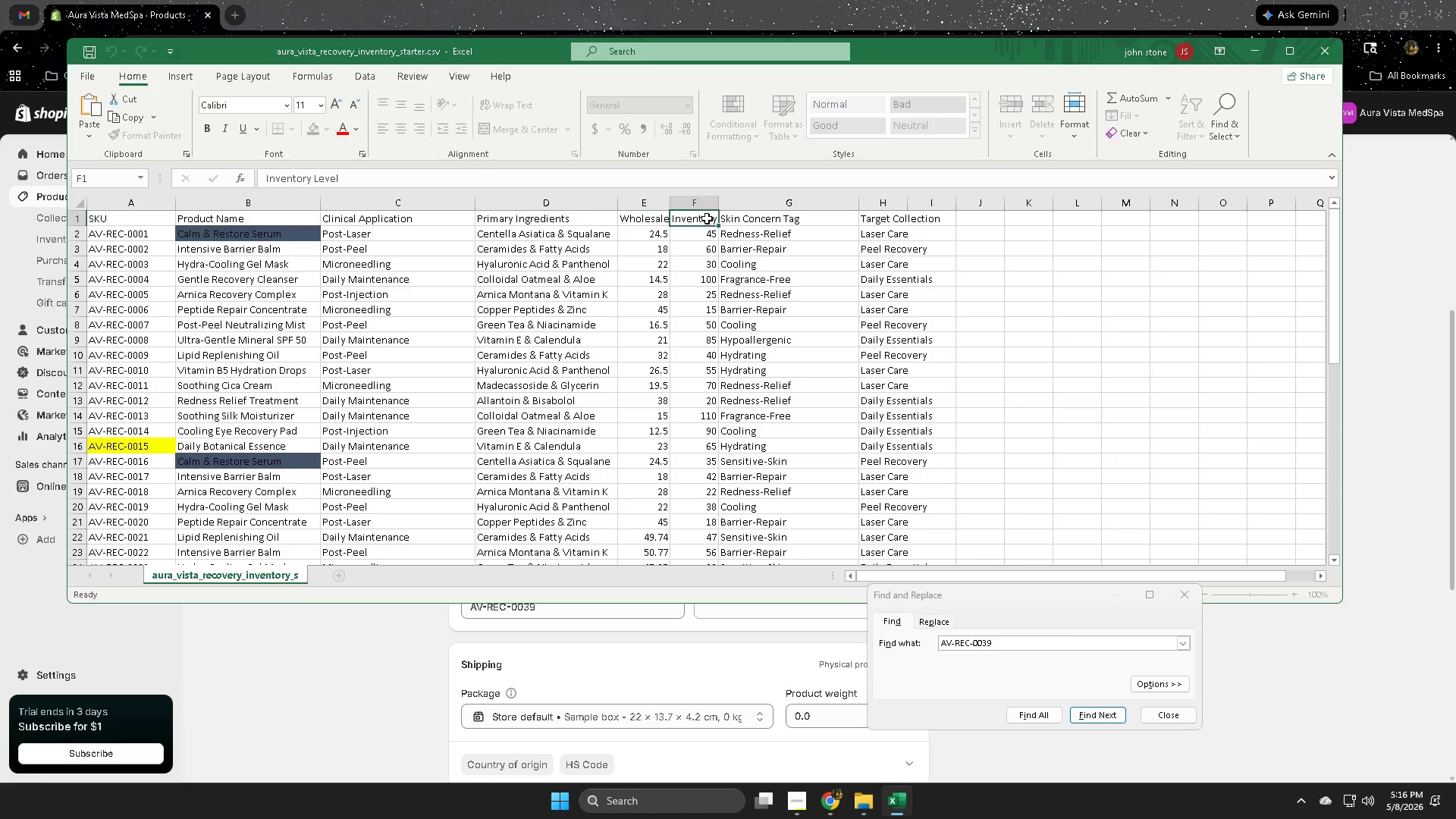 
double_click([707, 218])
 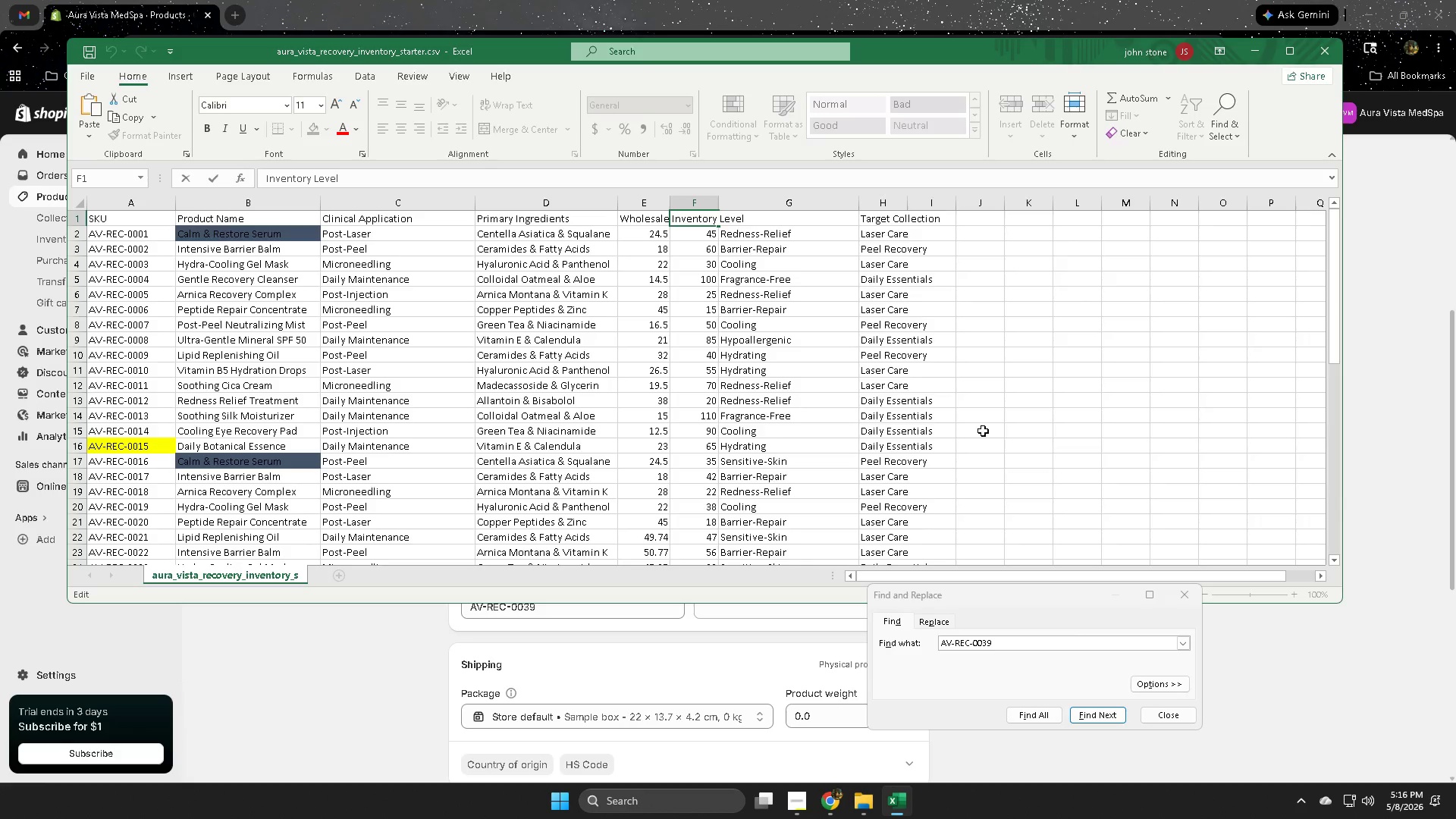 
scroll: coordinate [695, 404], scroll_direction: down, amount: 5.0
 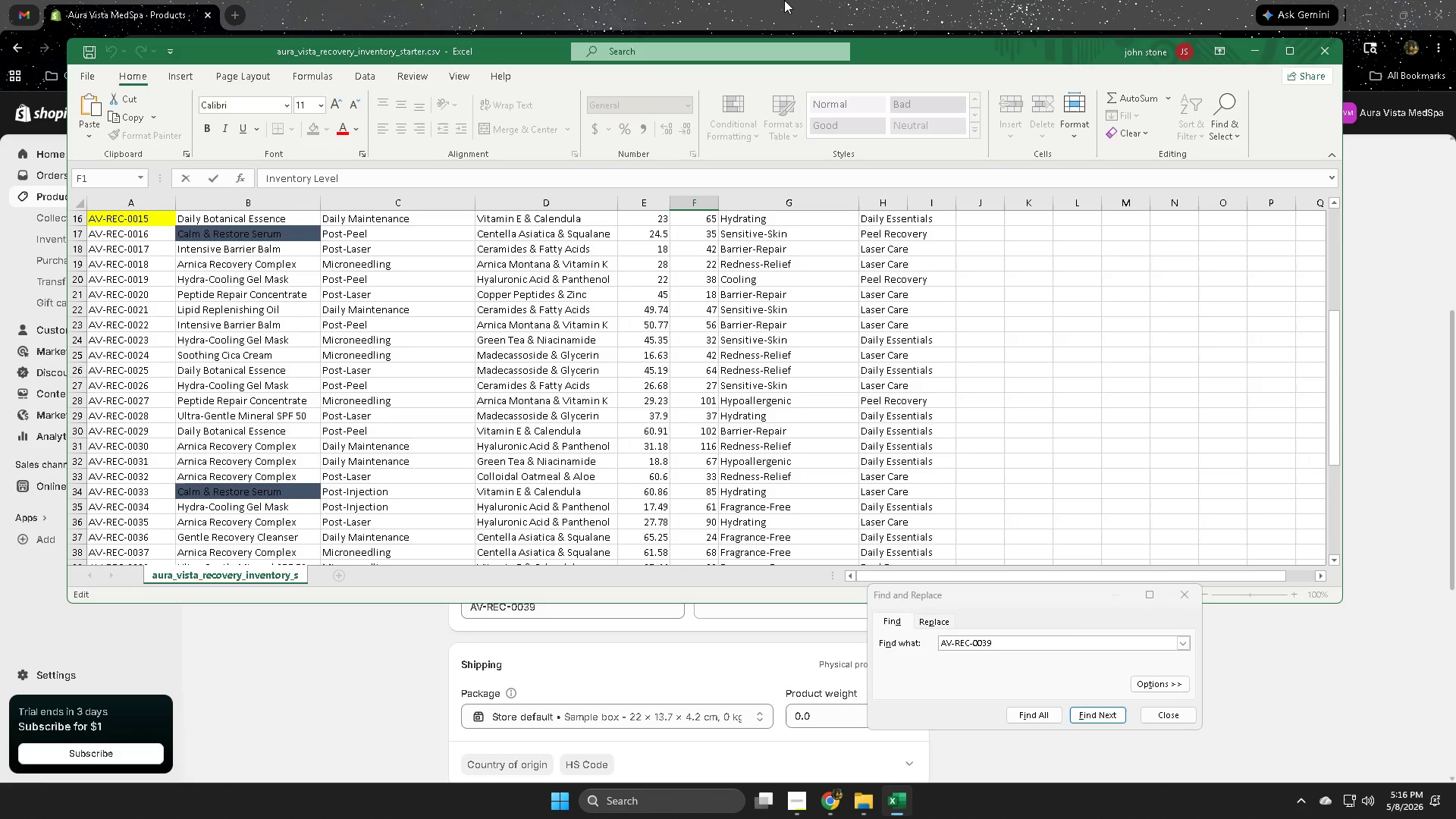 
left_click([784, 0])
 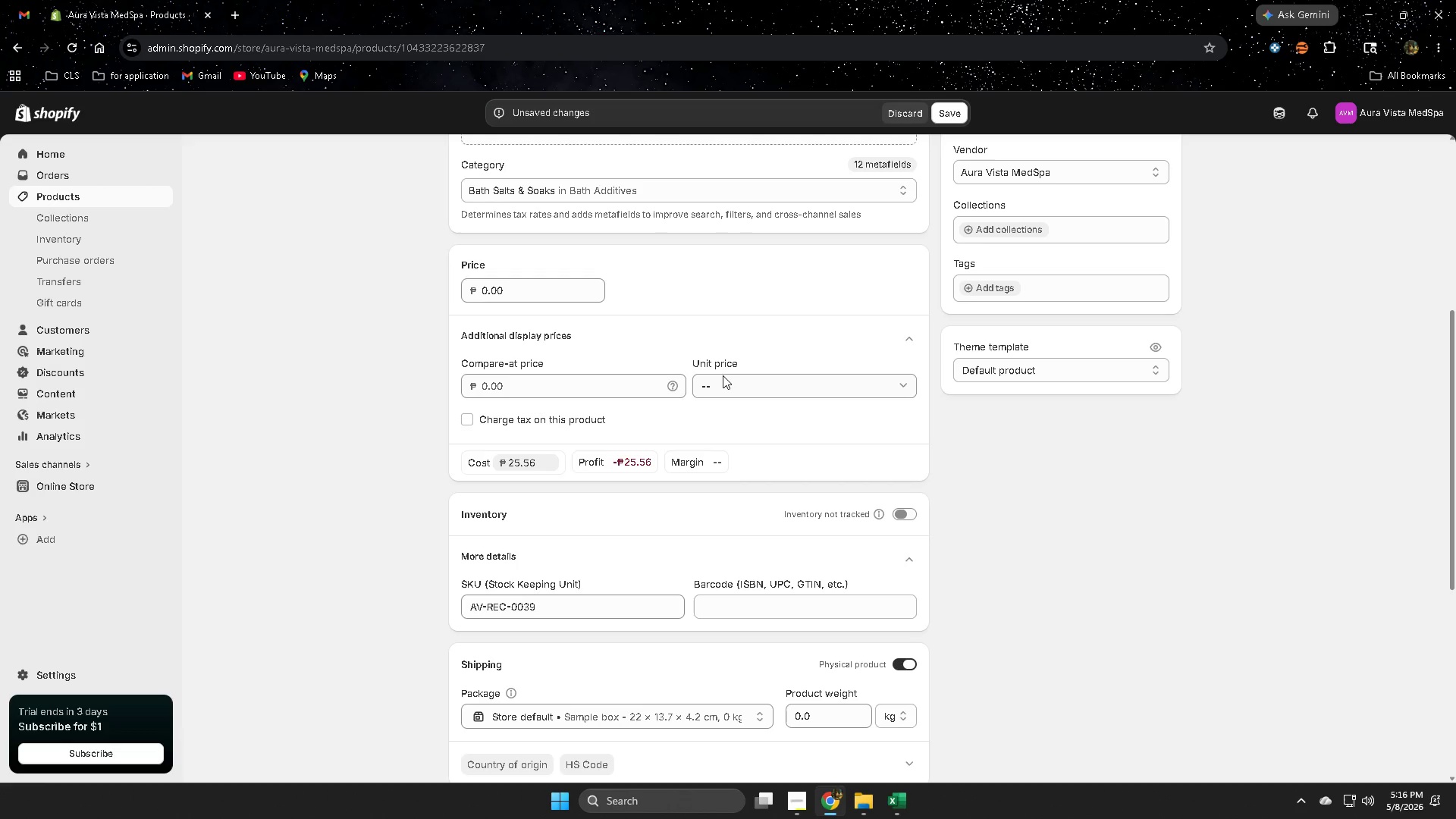 
wait(9.17)
 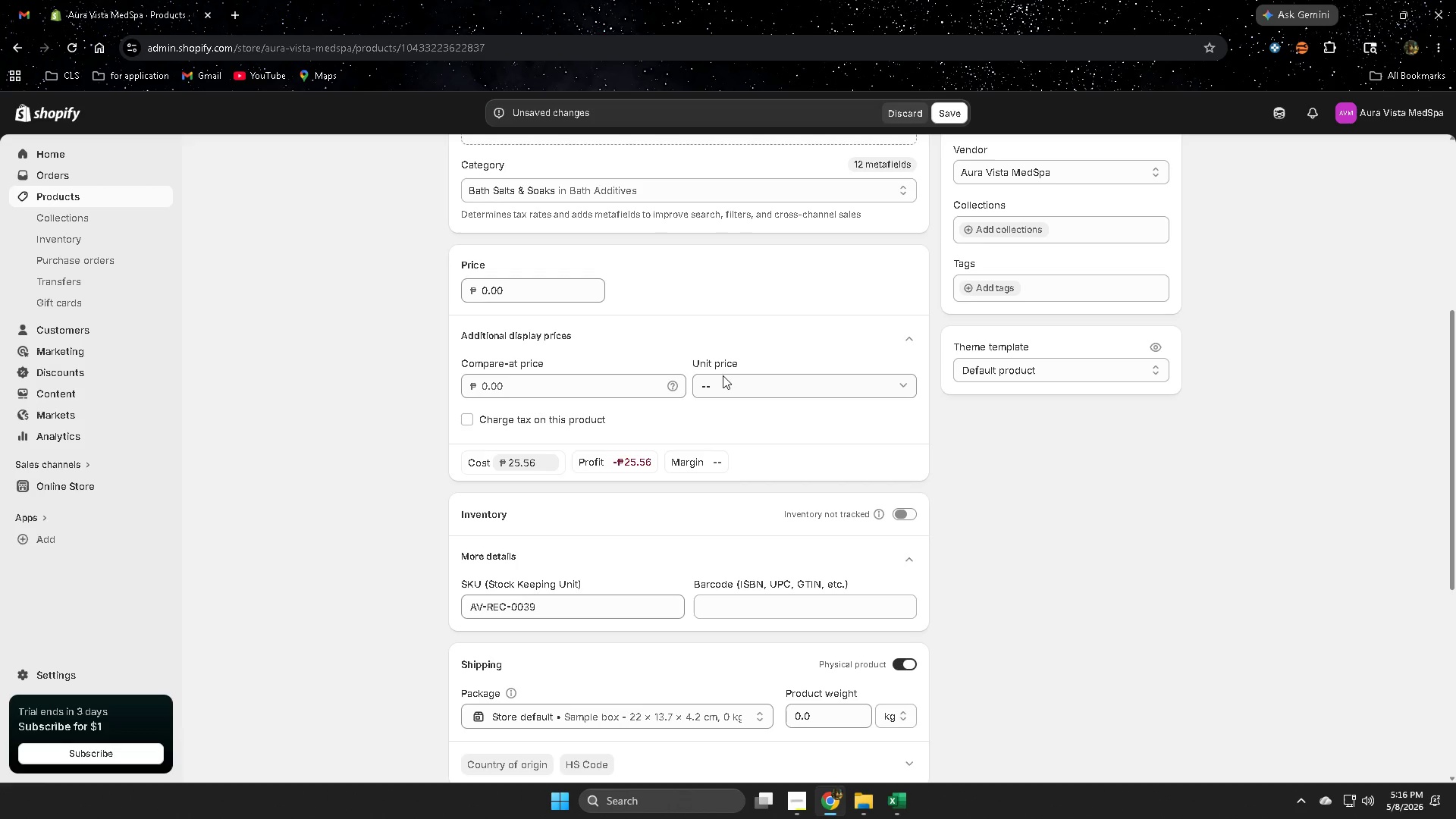 
left_click([1147, 507])
 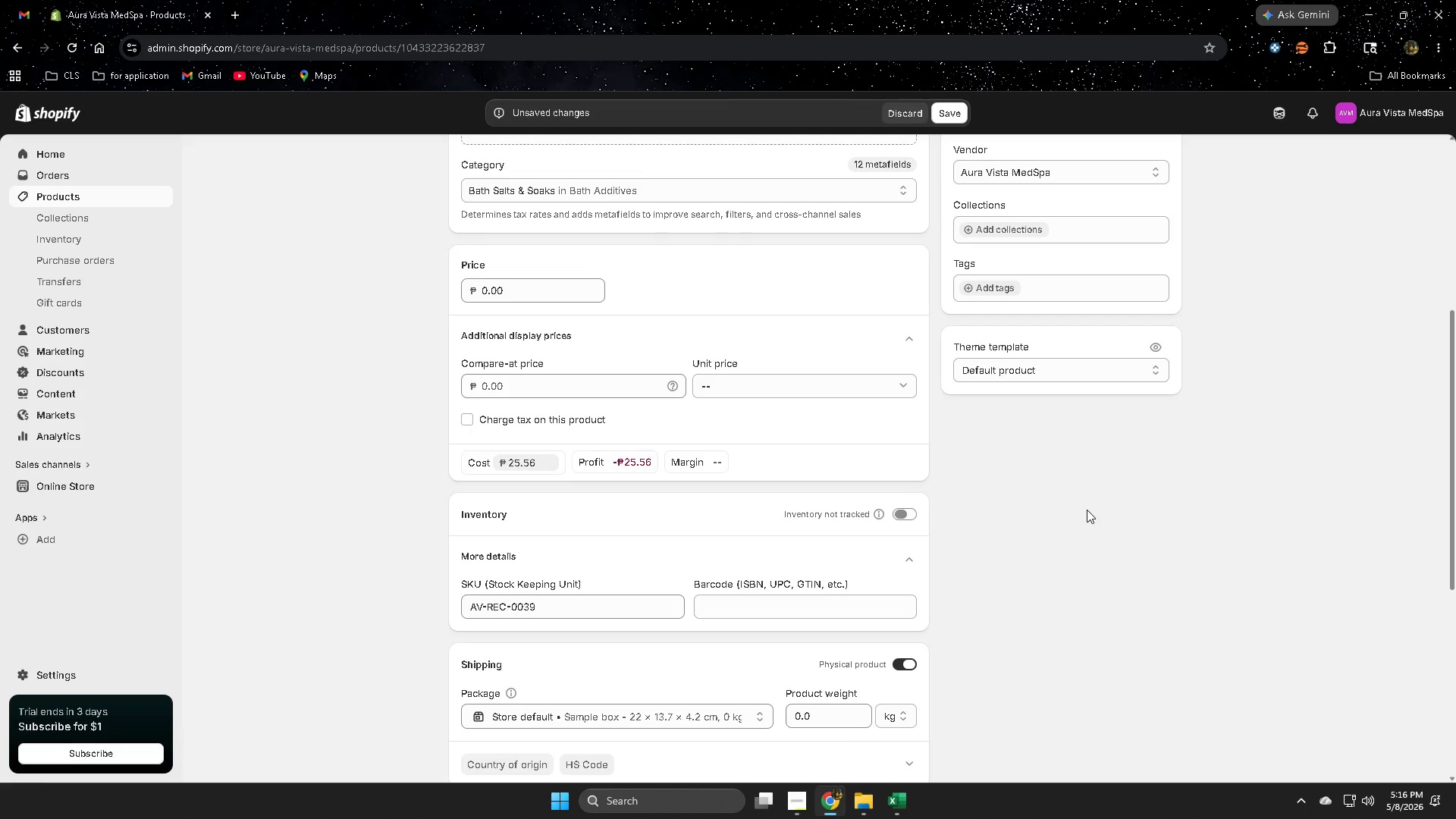 
scroll: coordinate [1087, 510], scroll_direction: up, amount: 1.0
 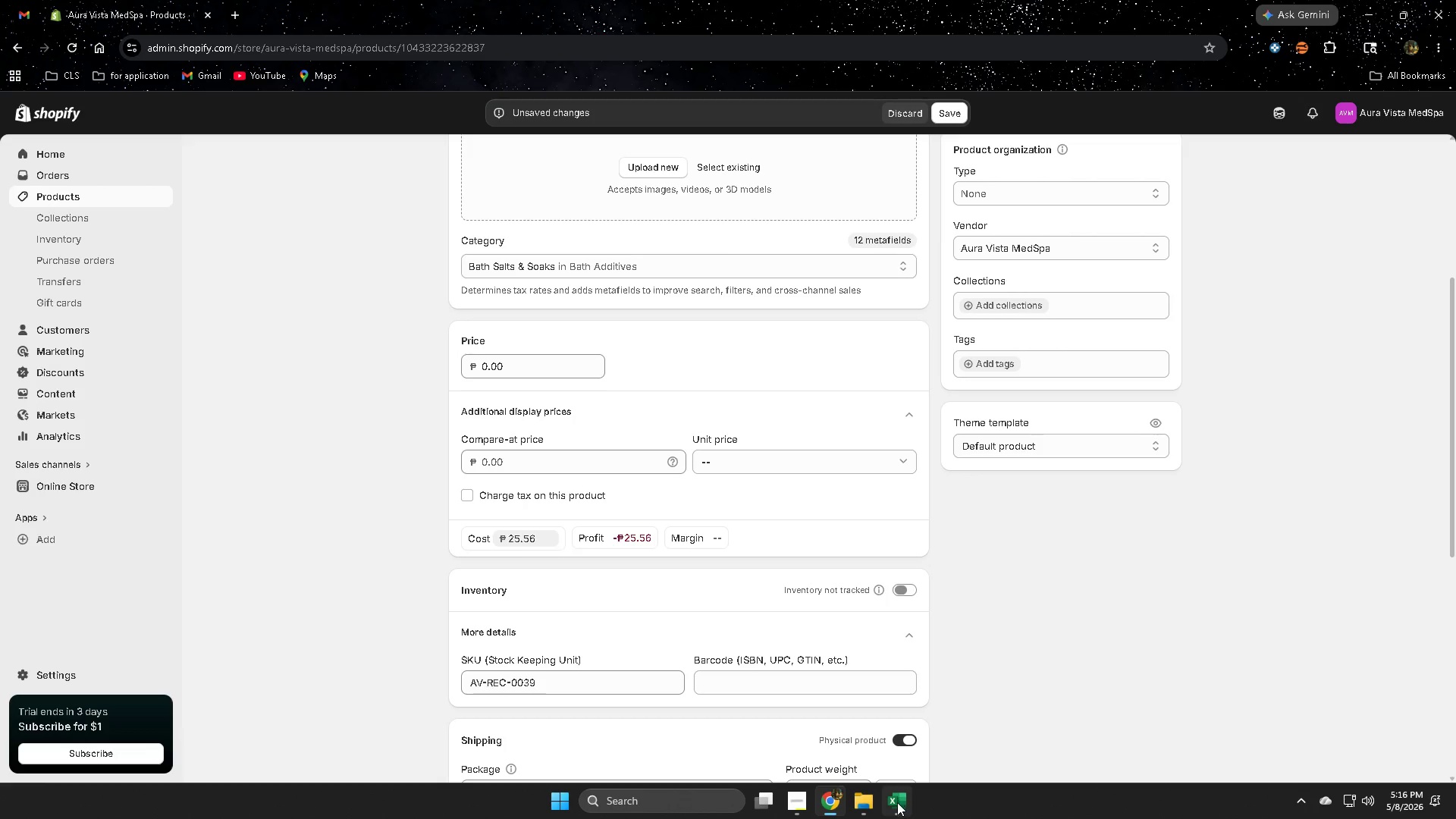 
left_click([893, 804])
 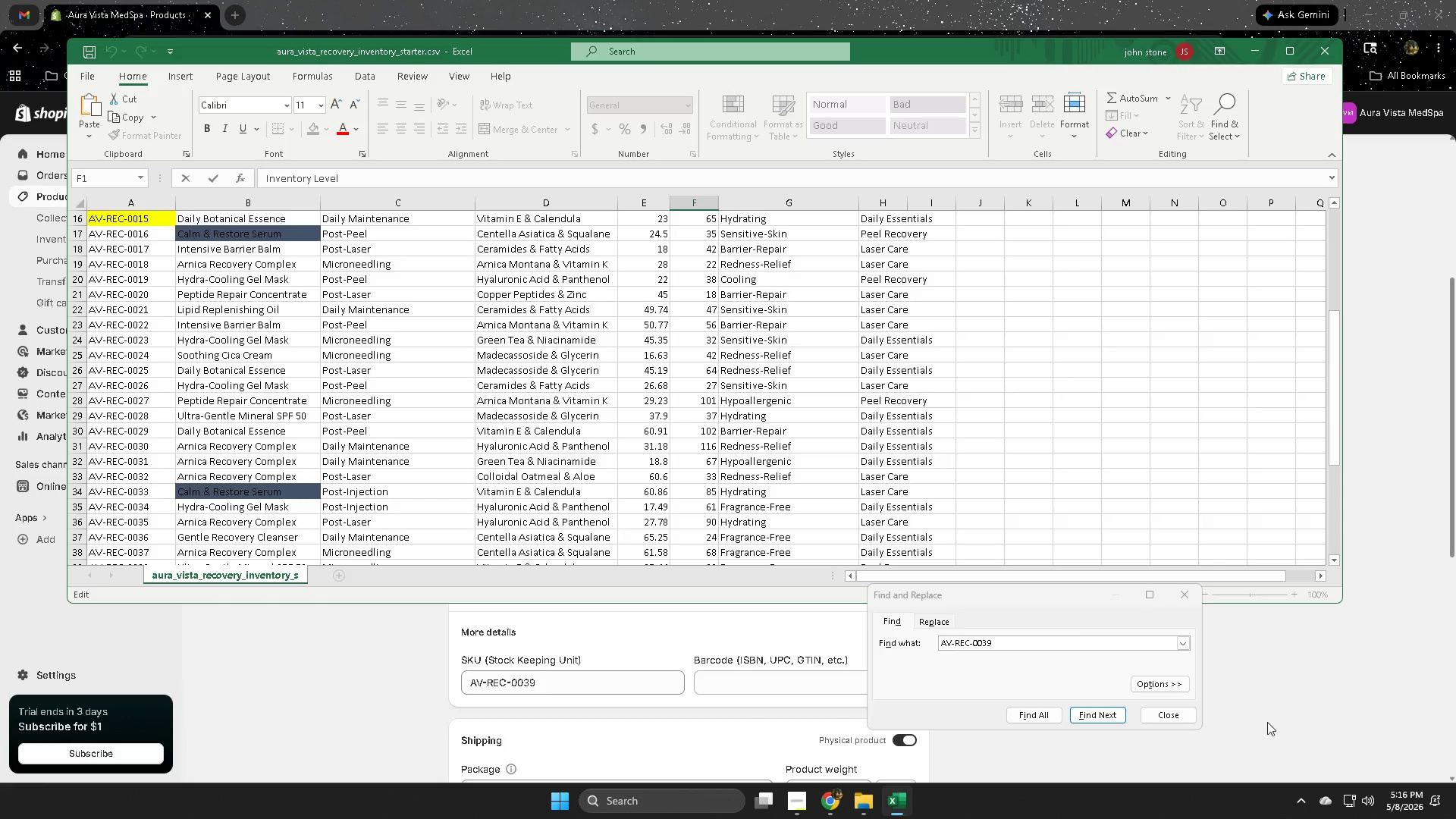 
left_click([1021, 639])
 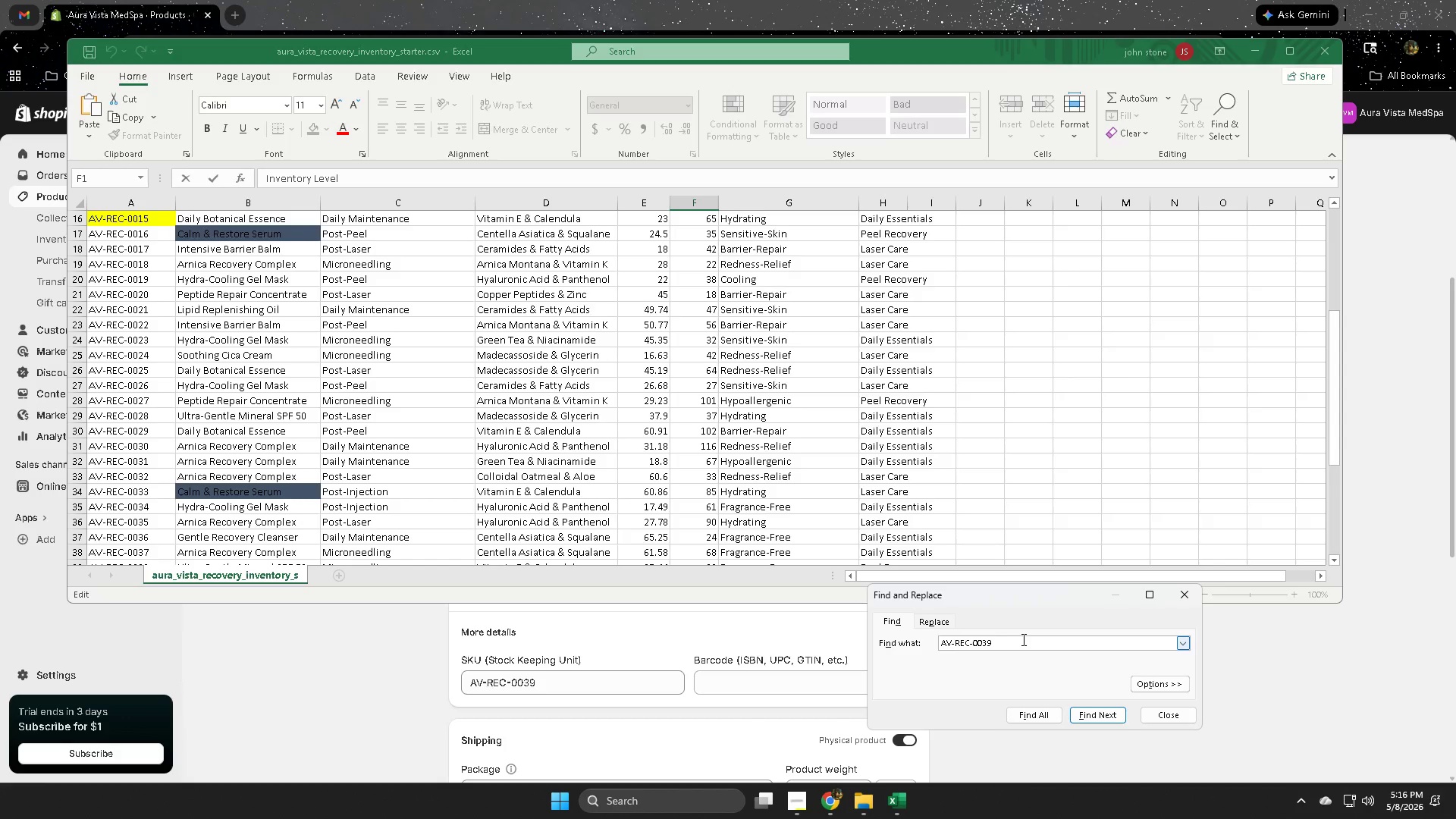 
key(Enter)
 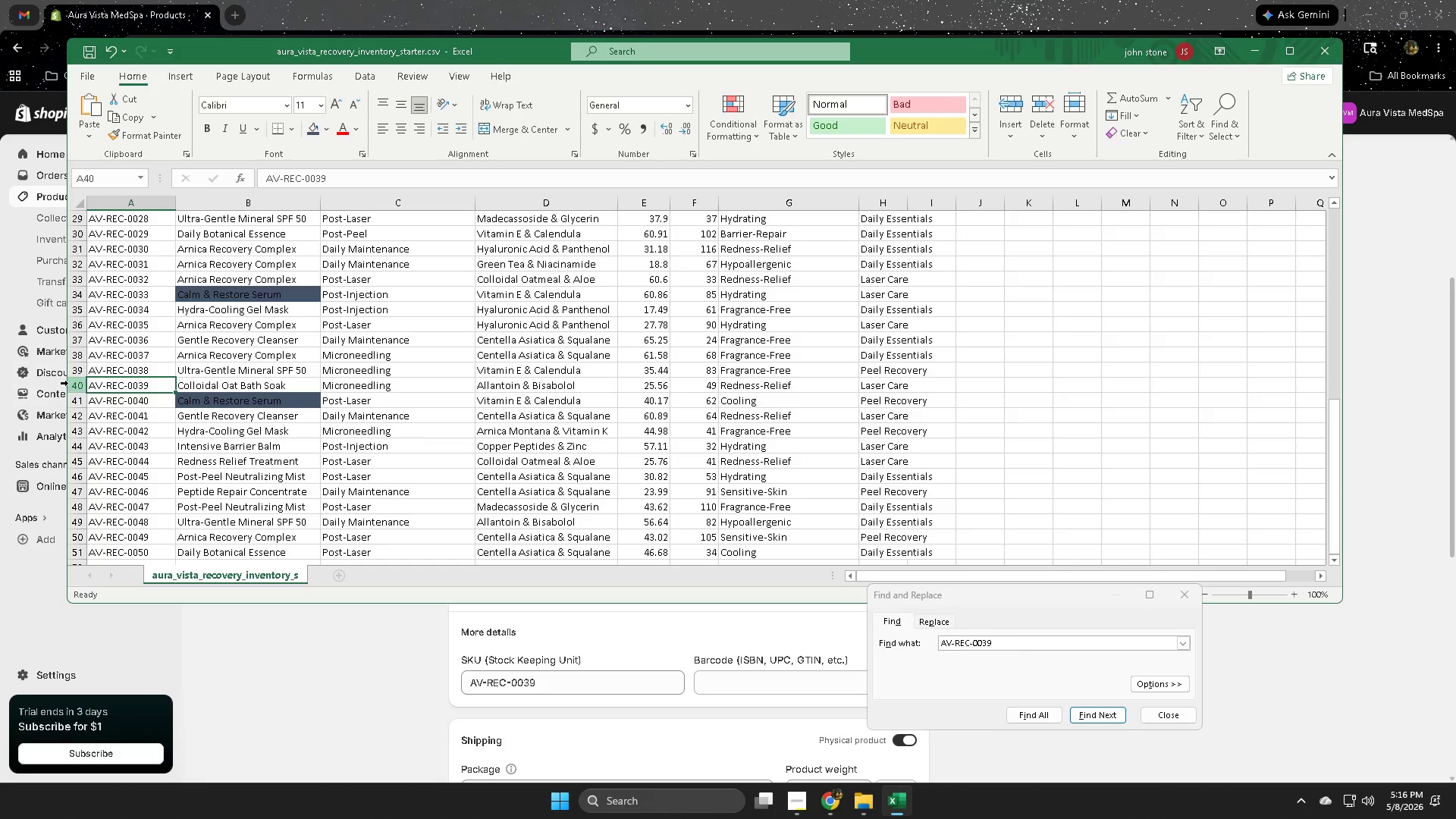 
left_click([76, 388])
 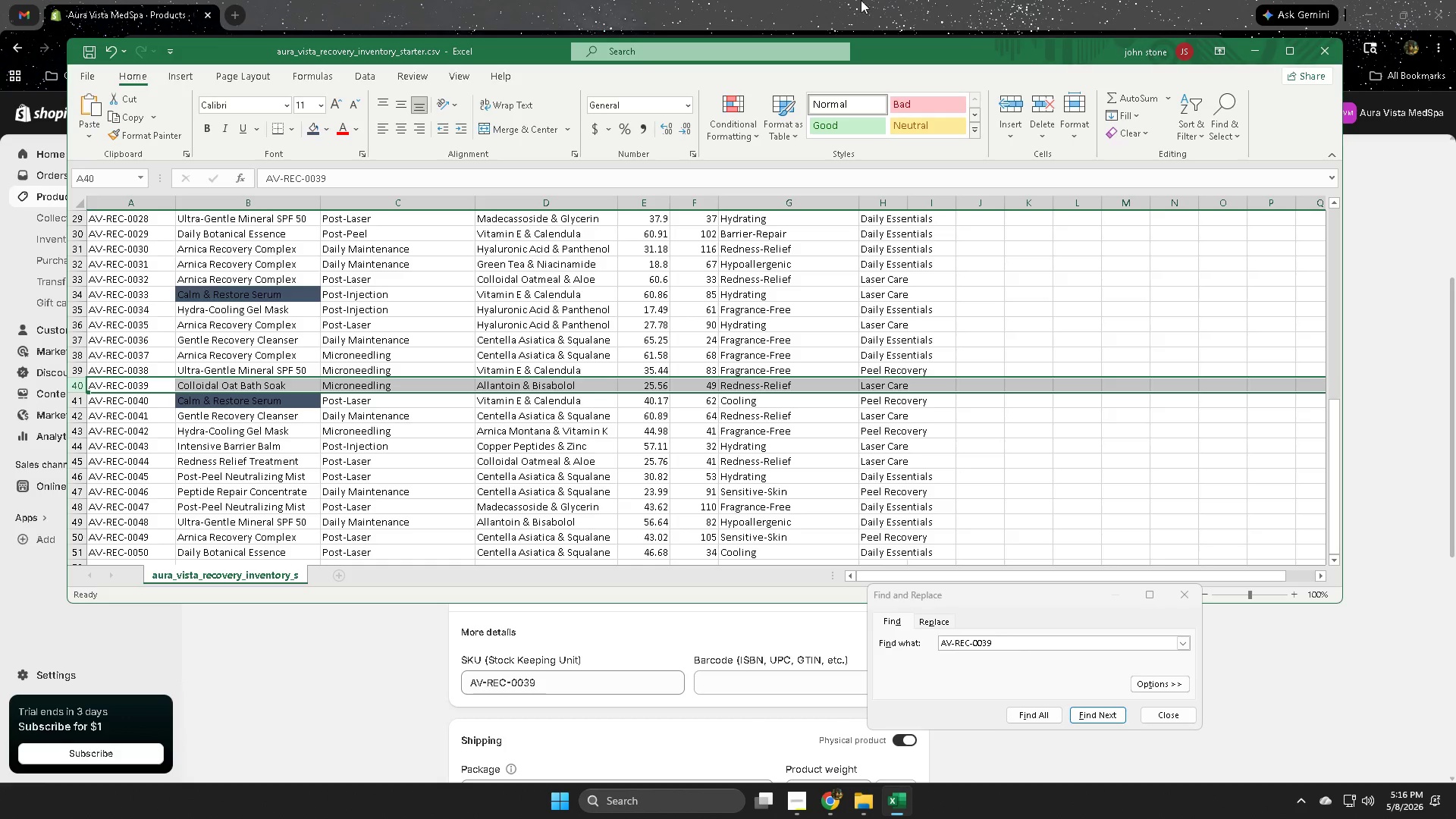 
left_click([864, 0])
 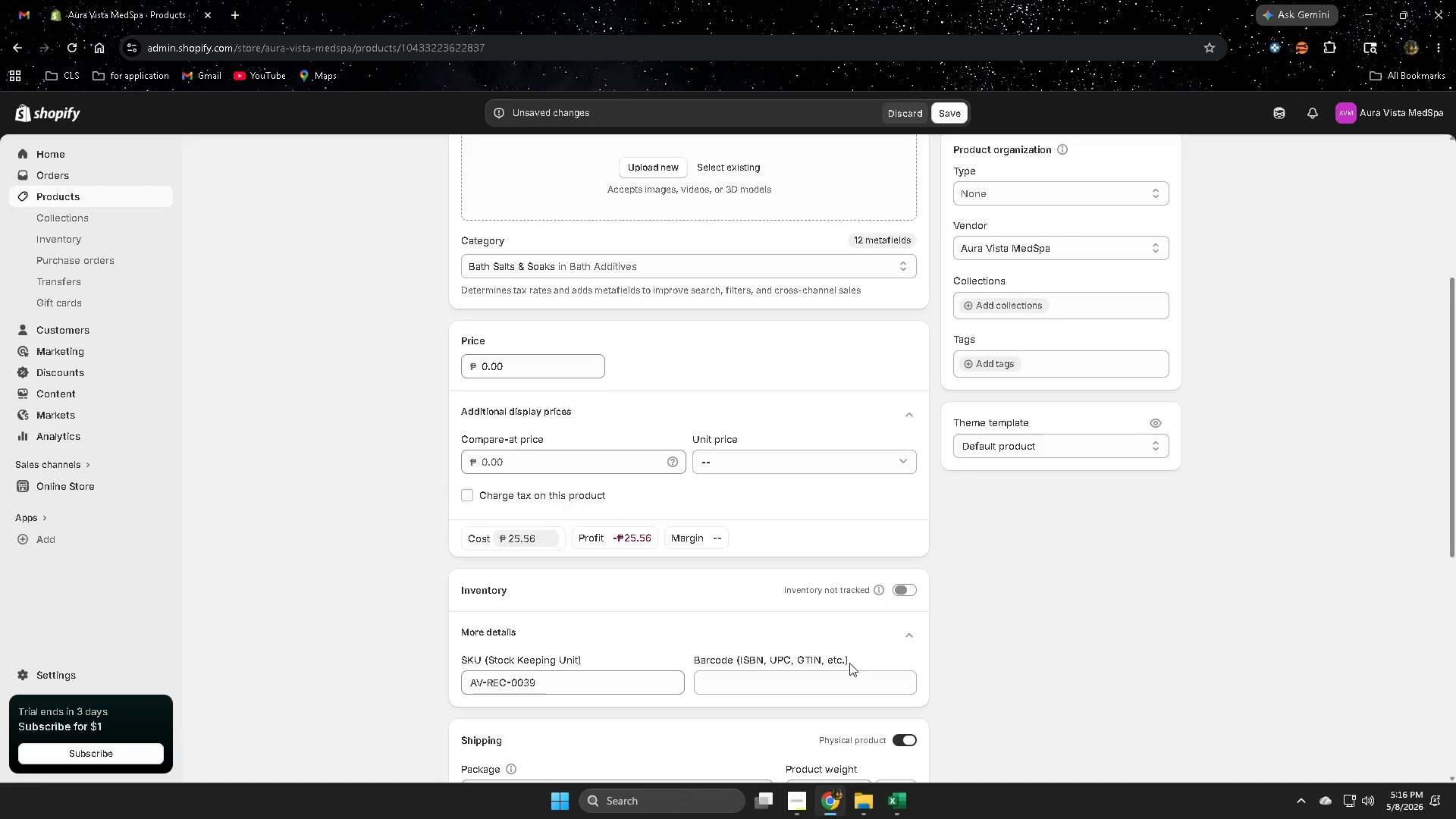 
left_click([906, 805])
 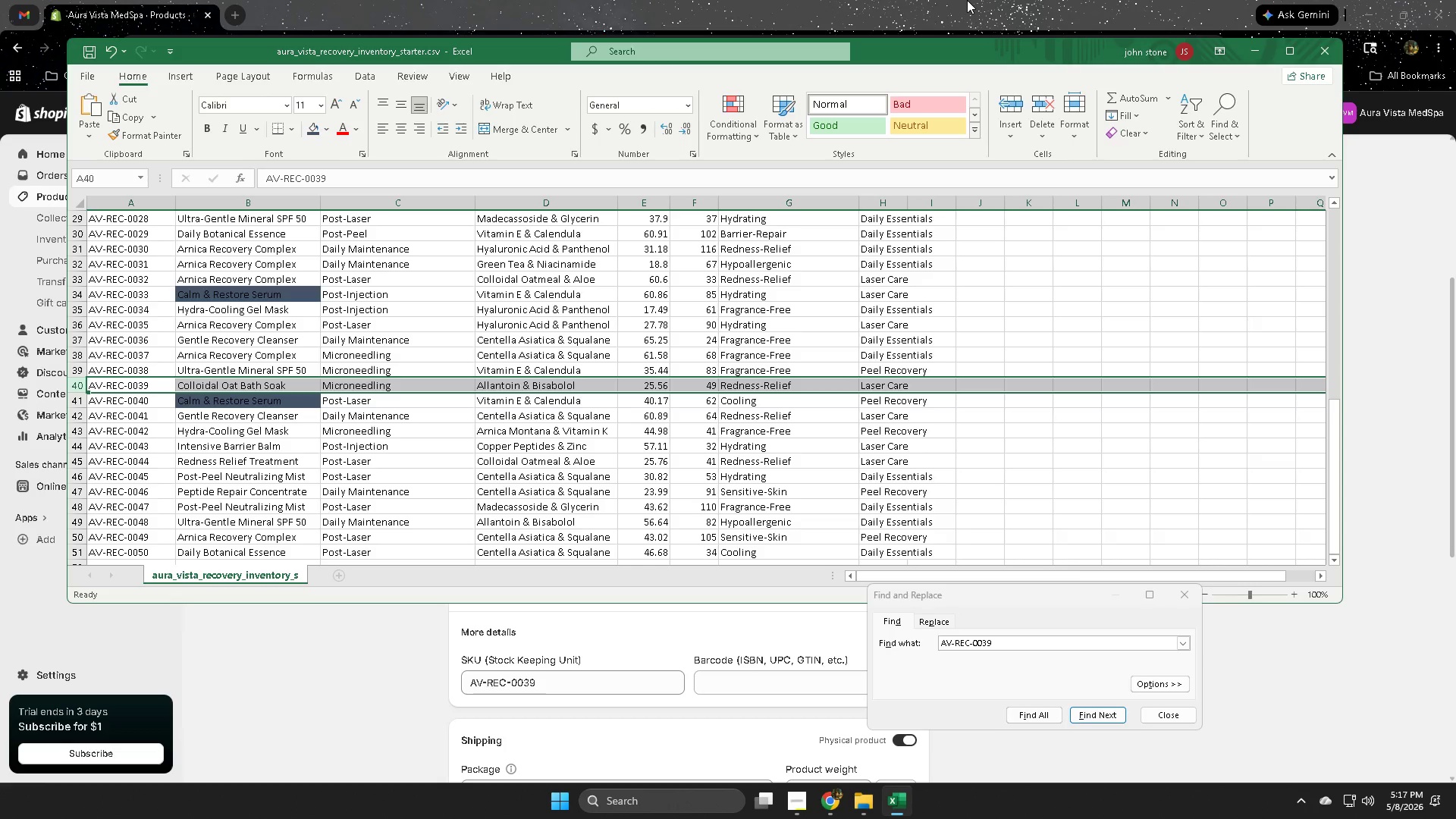 
wait(35.34)
 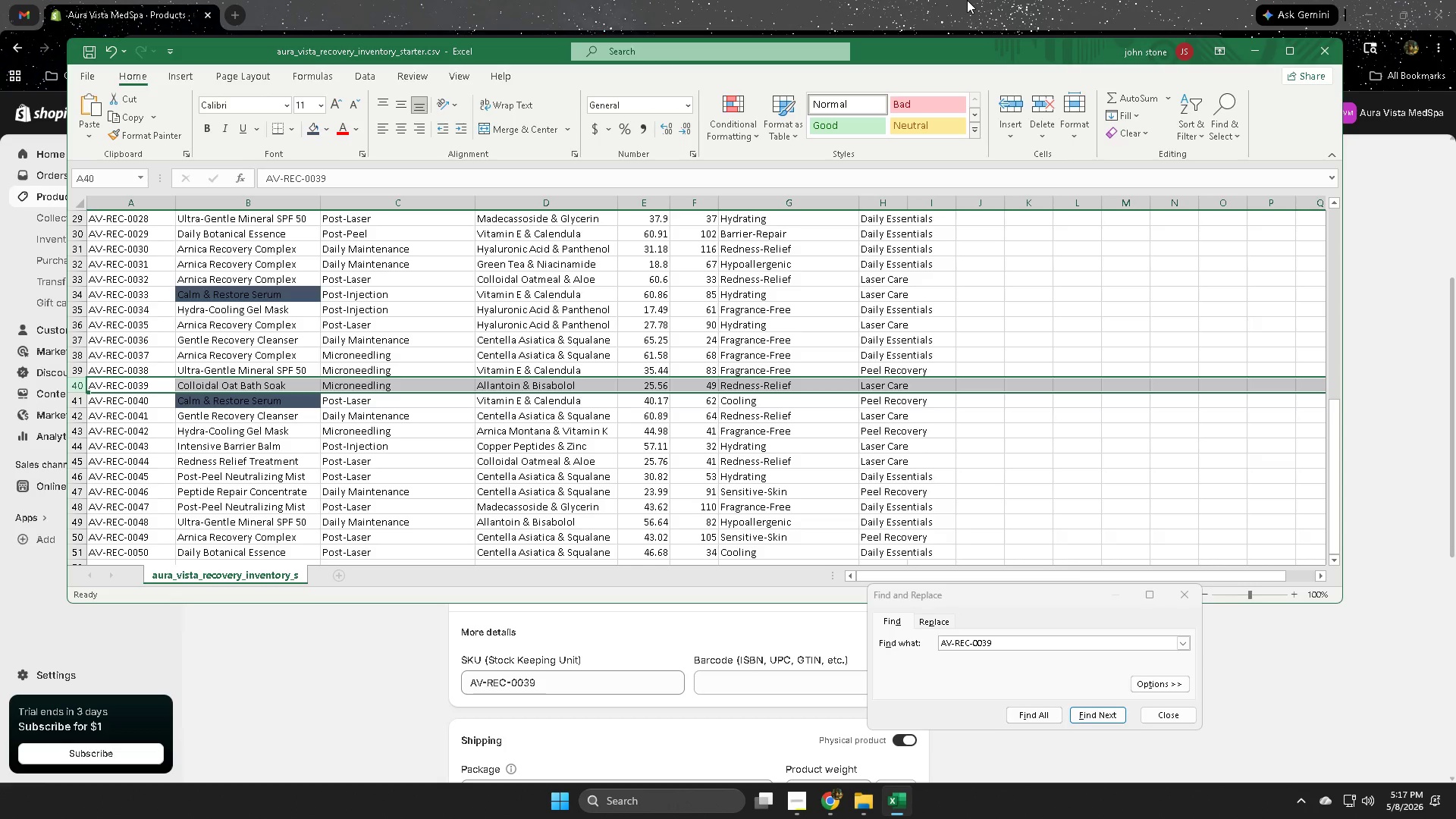 
left_click([967, 0])
 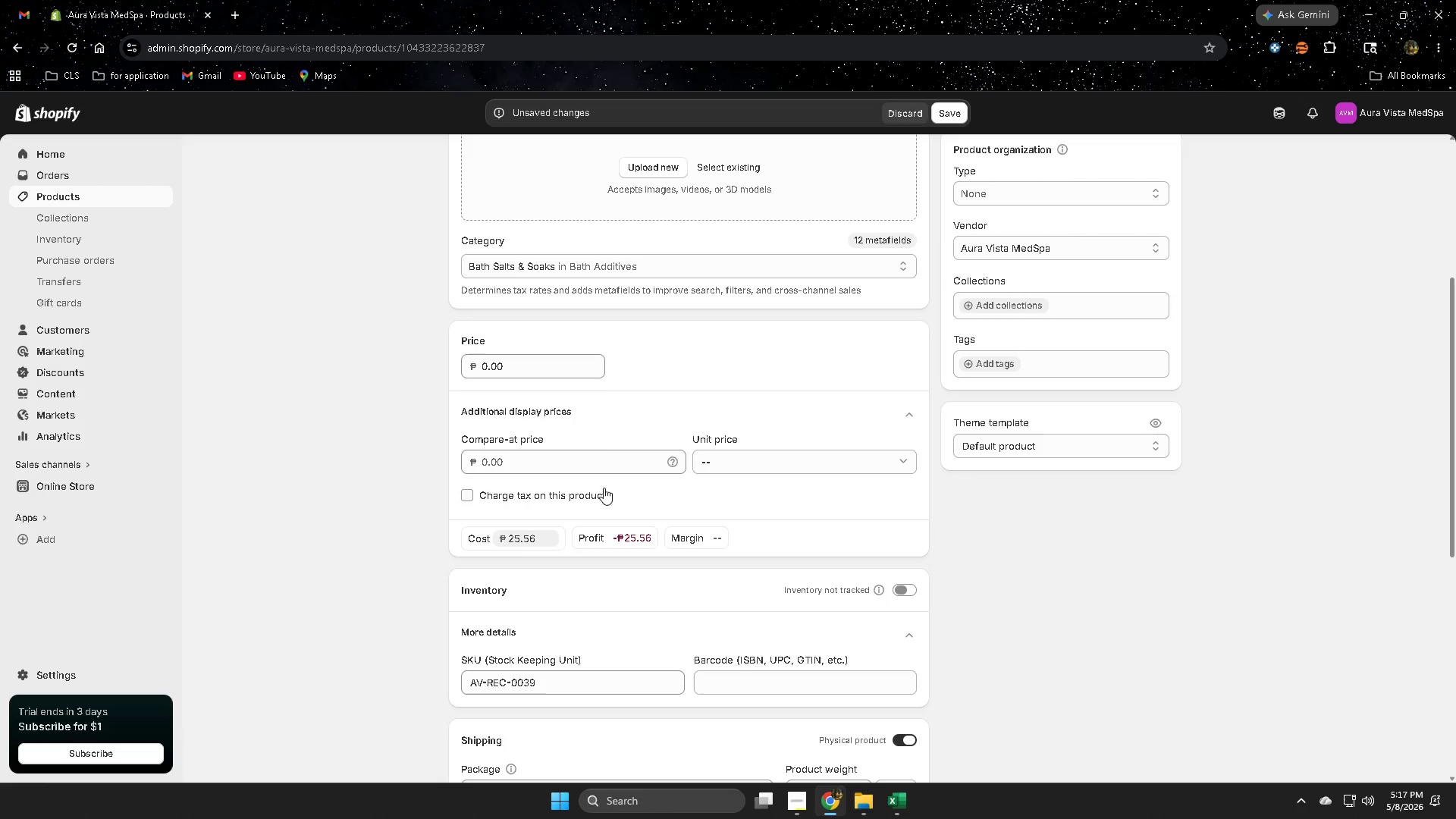 
double_click([525, 361])
 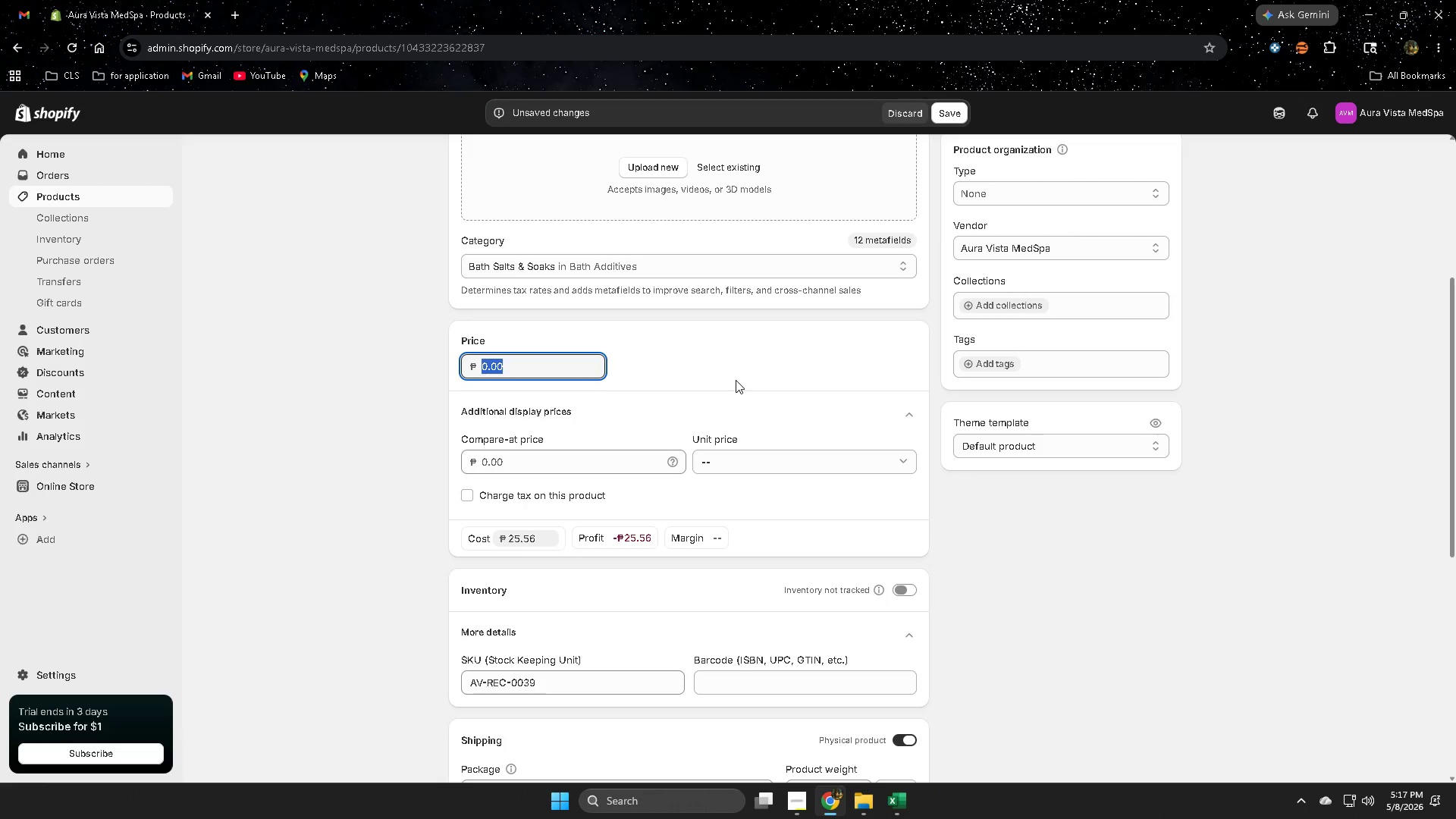 
key(Numpad3)
 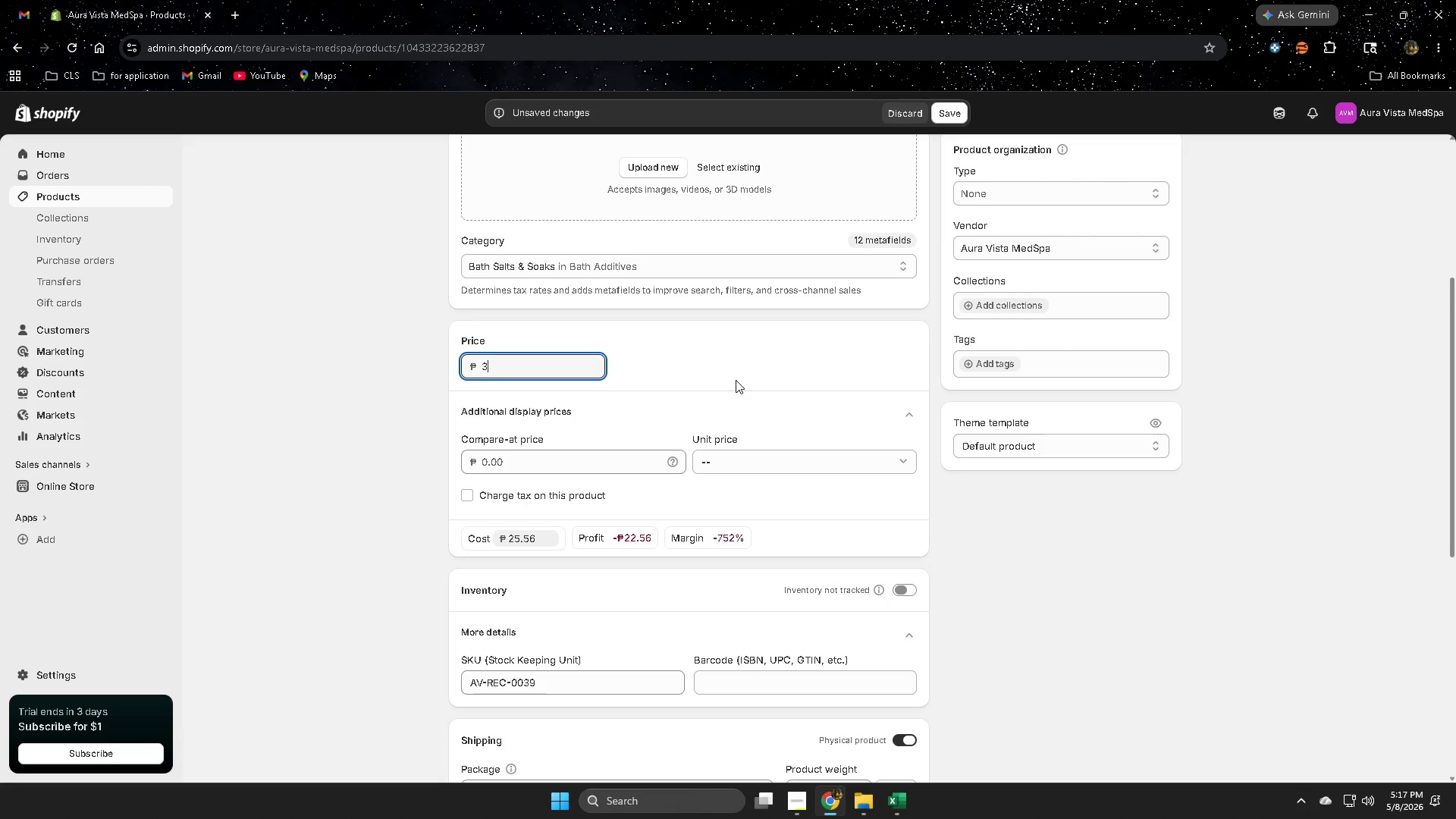 
key(Numpad2)
 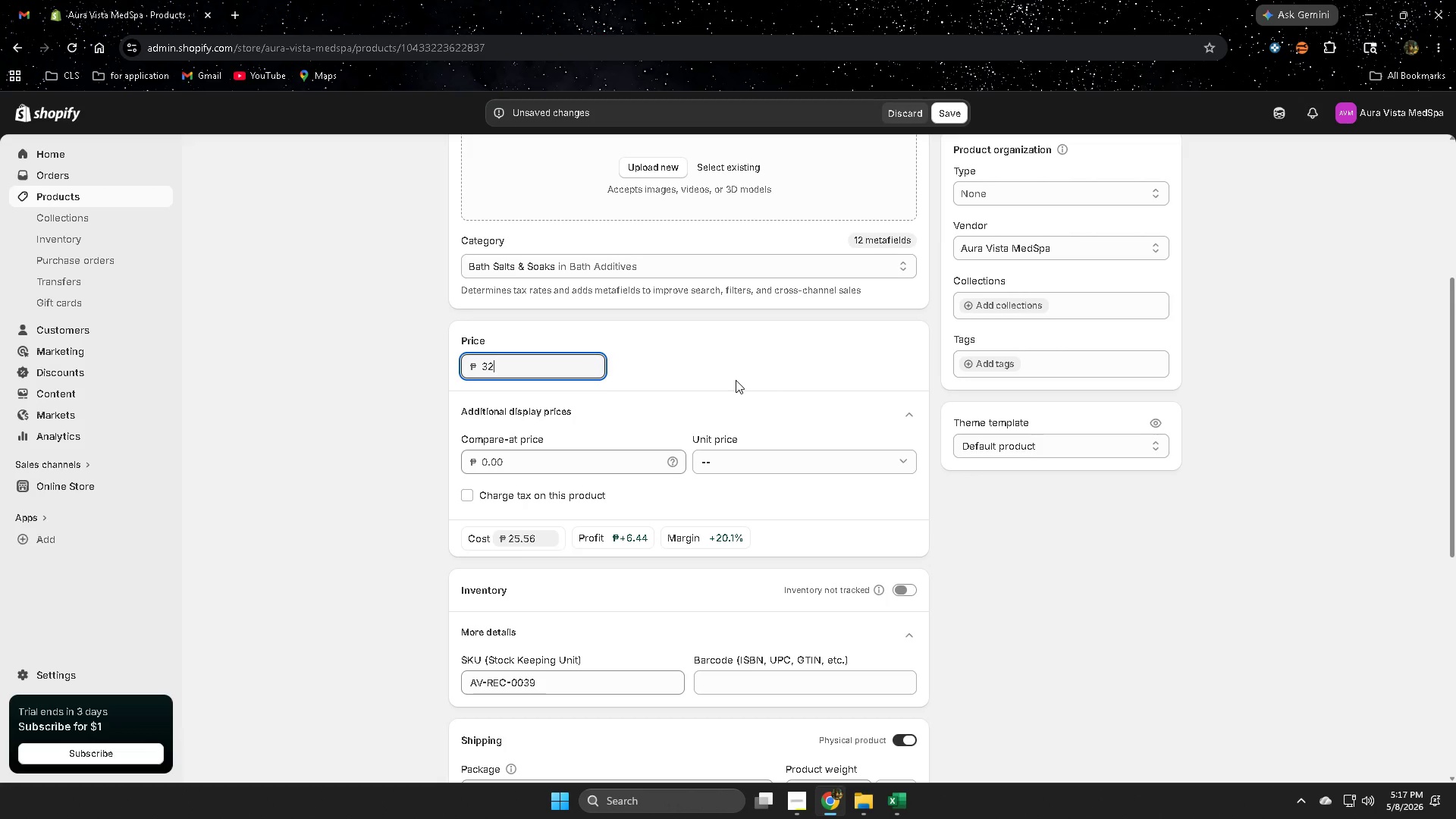 
key(NumpadDecimal)
 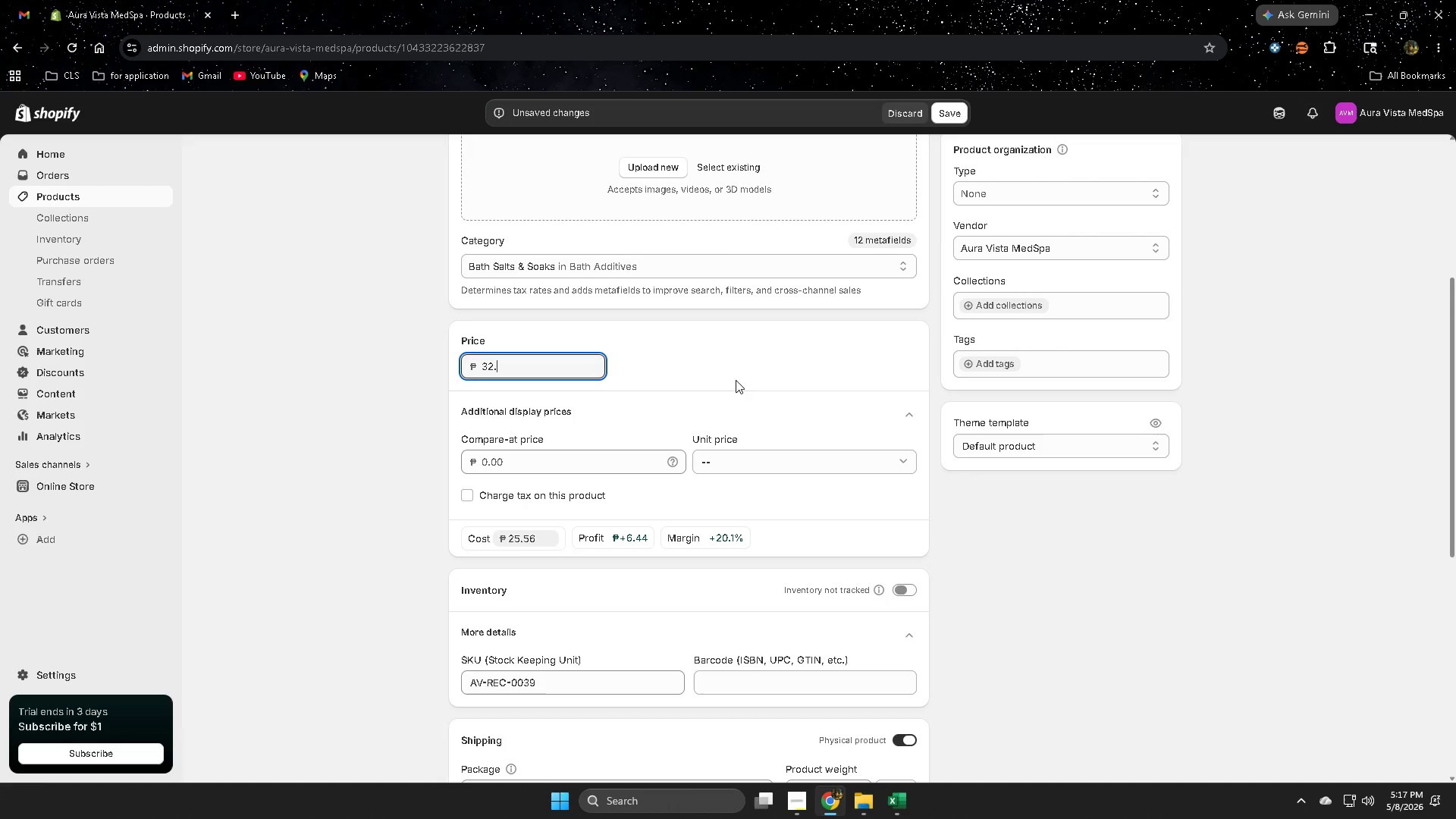 
key(Numpad7)
 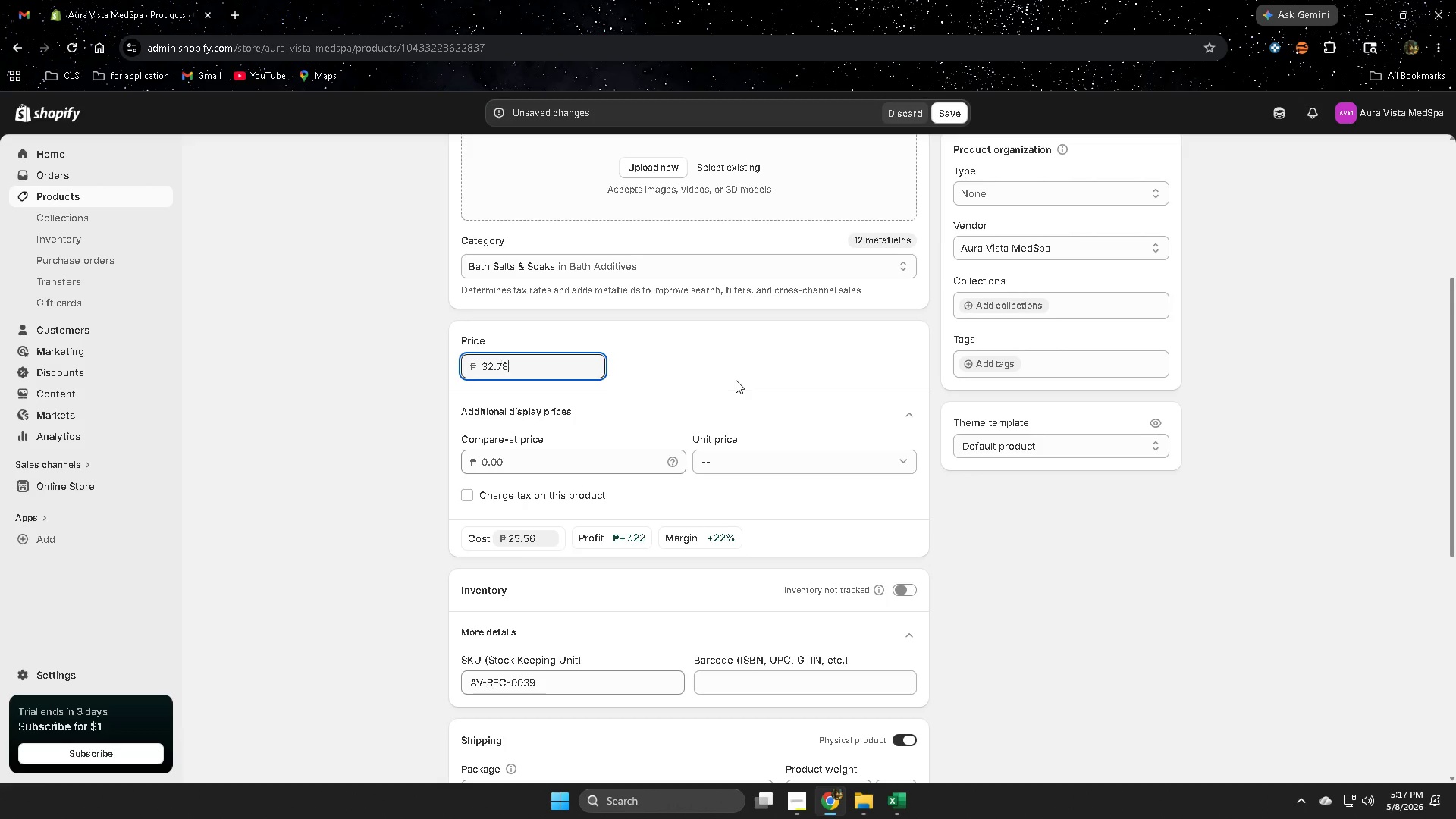 
key(Numpad8)
 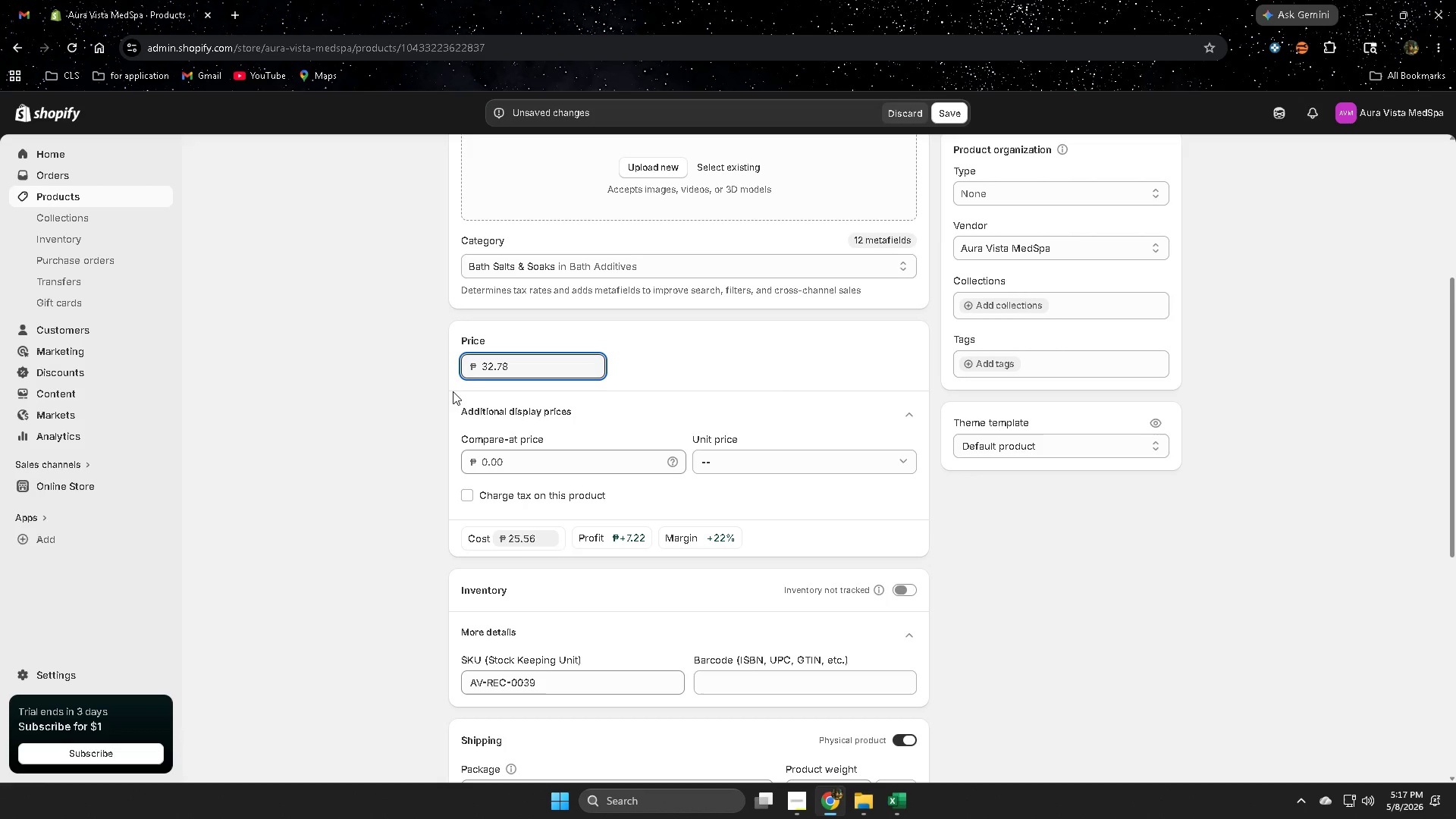 
key(Backspace)
 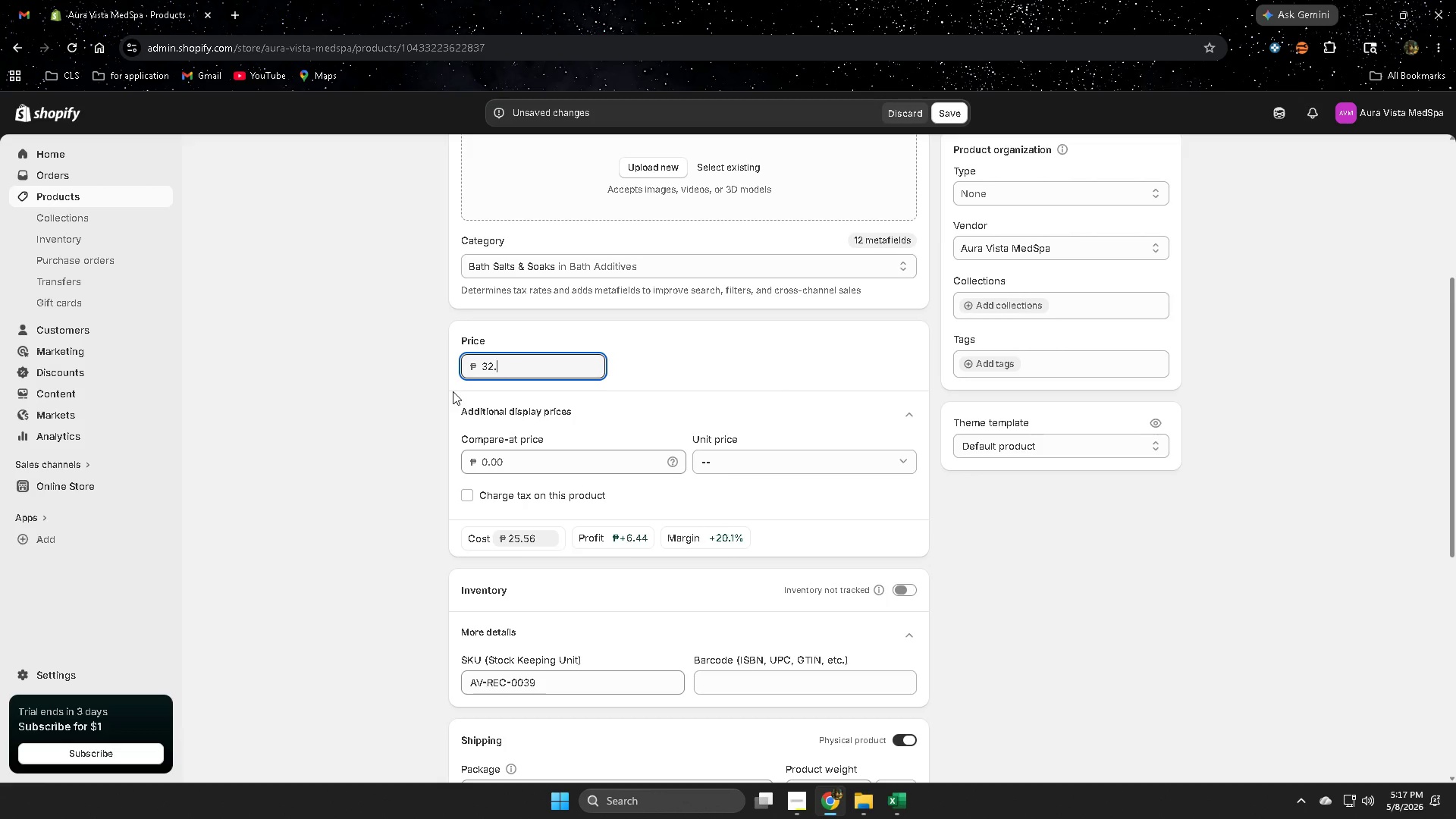 
key(Backspace)
 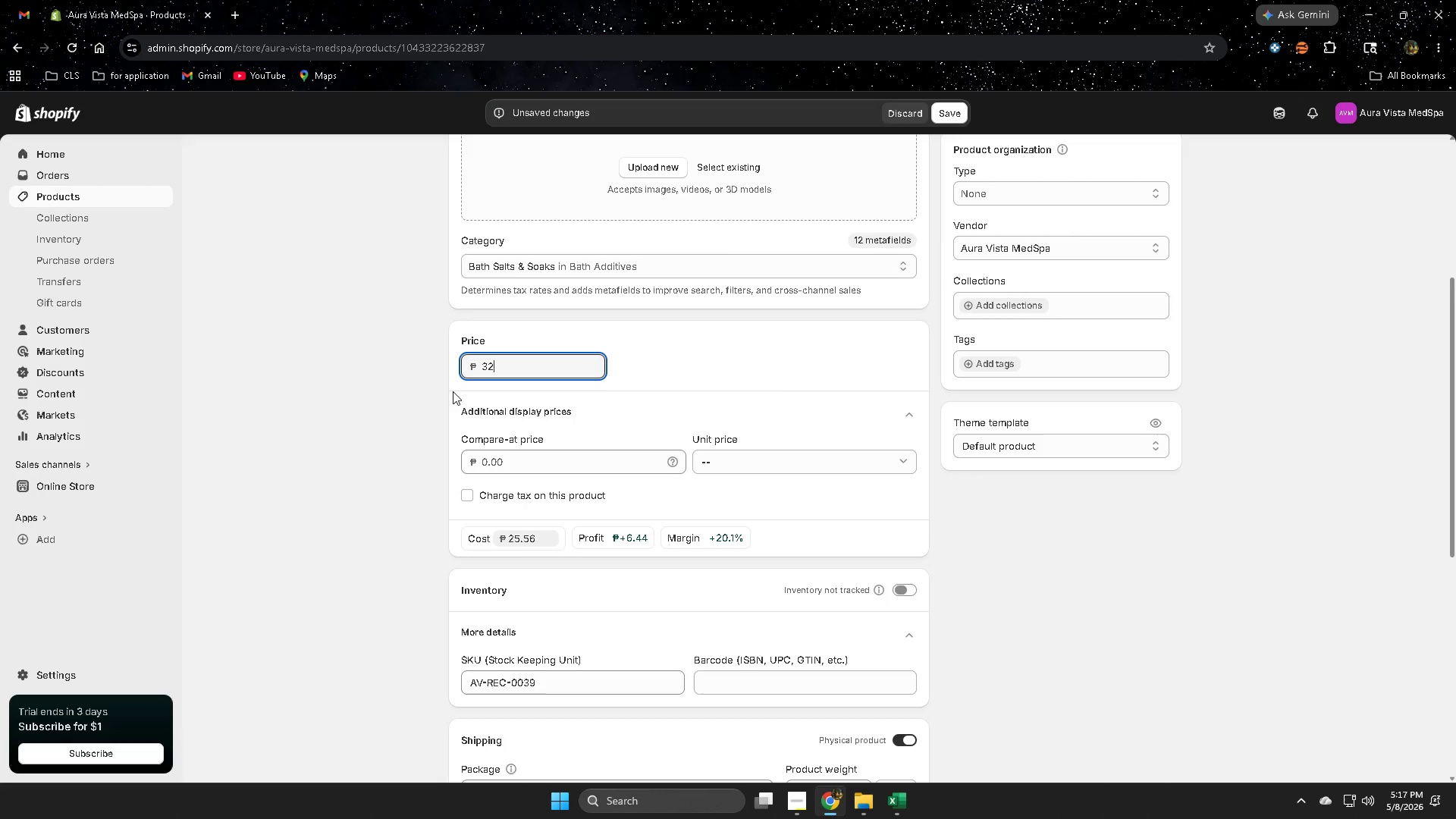 
key(Backspace)
 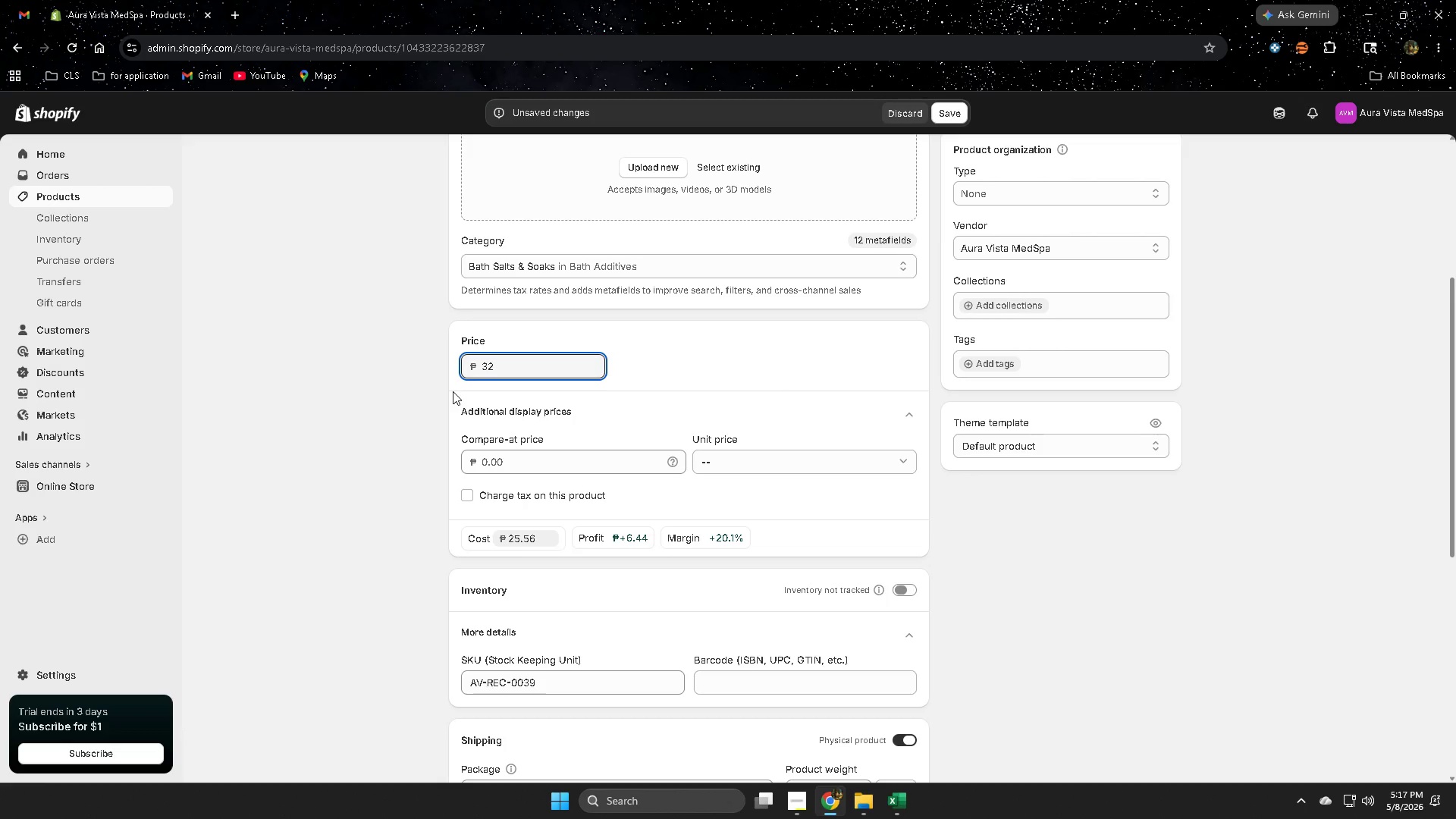 
key(Backspace)
 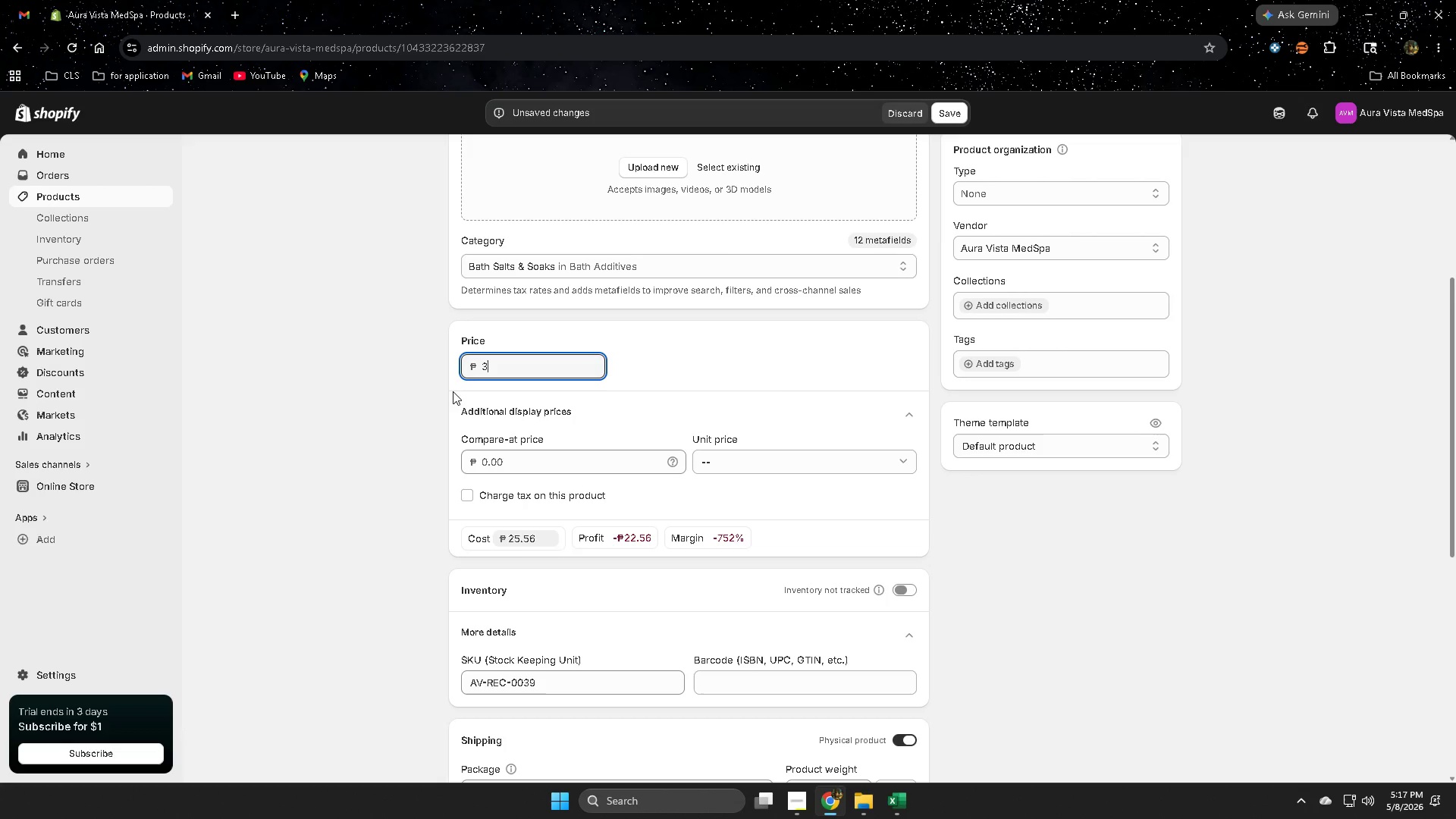 
key(Numpad5)
 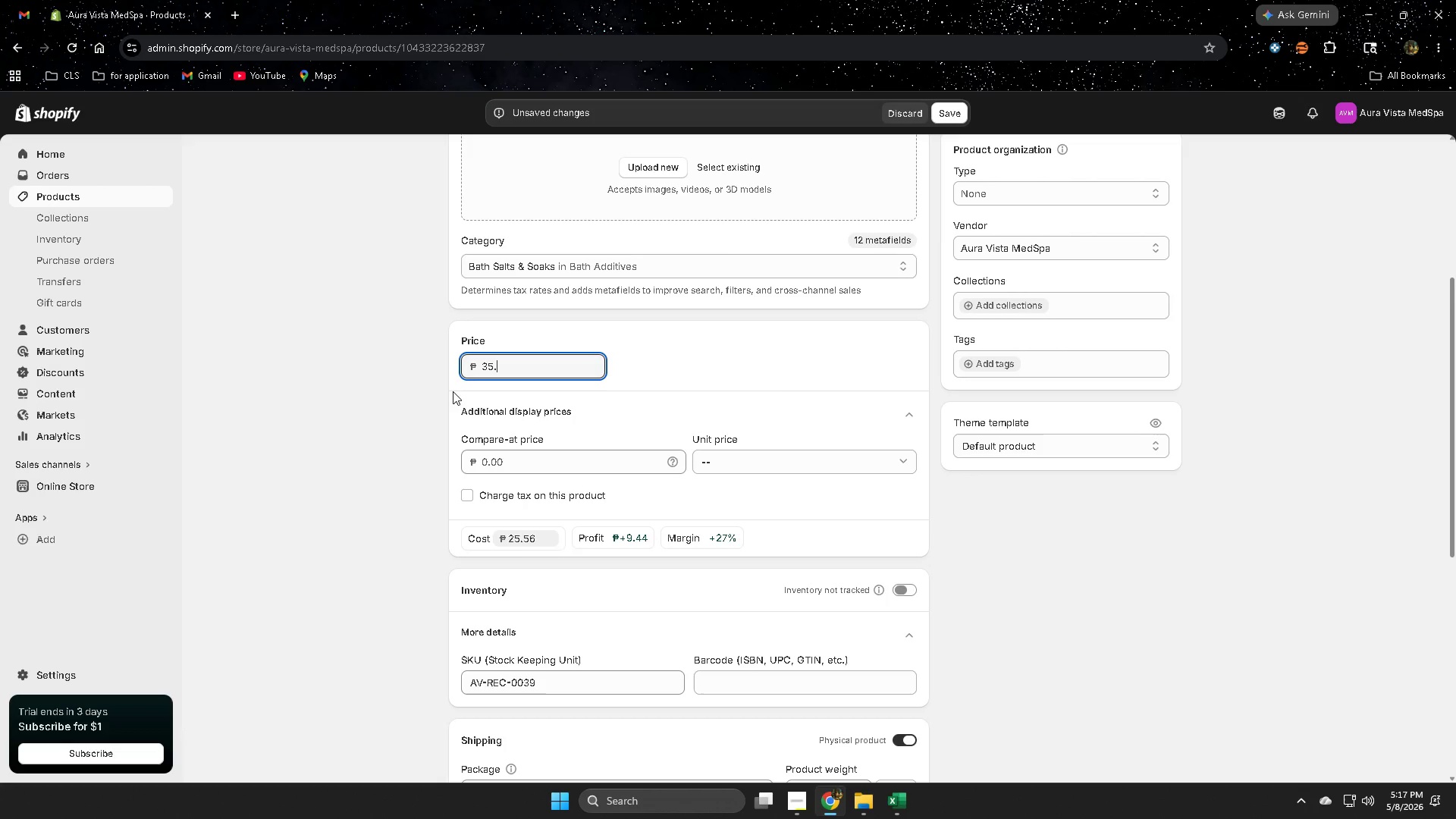 
key(NumpadDecimal)
 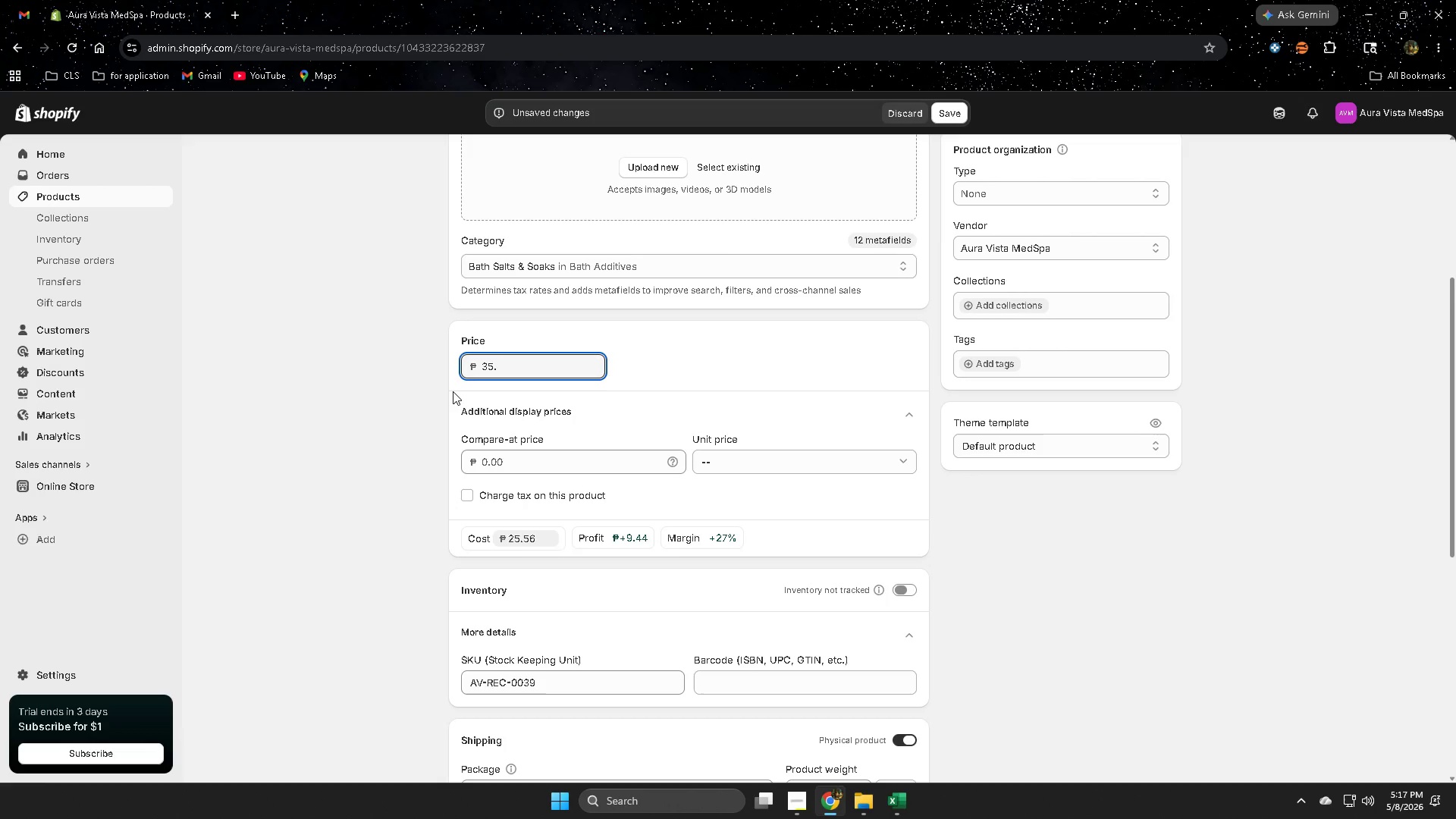 
key(Numpad7)
 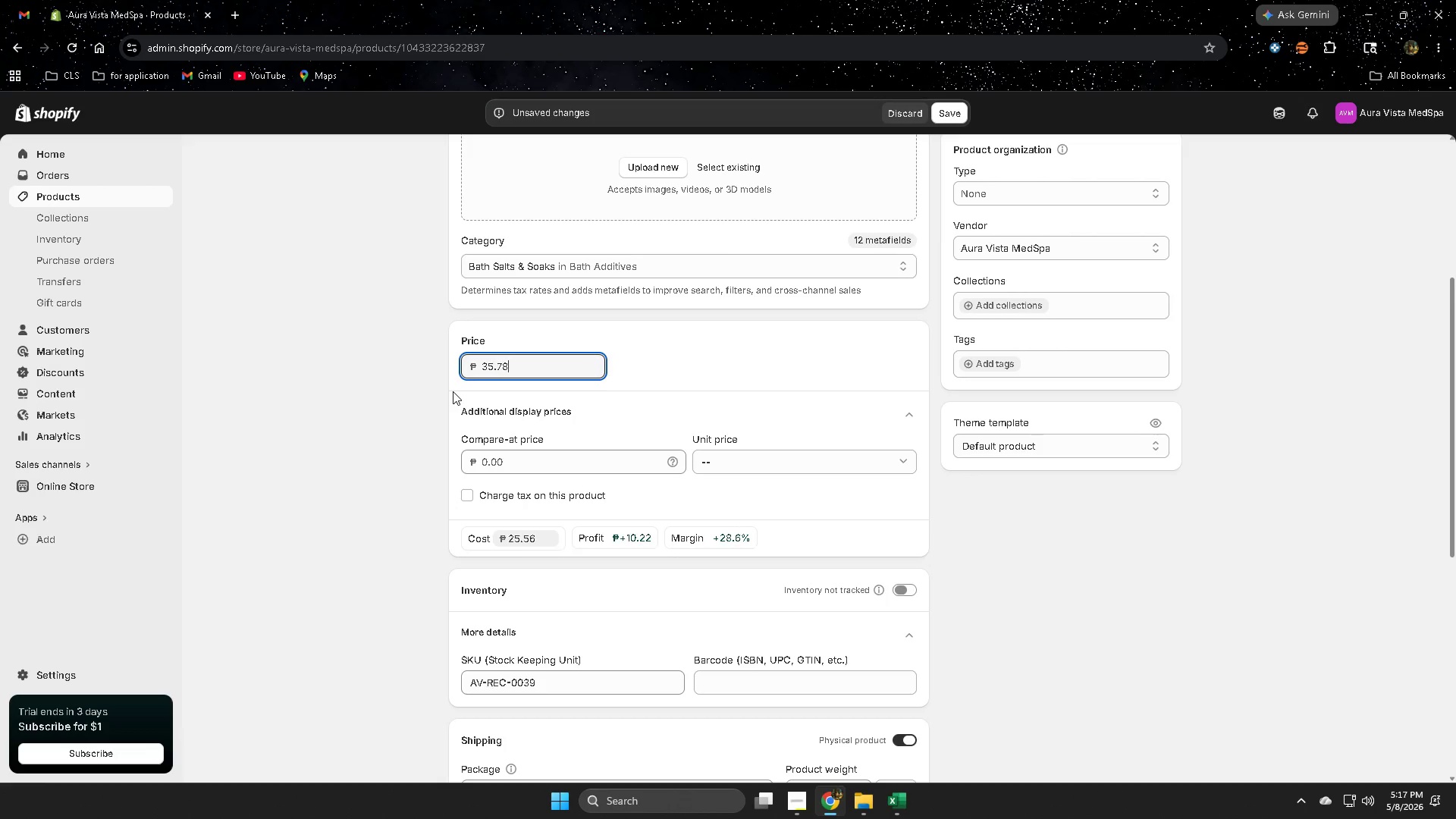 
key(Numpad8)
 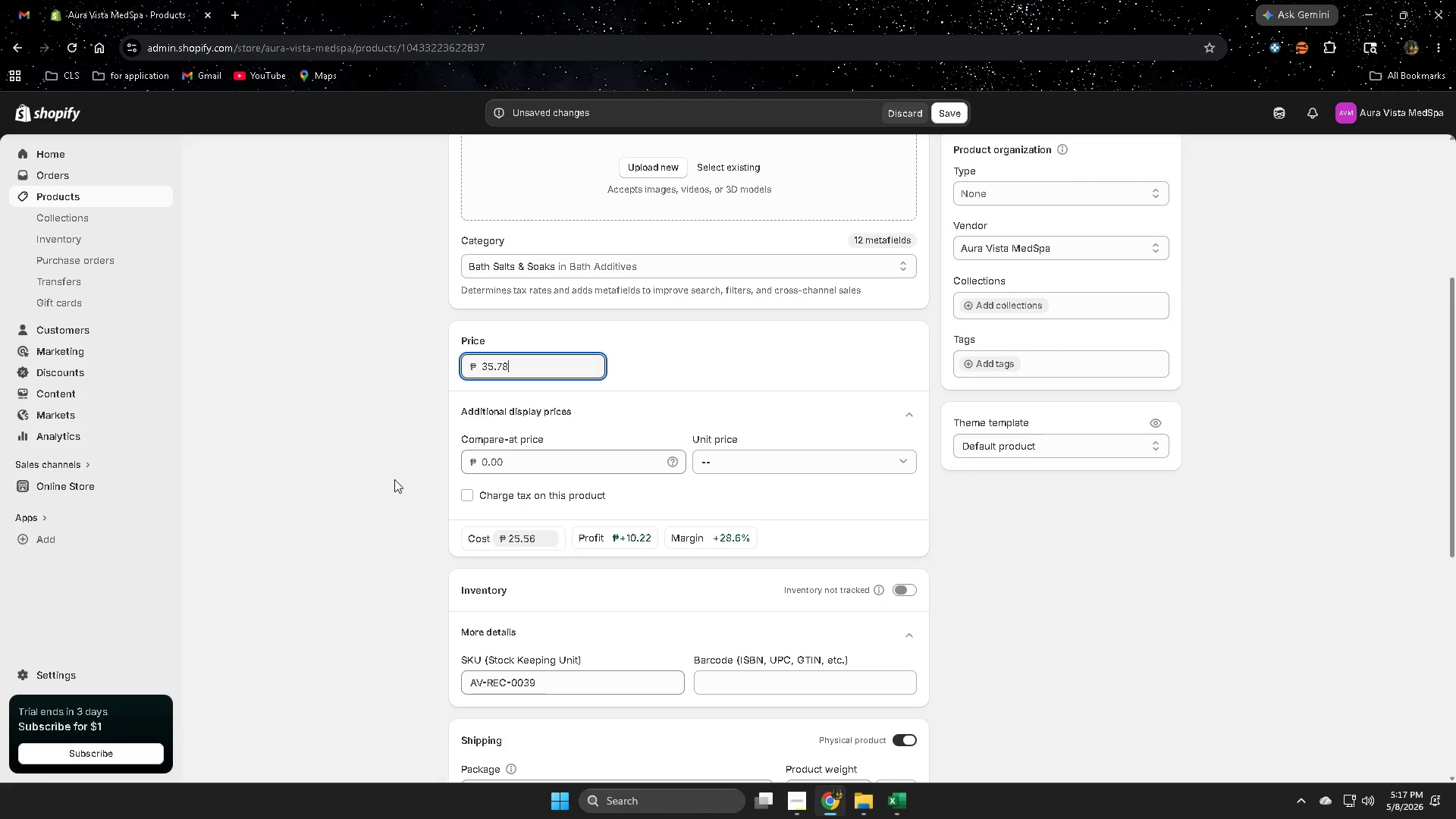 
left_click([394, 479])
 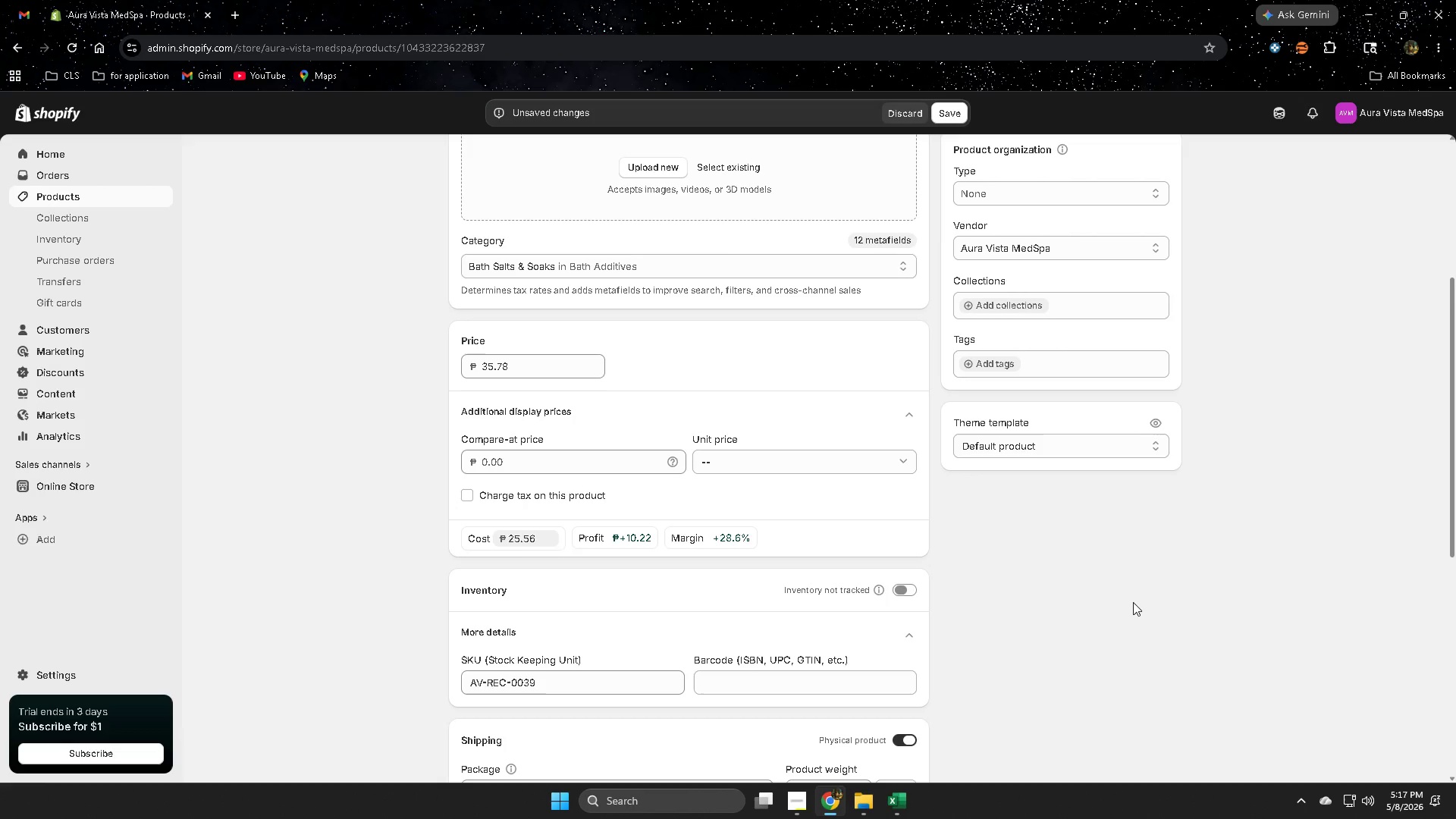 
scroll: coordinate [1122, 599], scroll_direction: down, amount: 3.0
 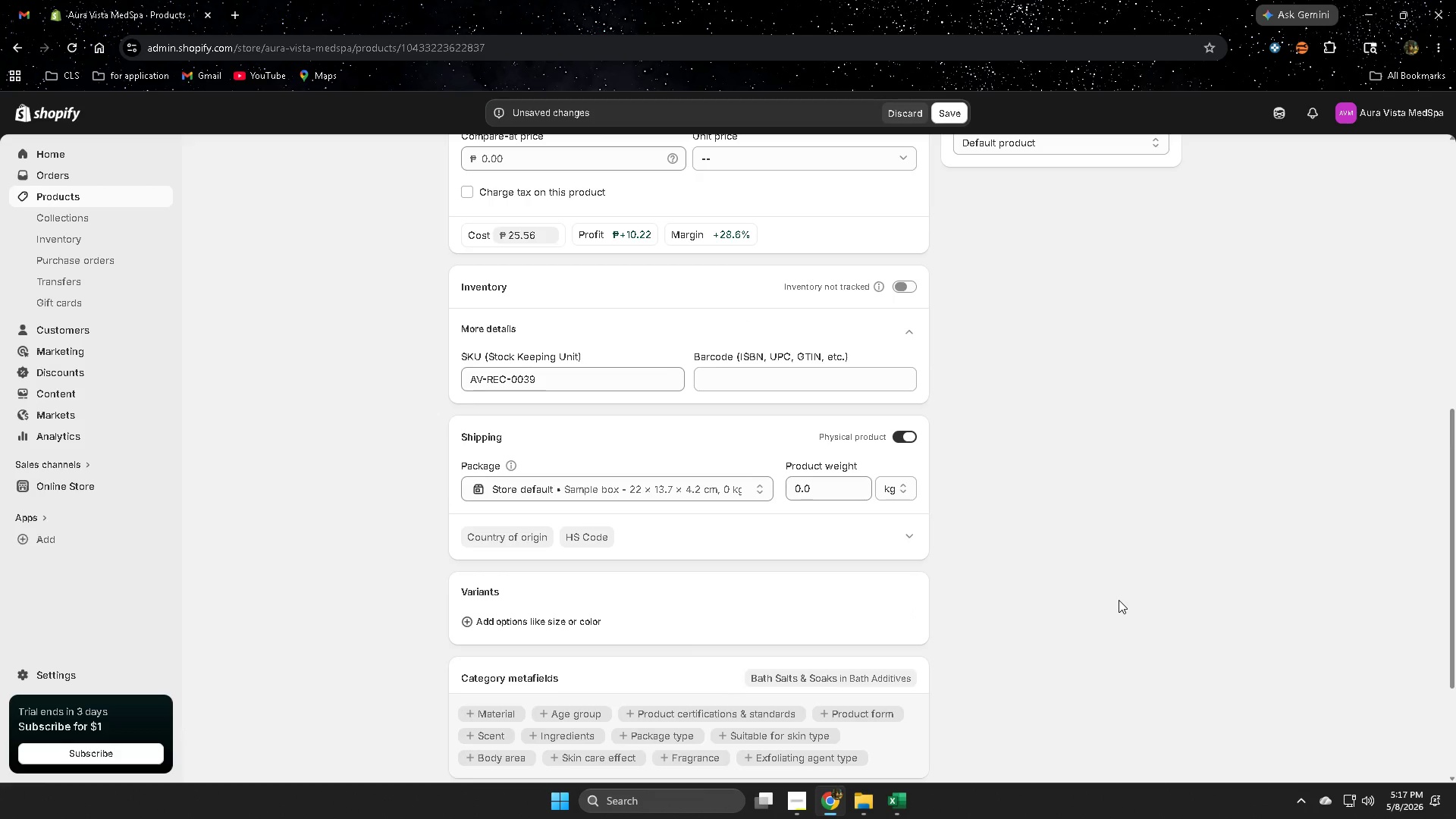 
scroll: coordinate [1295, 500], scroll_direction: up, amount: 10.0
 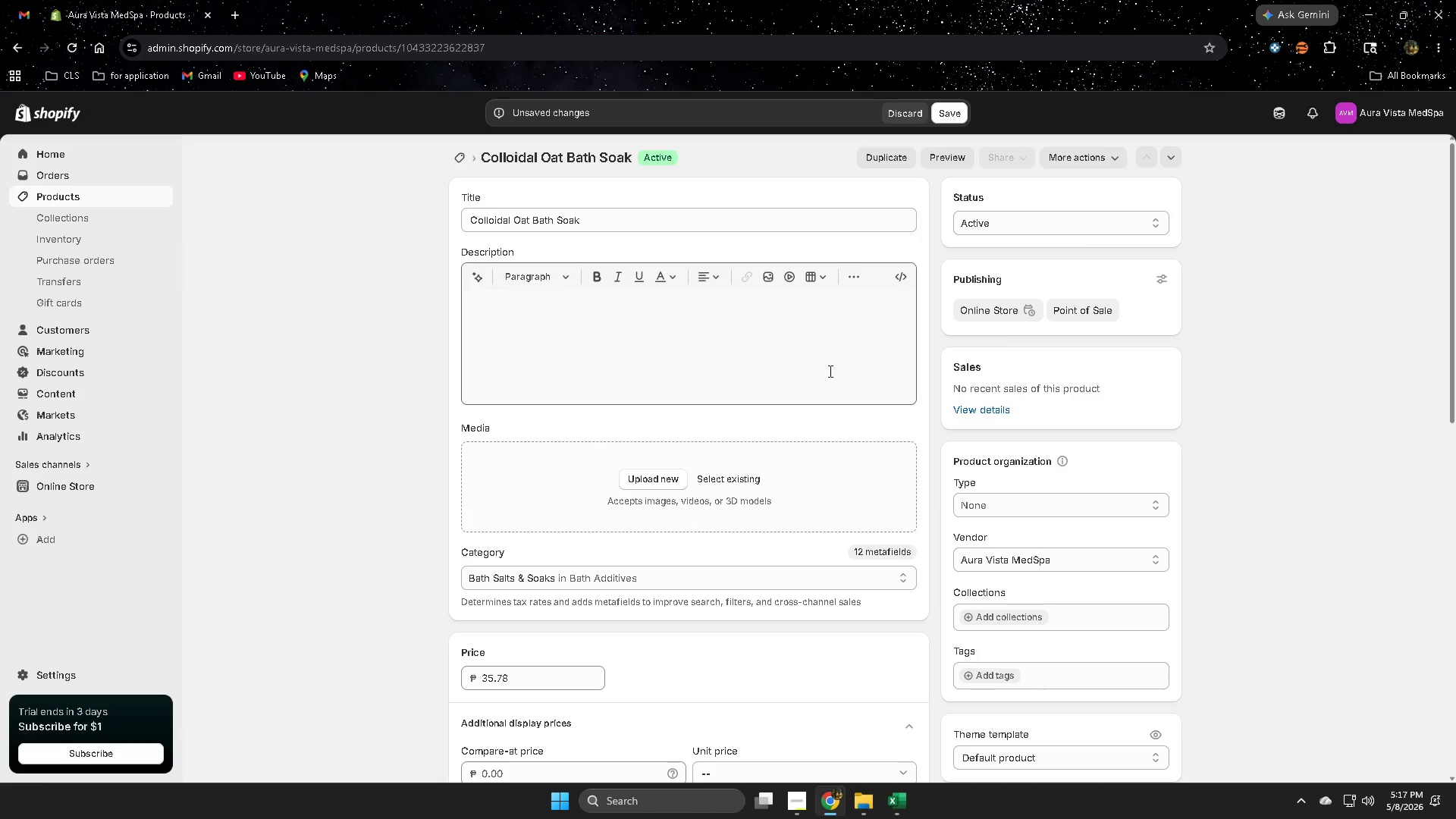 
scroll: coordinate [550, 511], scroll_direction: down, amount: 5.0
 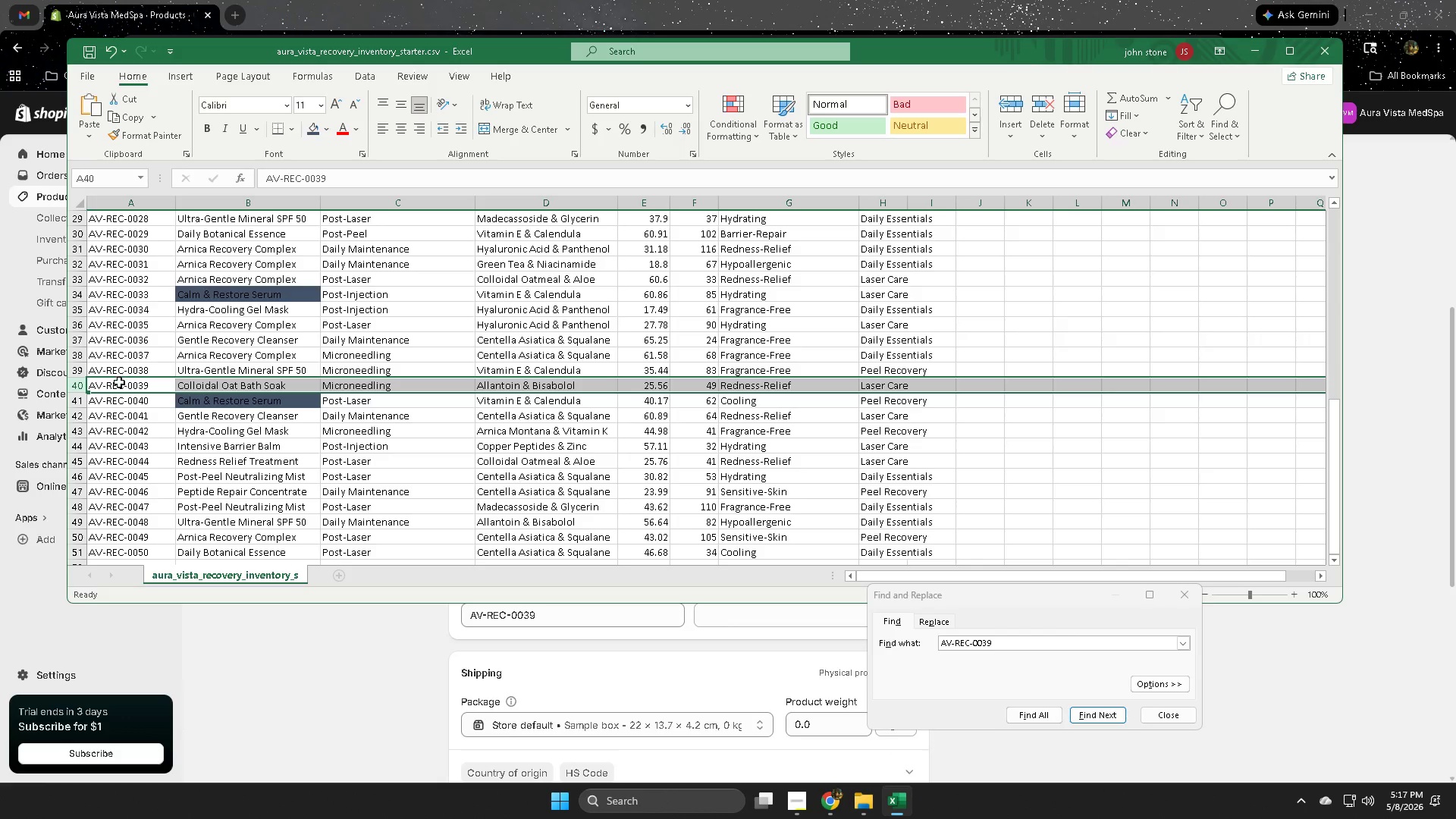 
left_click([78, 387])
 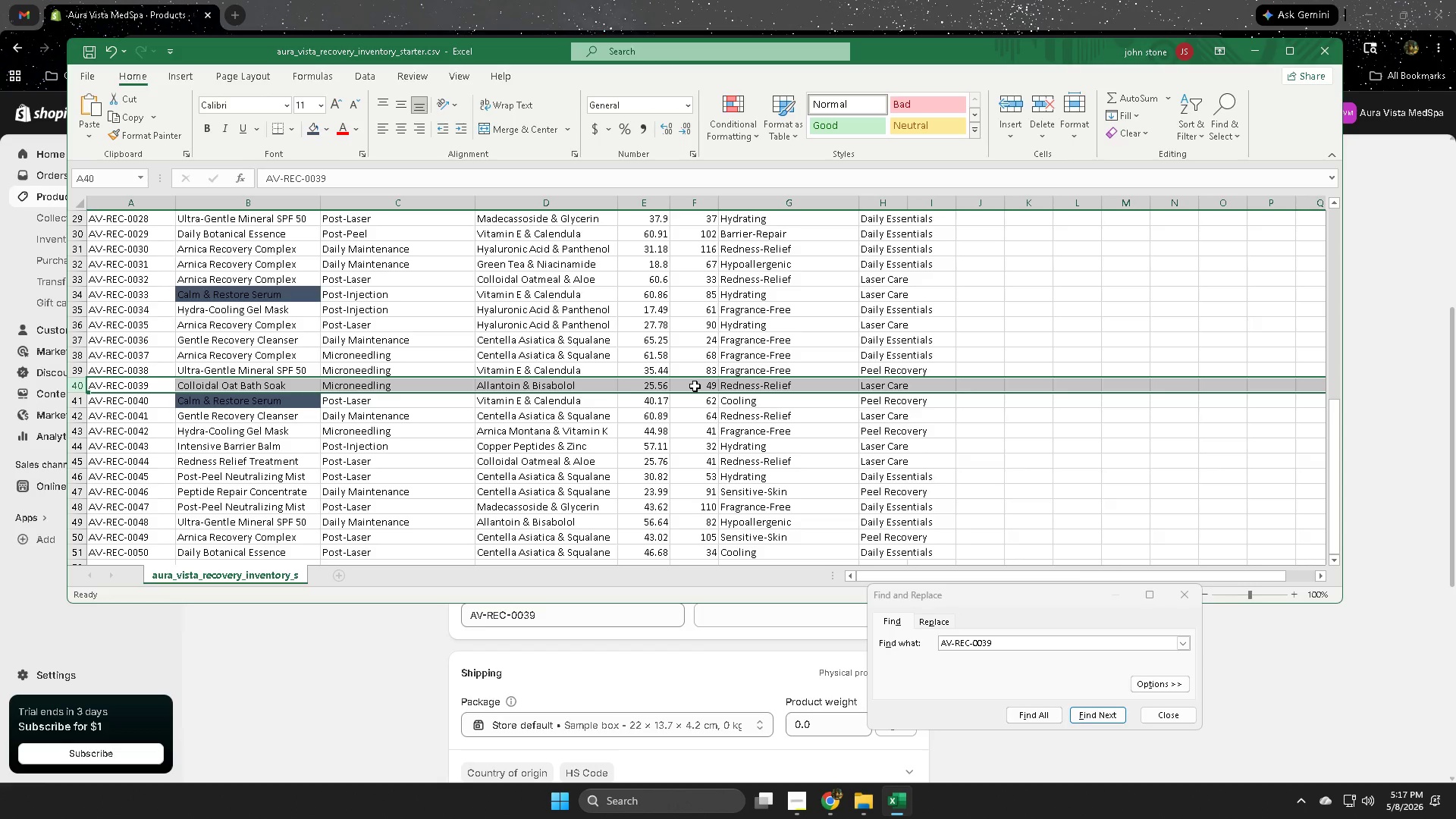 
scroll: coordinate [730, 477], scroll_direction: up, amount: 8.0
 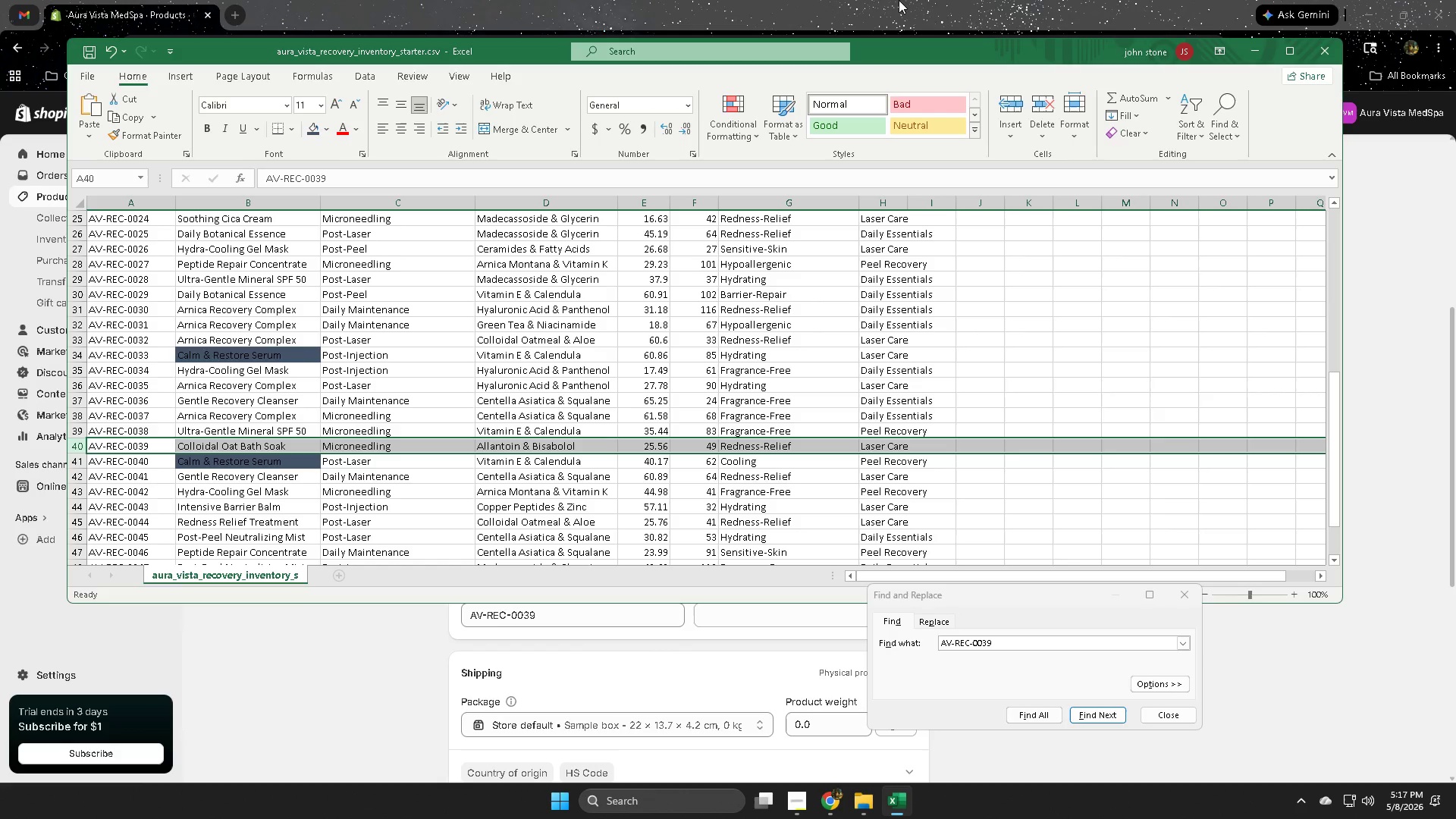 
left_click([899, 0])
 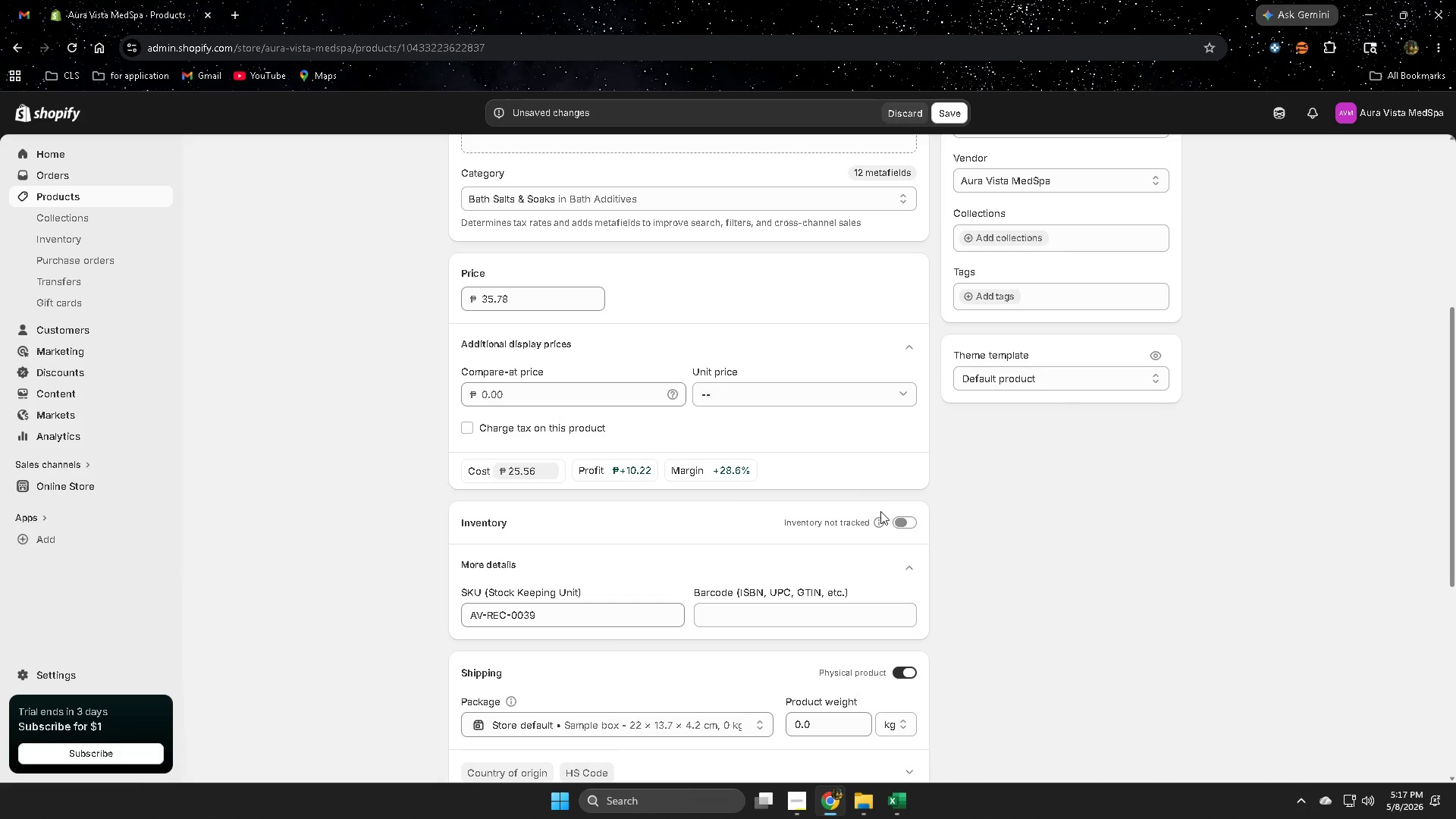 
left_click([897, 522])
 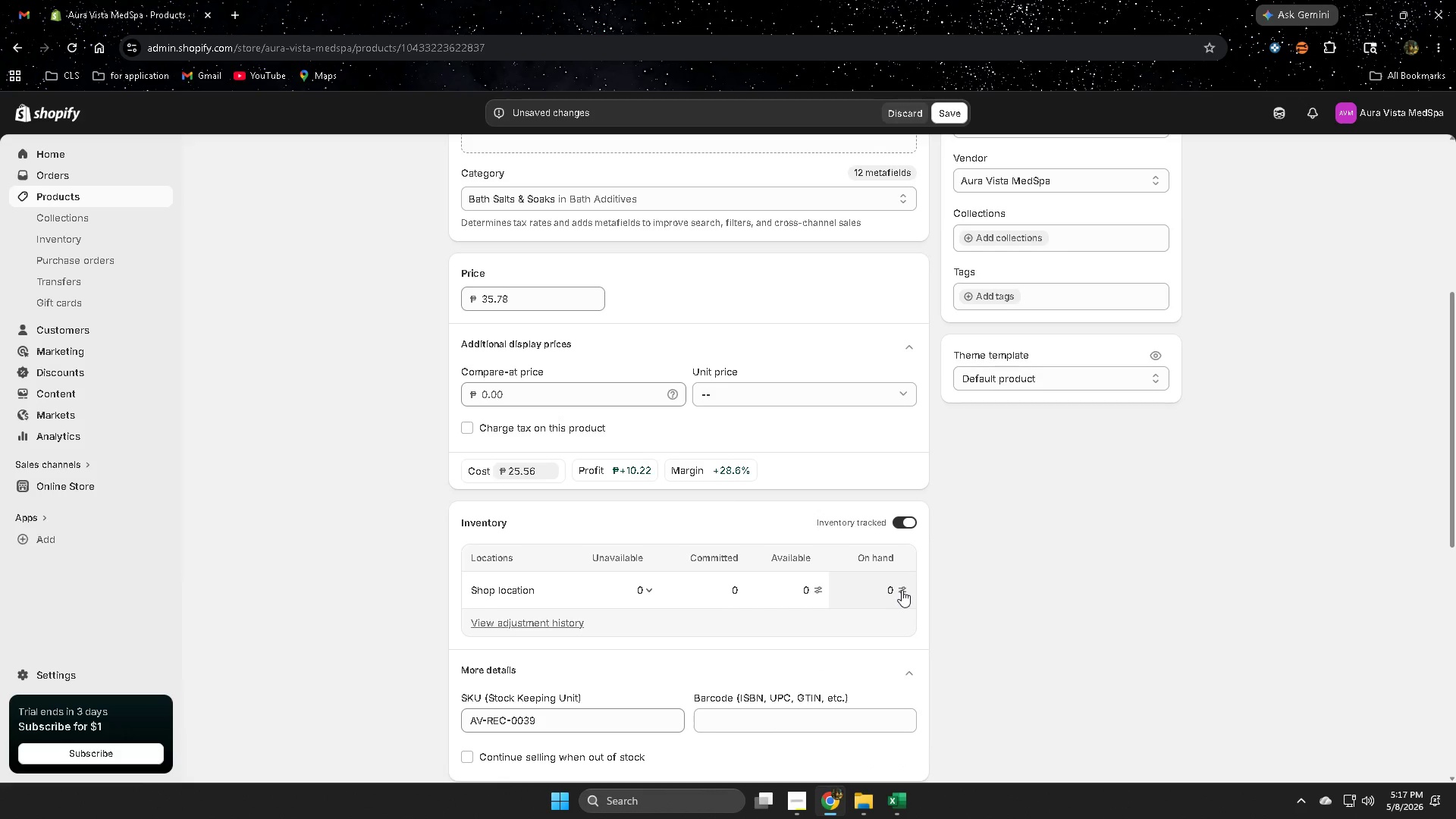 
scroll: coordinate [984, 619], scroll_direction: down, amount: 1.0
 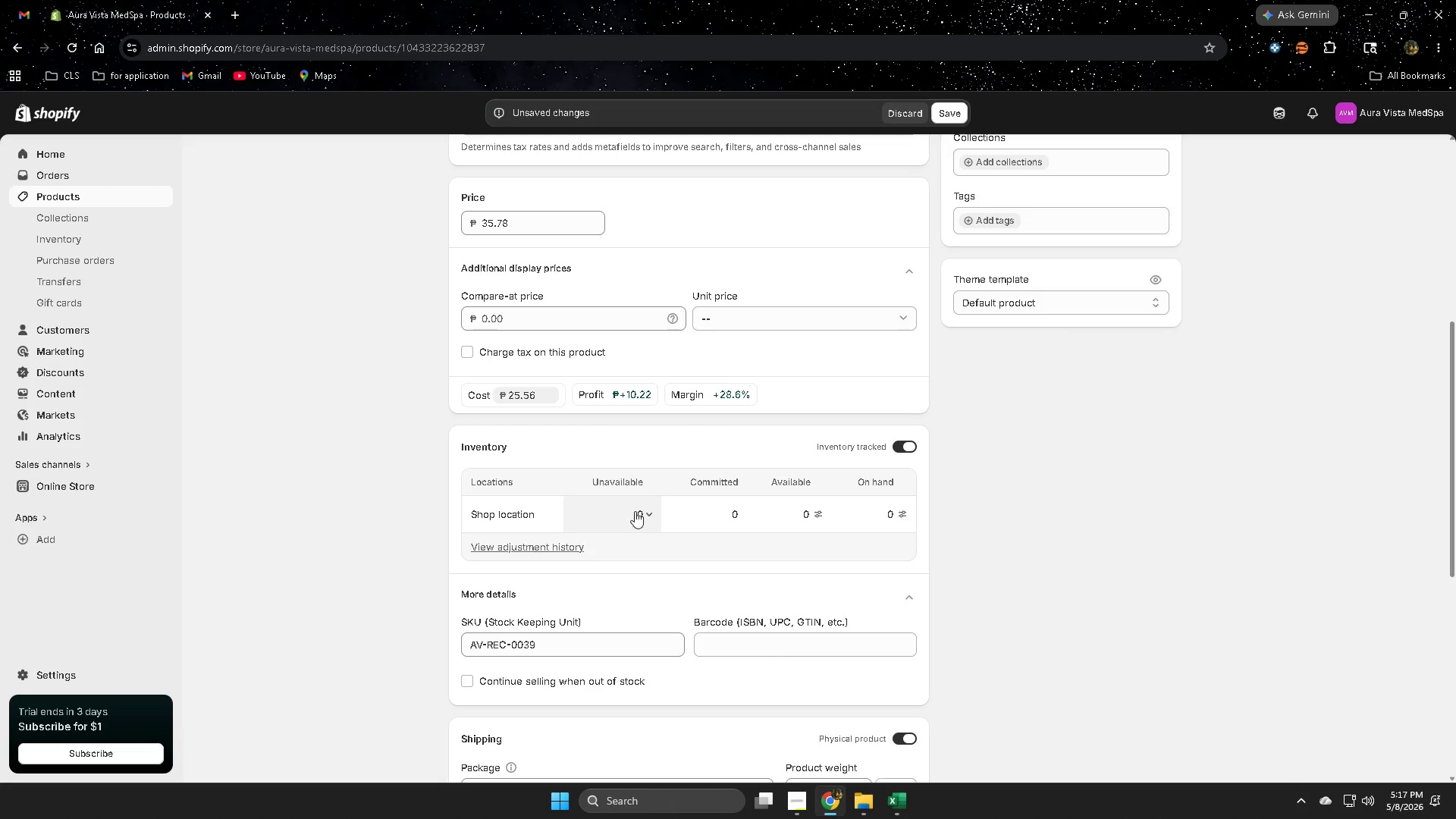 
wait(5.33)
 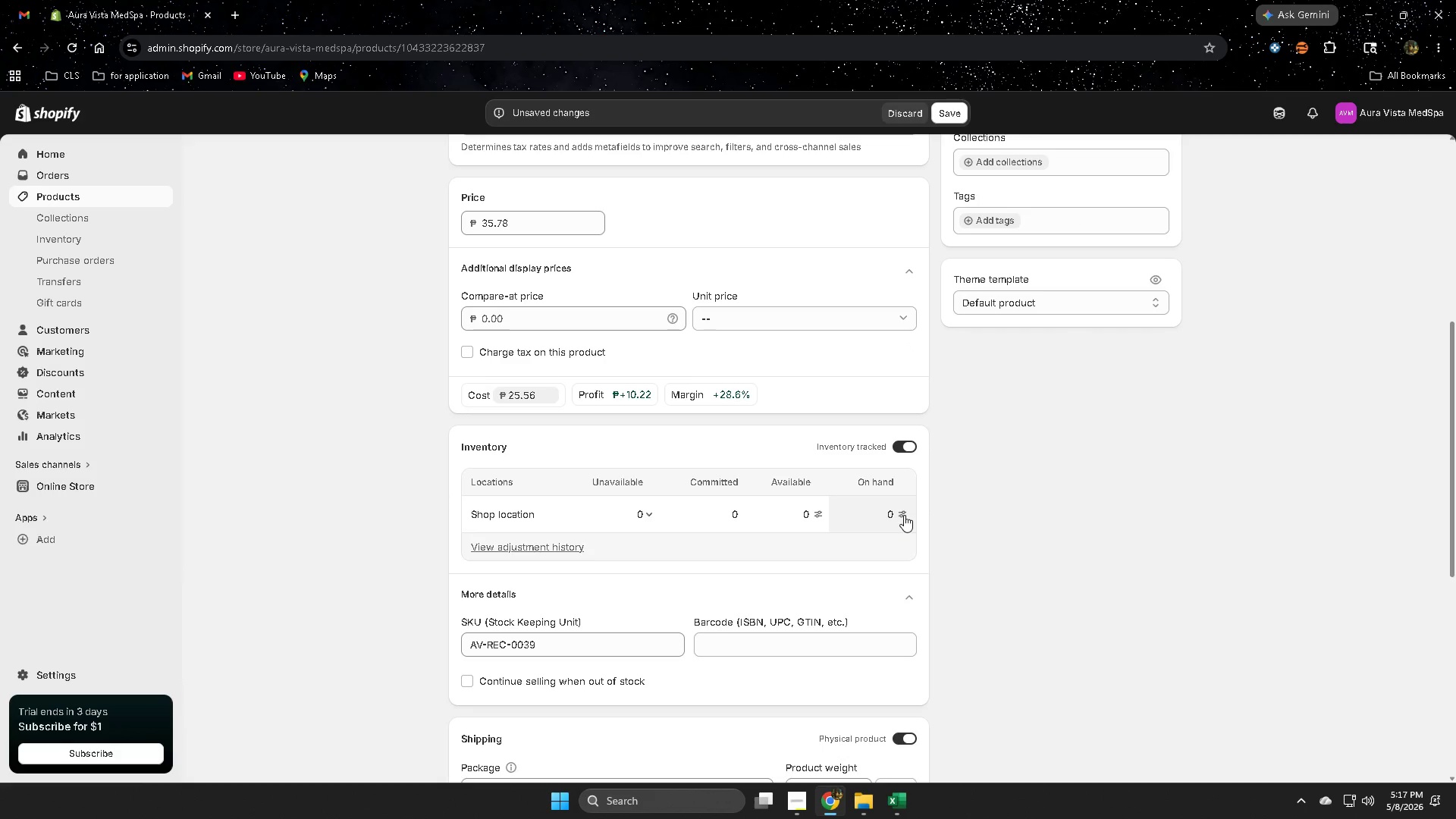 
mouse_move([884, 517])
 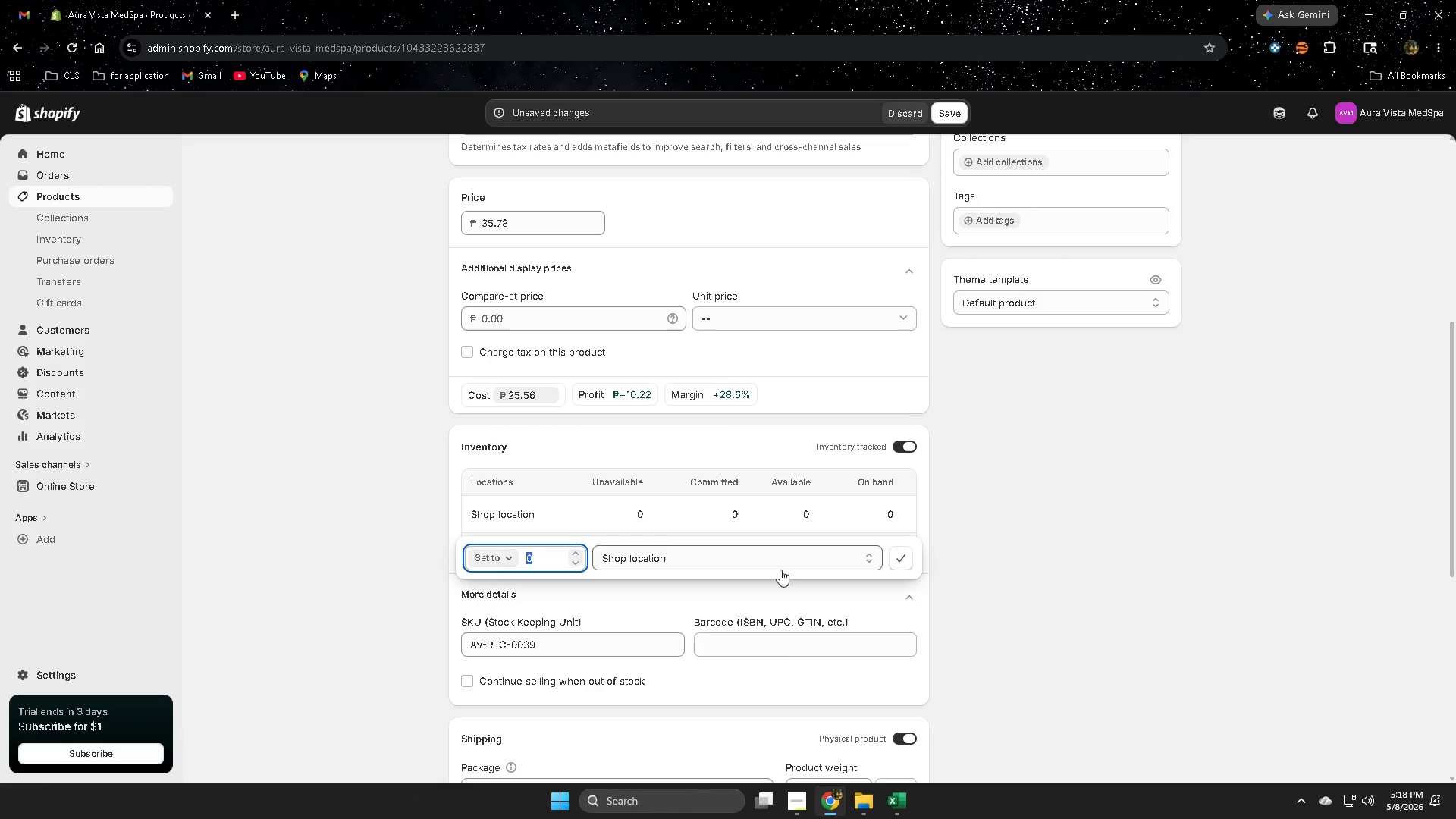 
key(Numpad4)
 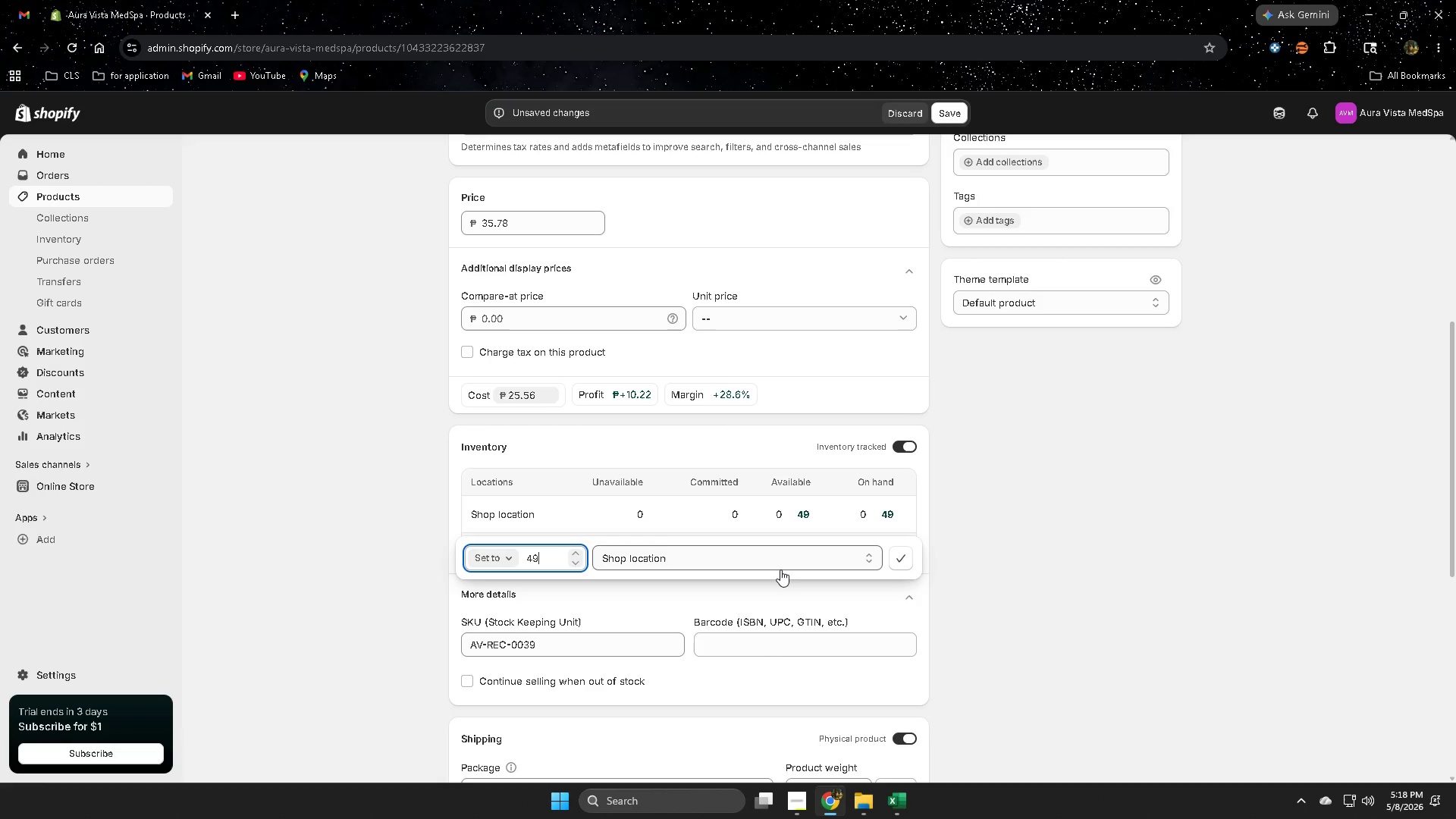 
key(Numpad9)
 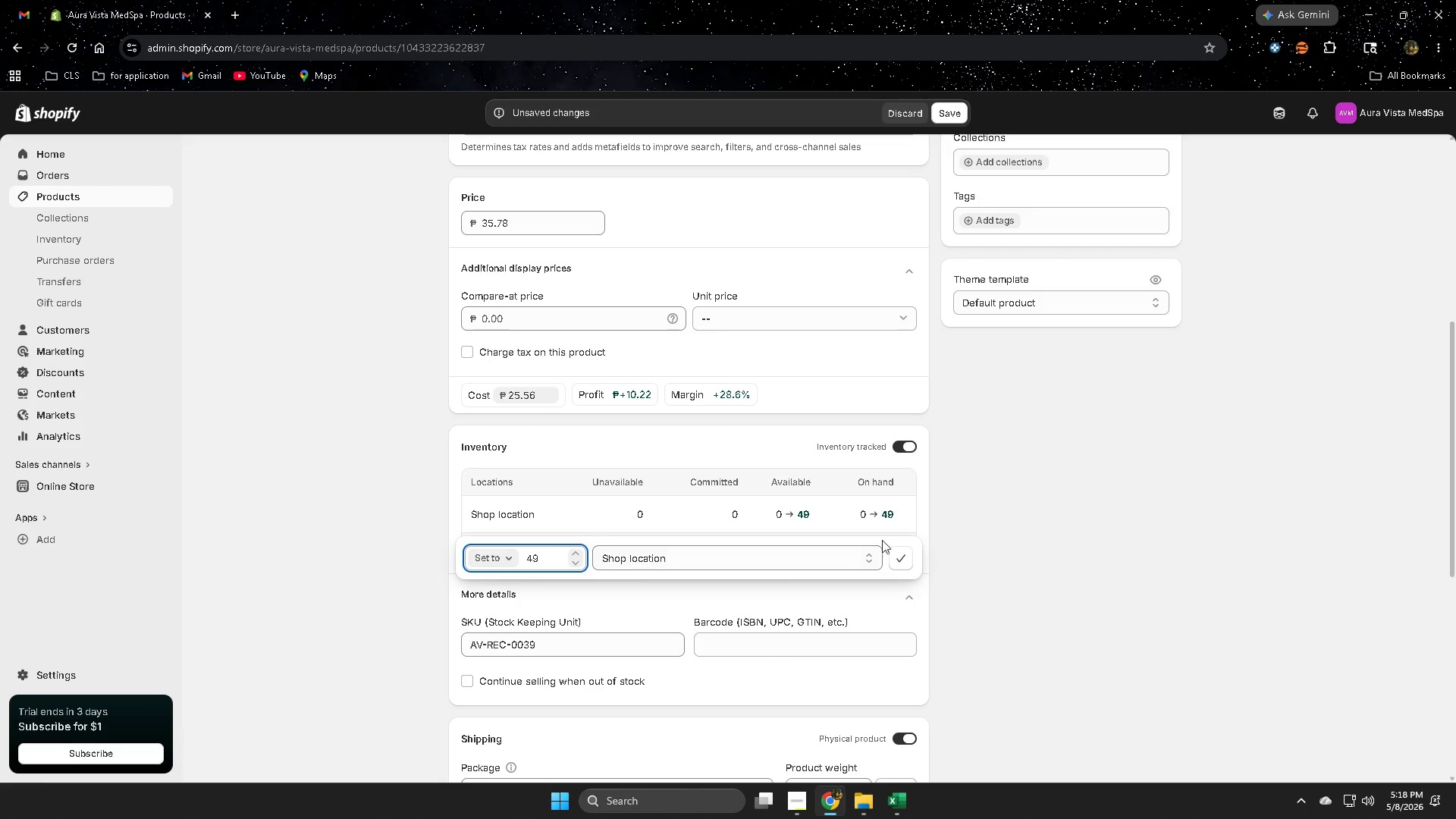 
left_click([1049, 556])
 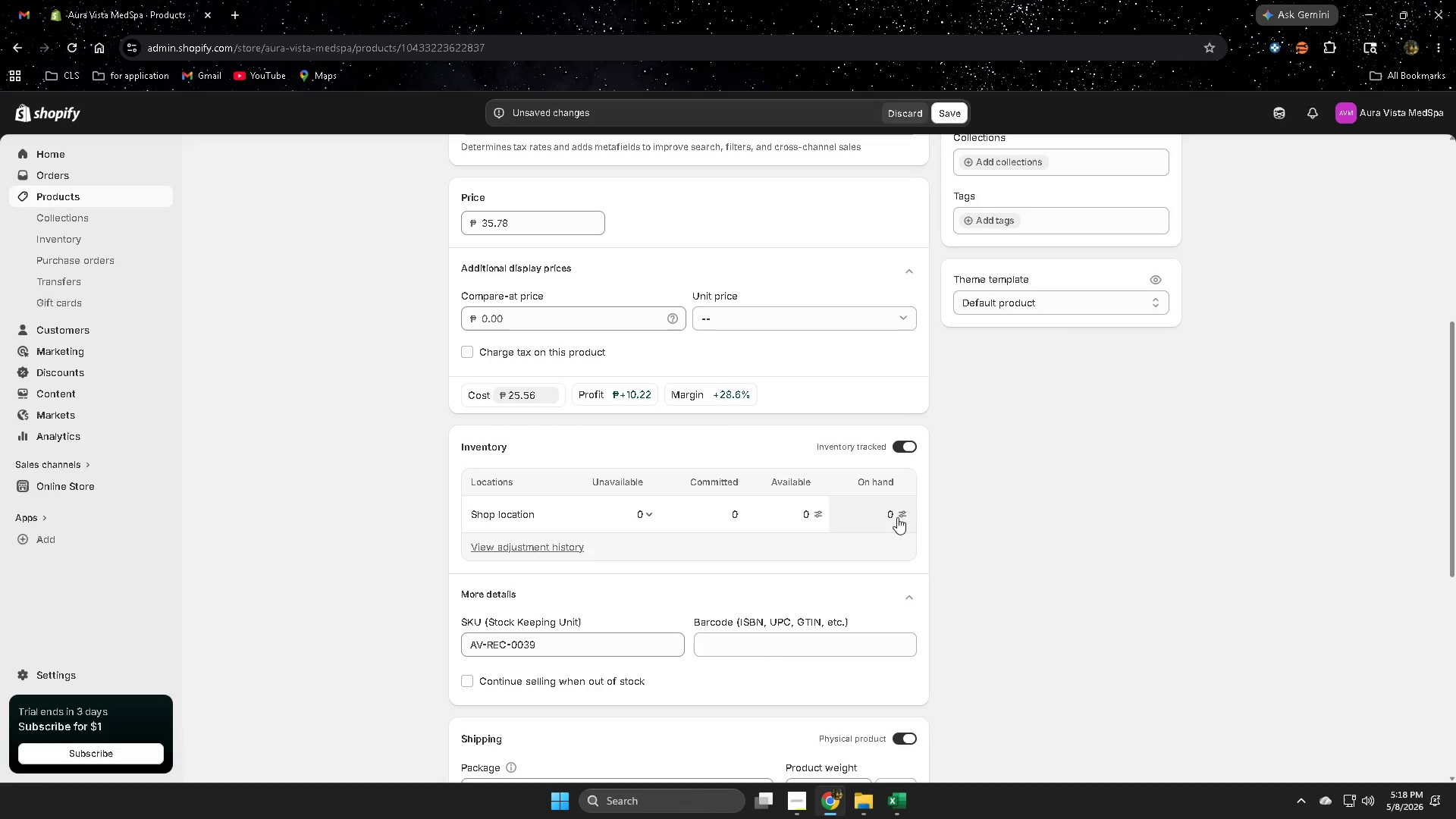 
left_click([892, 516])
 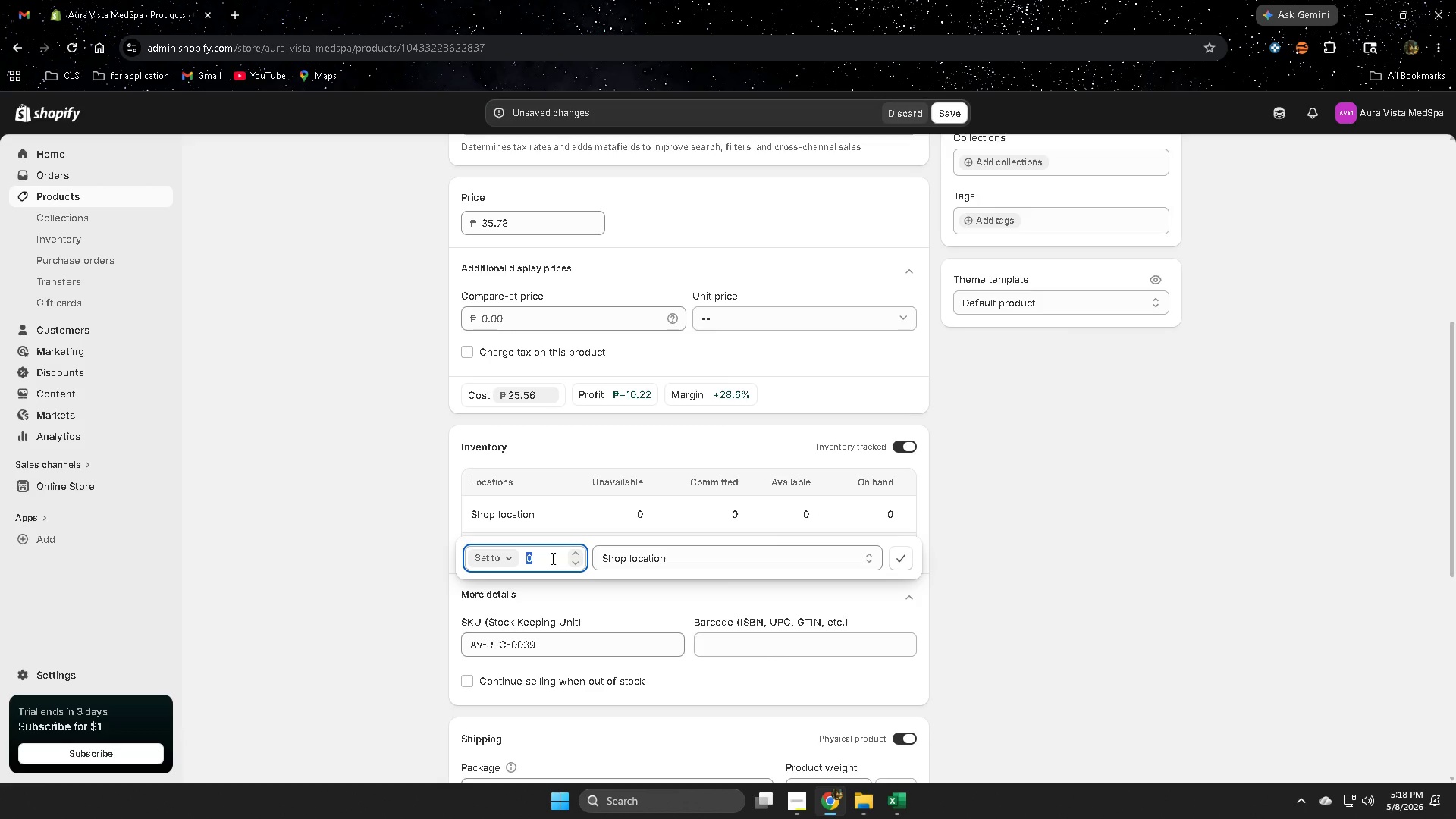 
left_click([728, 558])
 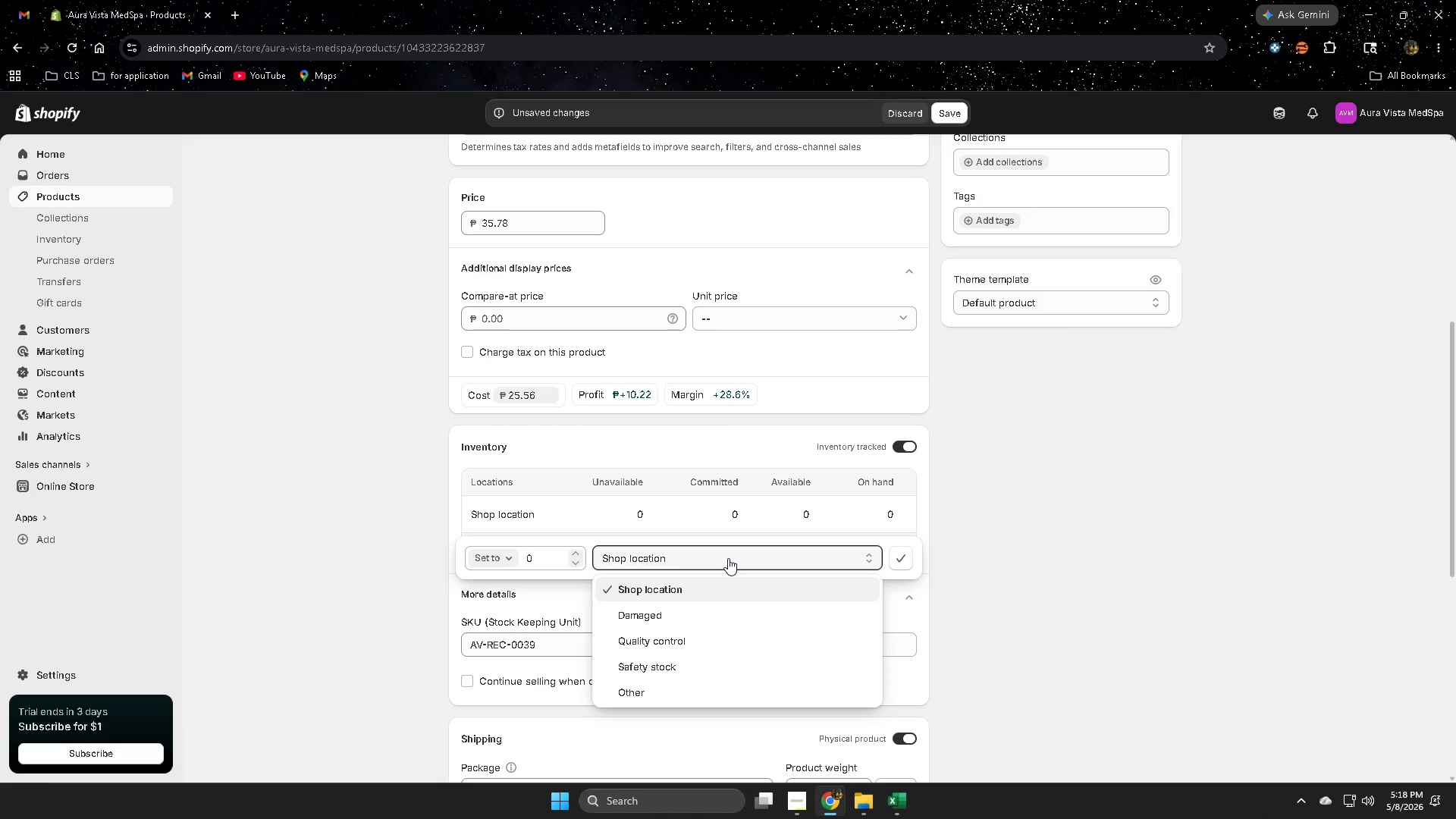 
wait(8.5)
 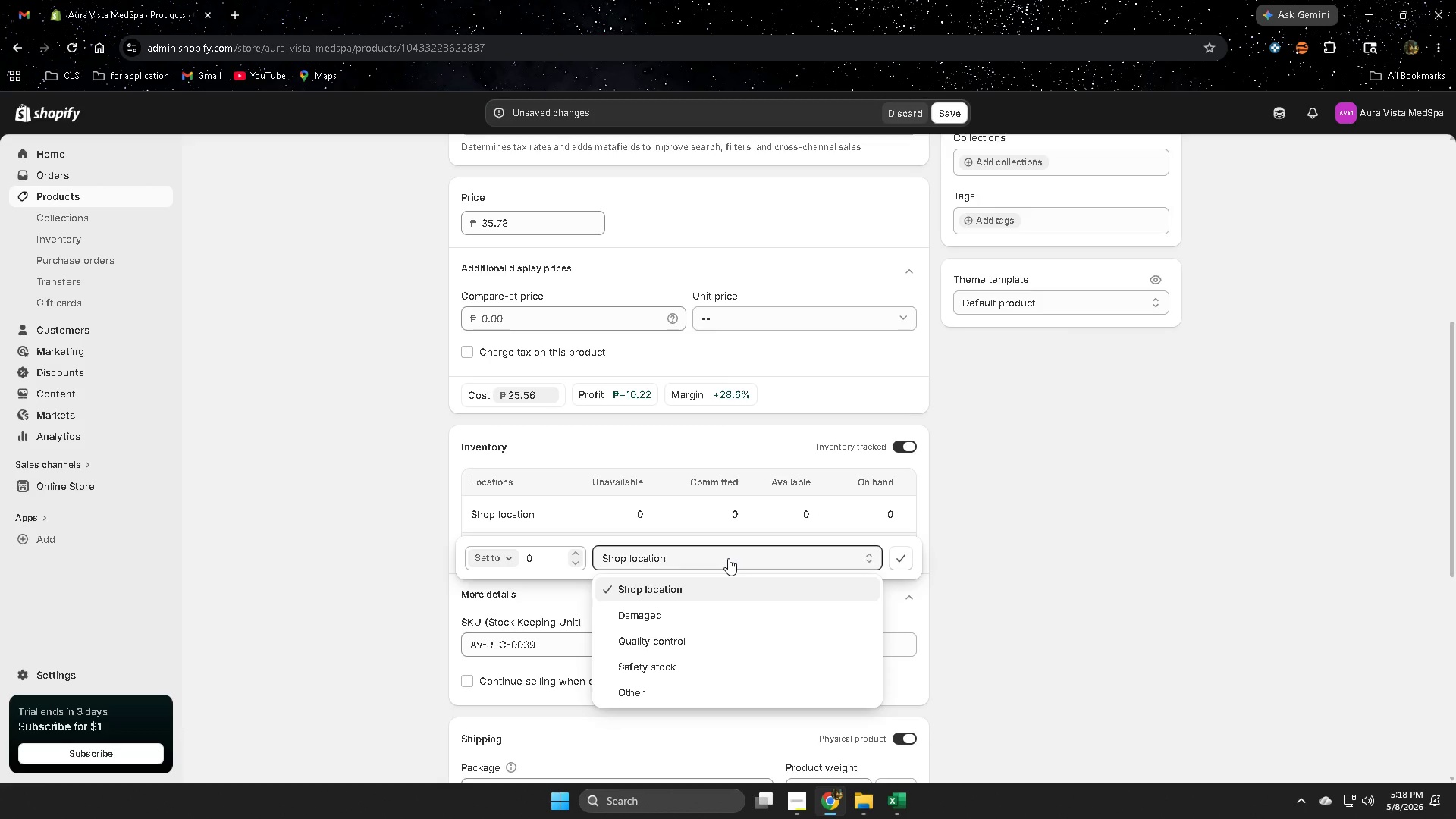 
left_click([629, 690])
 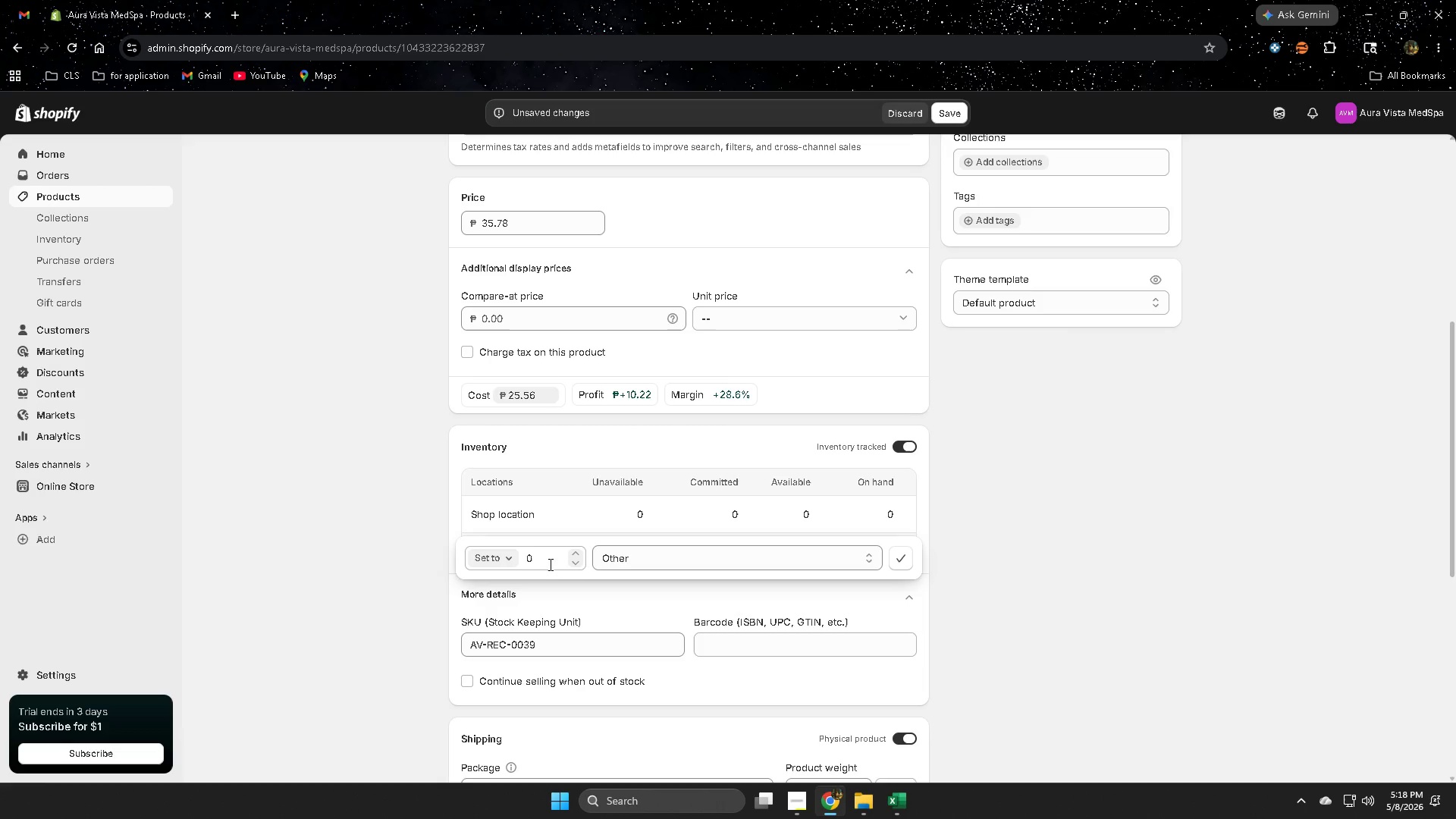 
double_click([555, 558])
 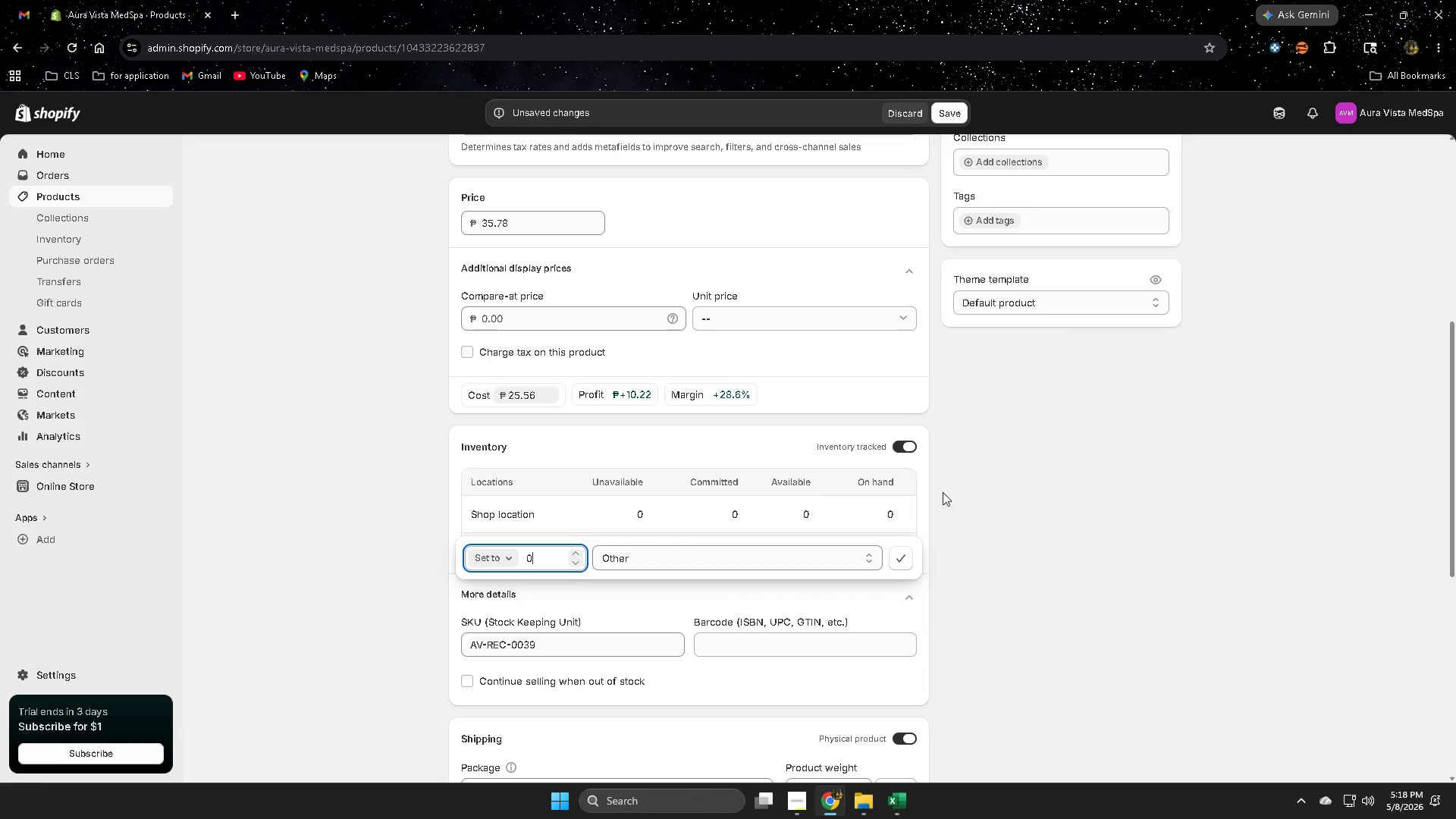 
scroll: coordinate [1084, 538], scroll_direction: down, amount: 2.0
 